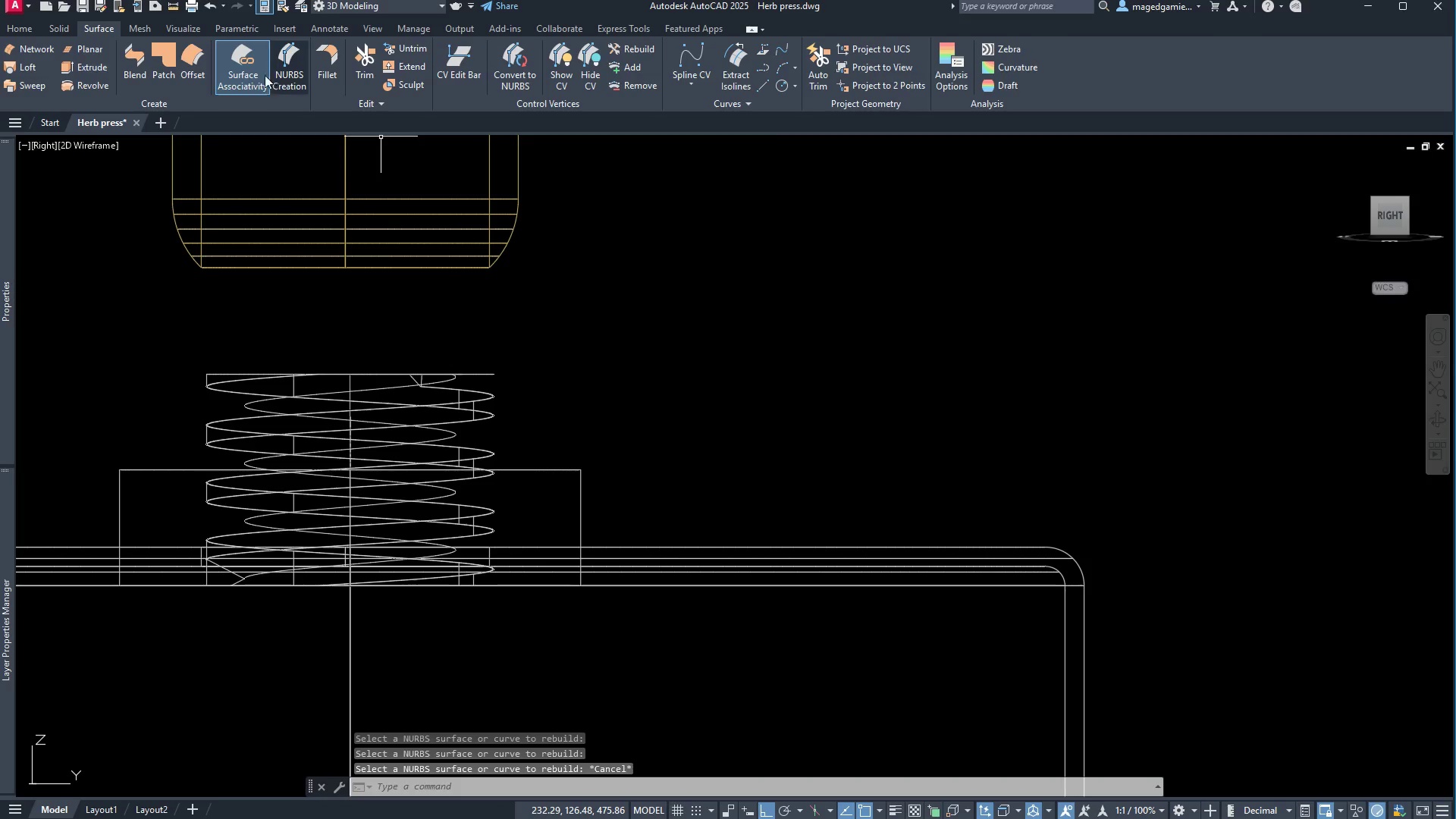 
mouse_move([237, 84])
 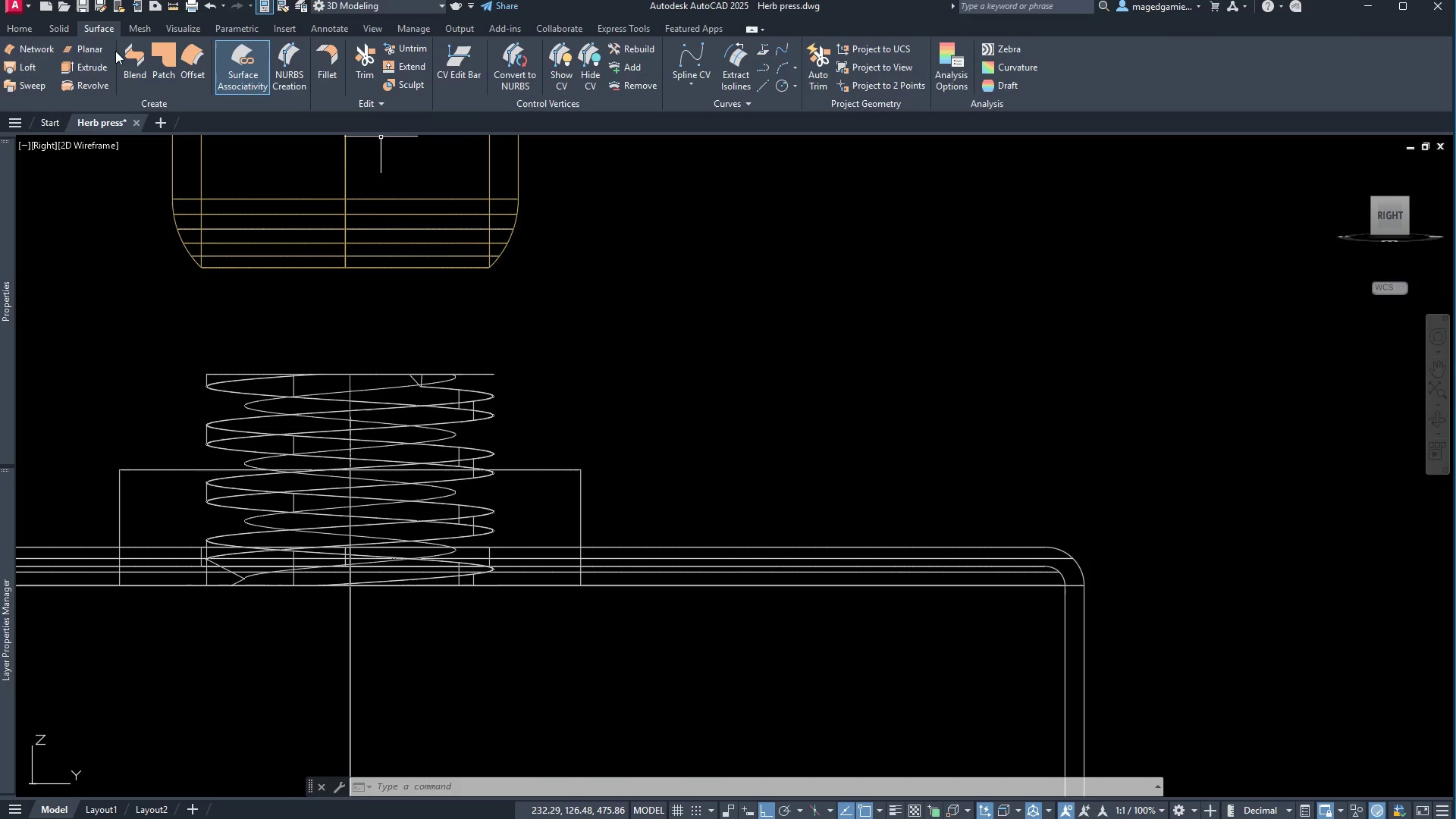 
left_click([63, 27])
 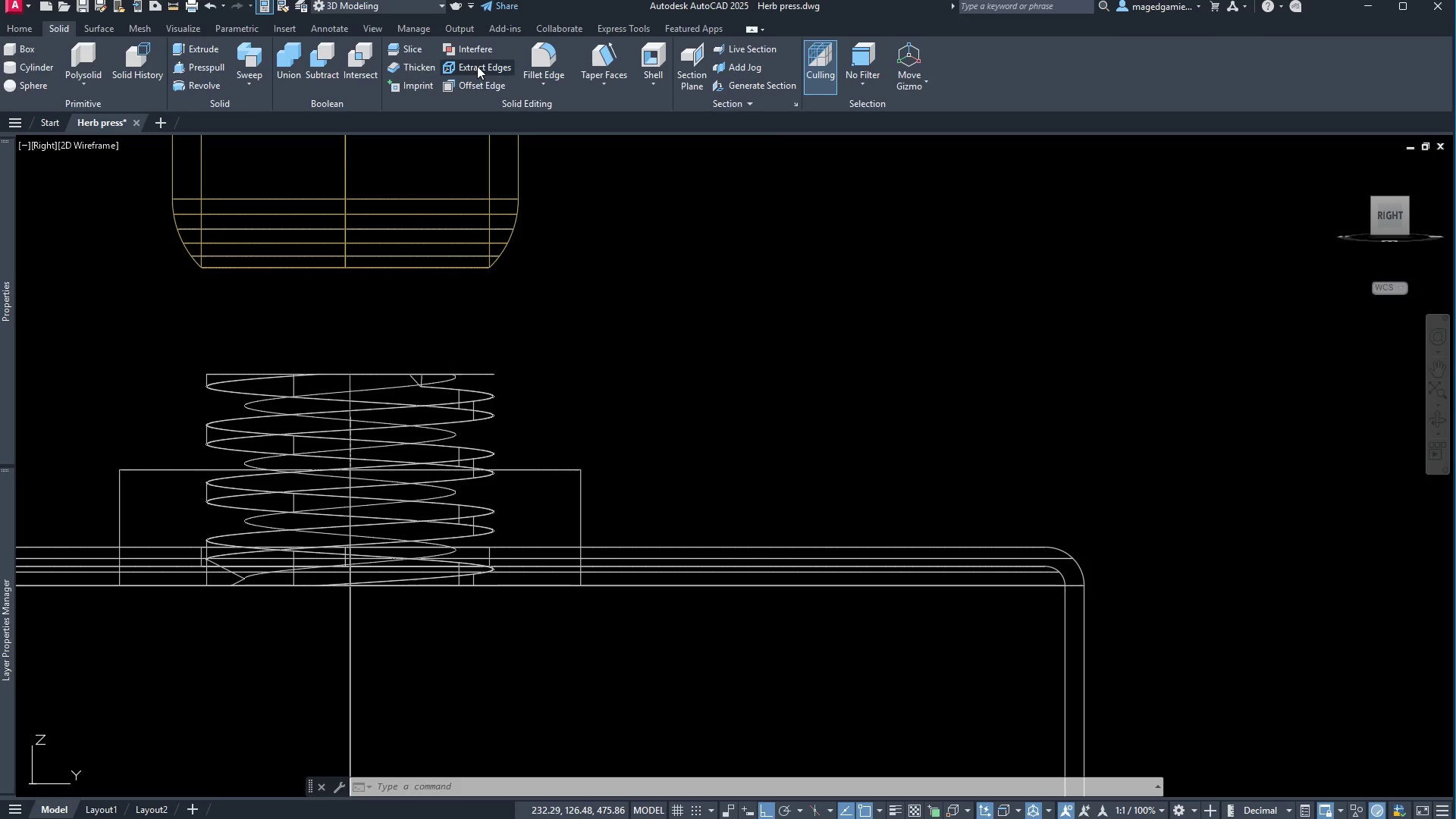 
wait(5.09)
 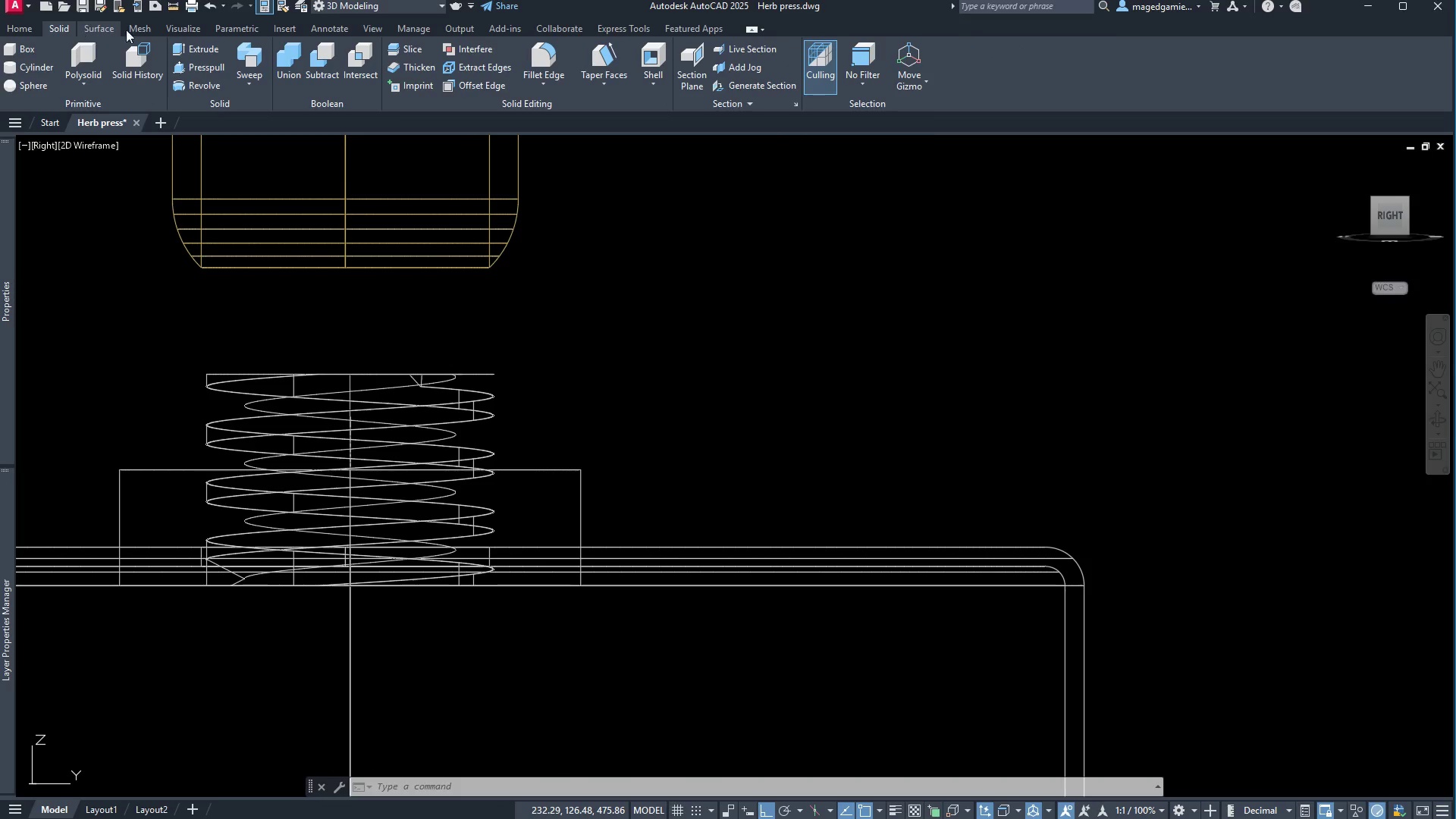 
mouse_move([510, 83])
 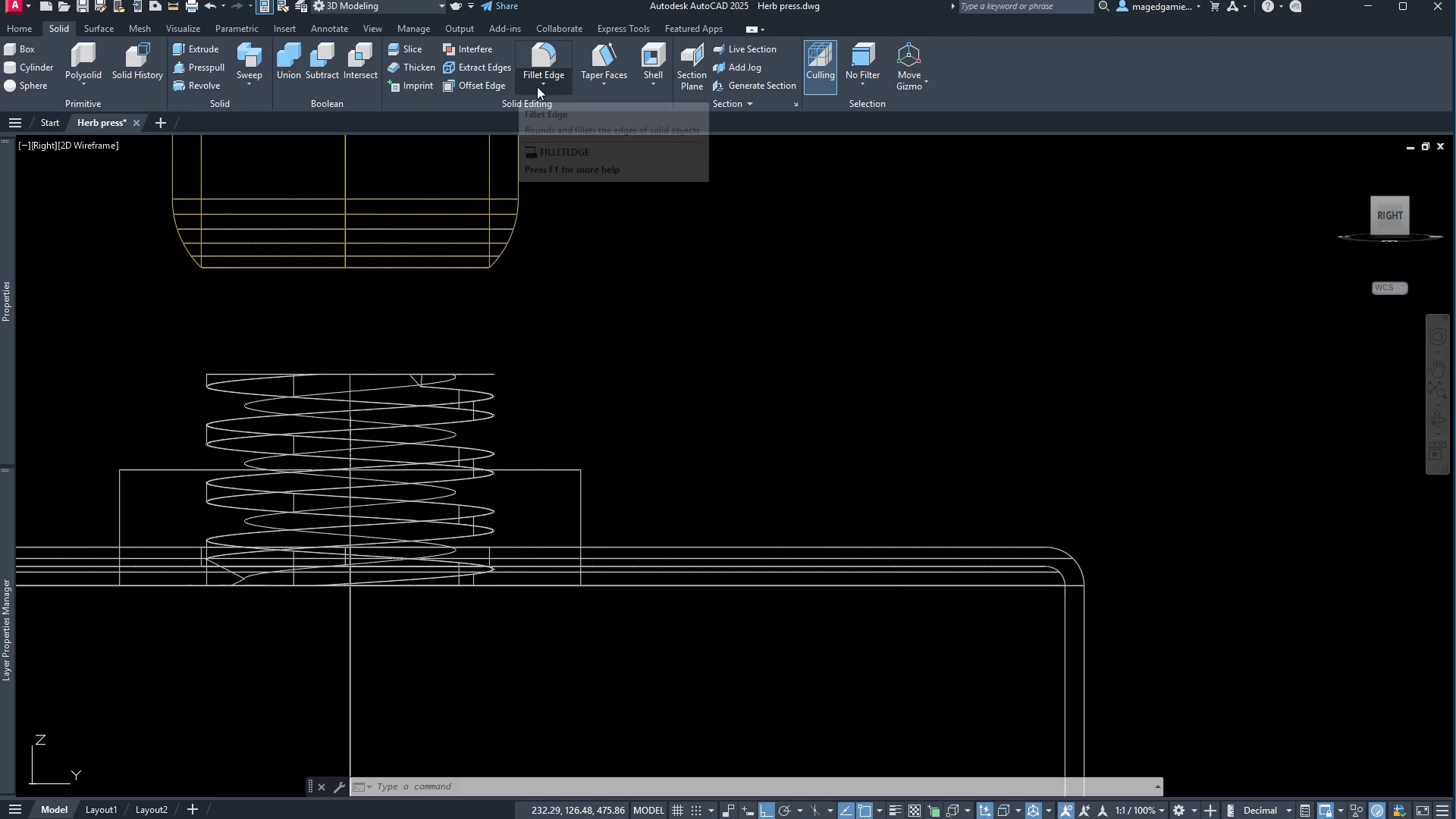 
mouse_move([546, 103])
 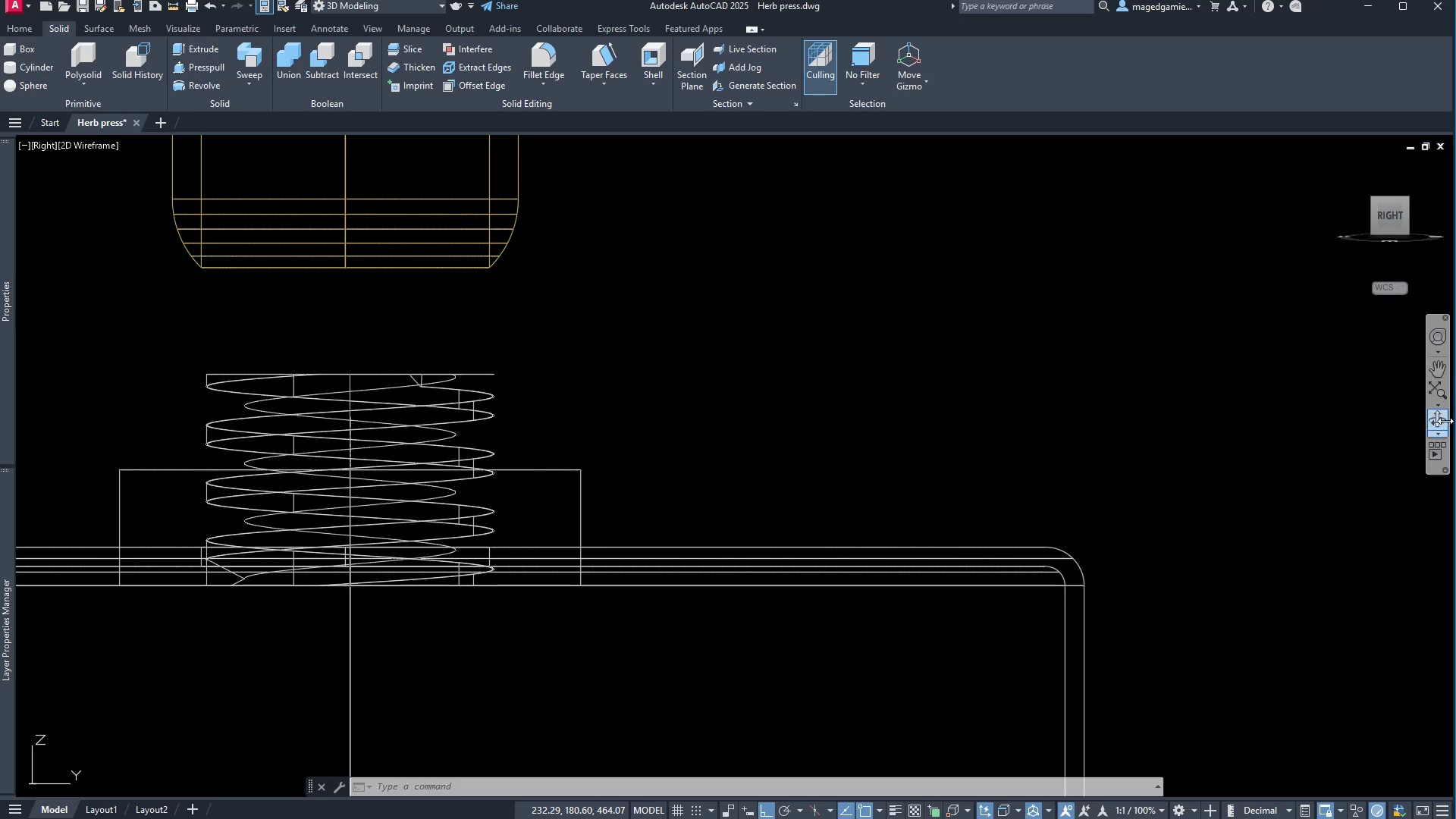 
left_click([1437, 426])
 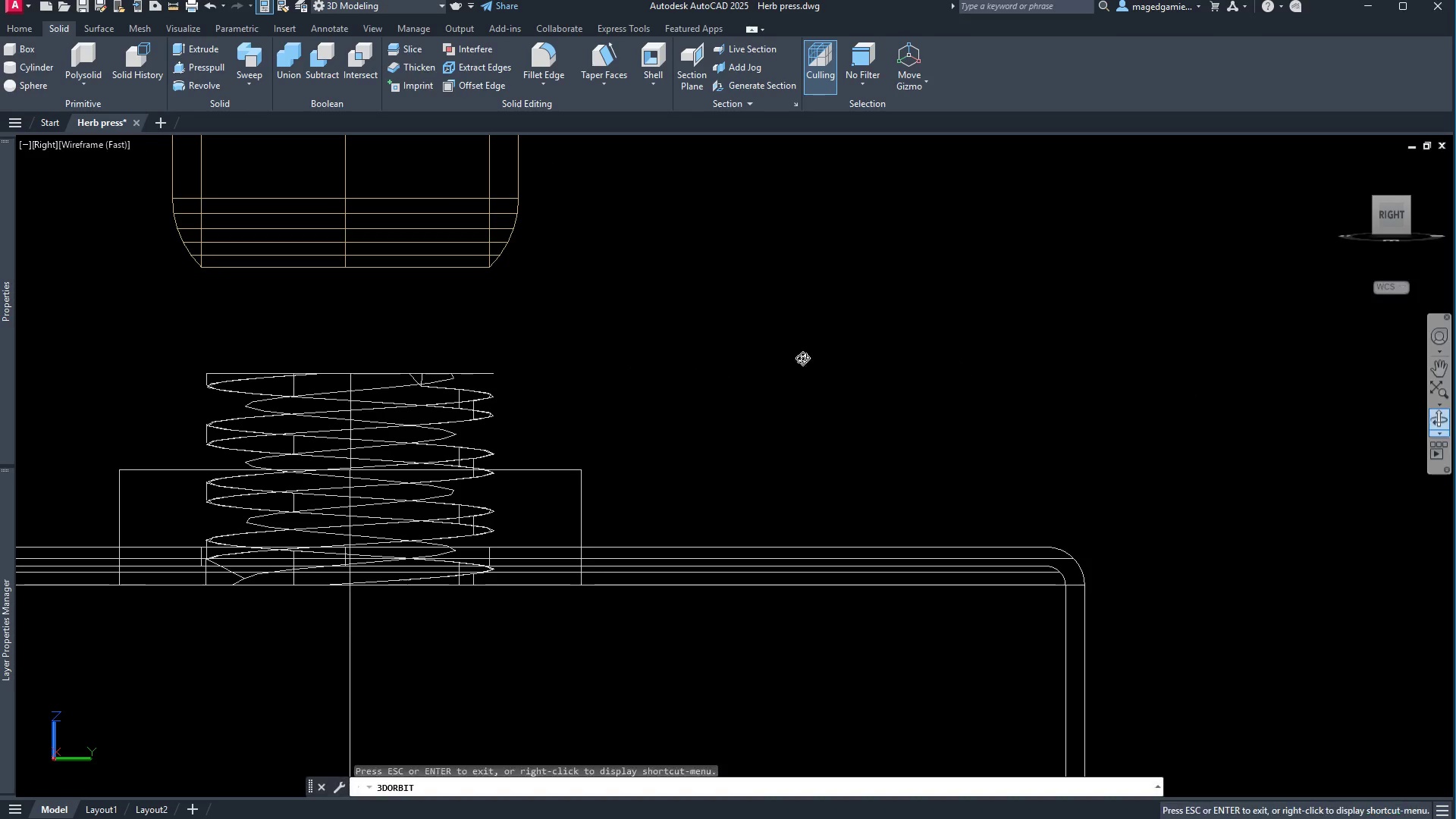 
left_click_drag(start_coordinate=[764, 359], to_coordinate=[796, 383])
 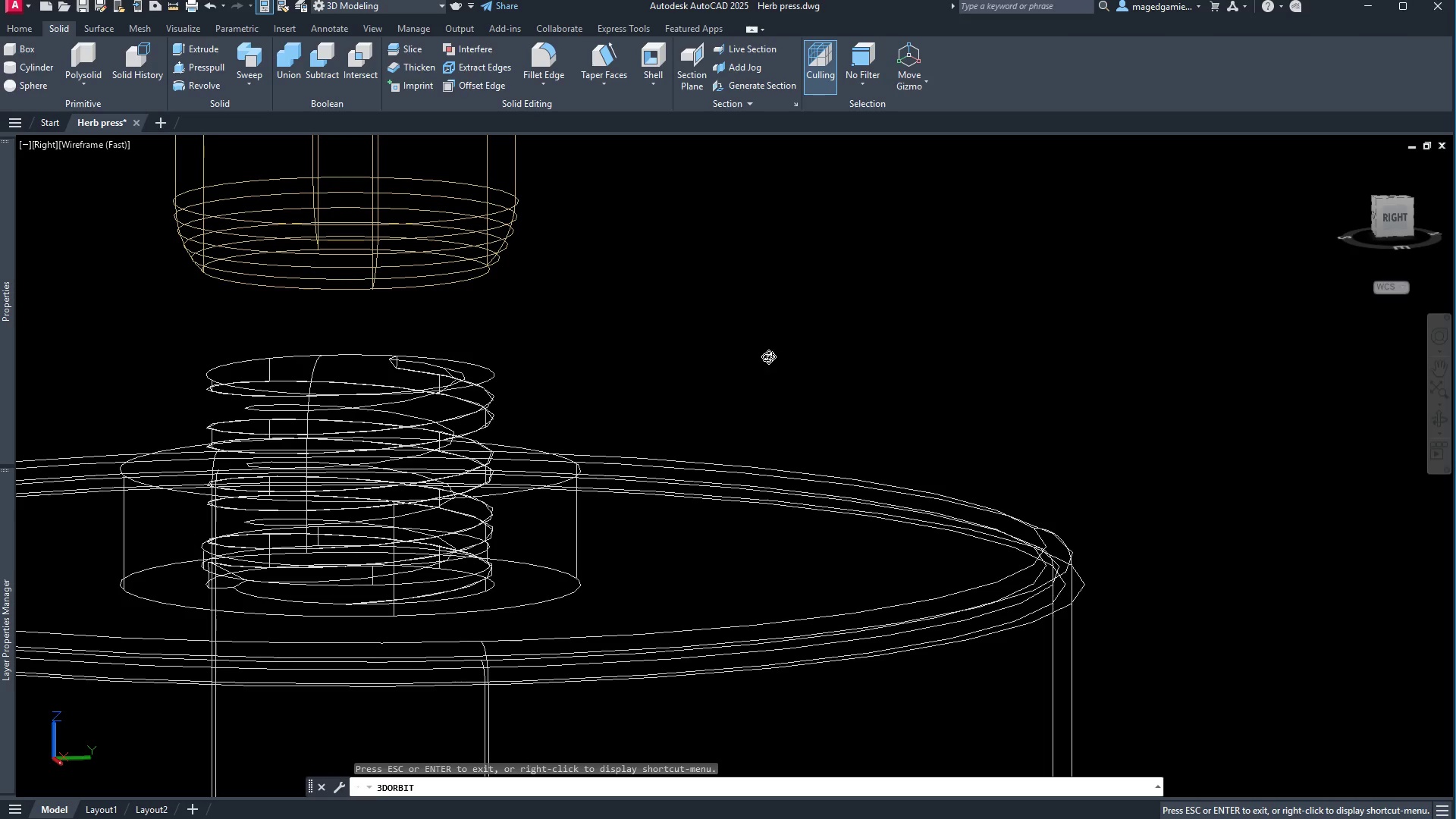 
right_click([766, 355])
 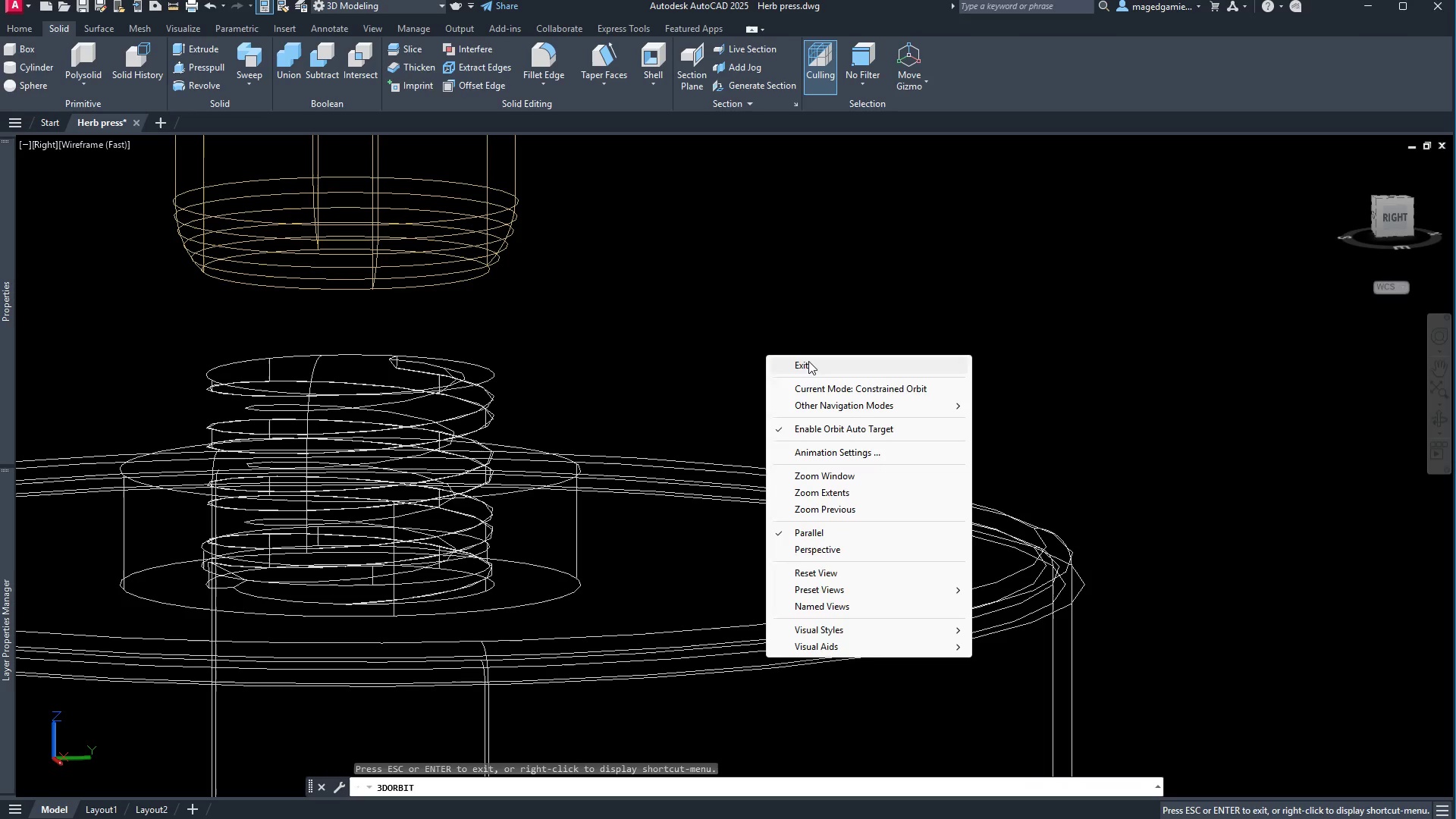 
left_click([810, 362])
 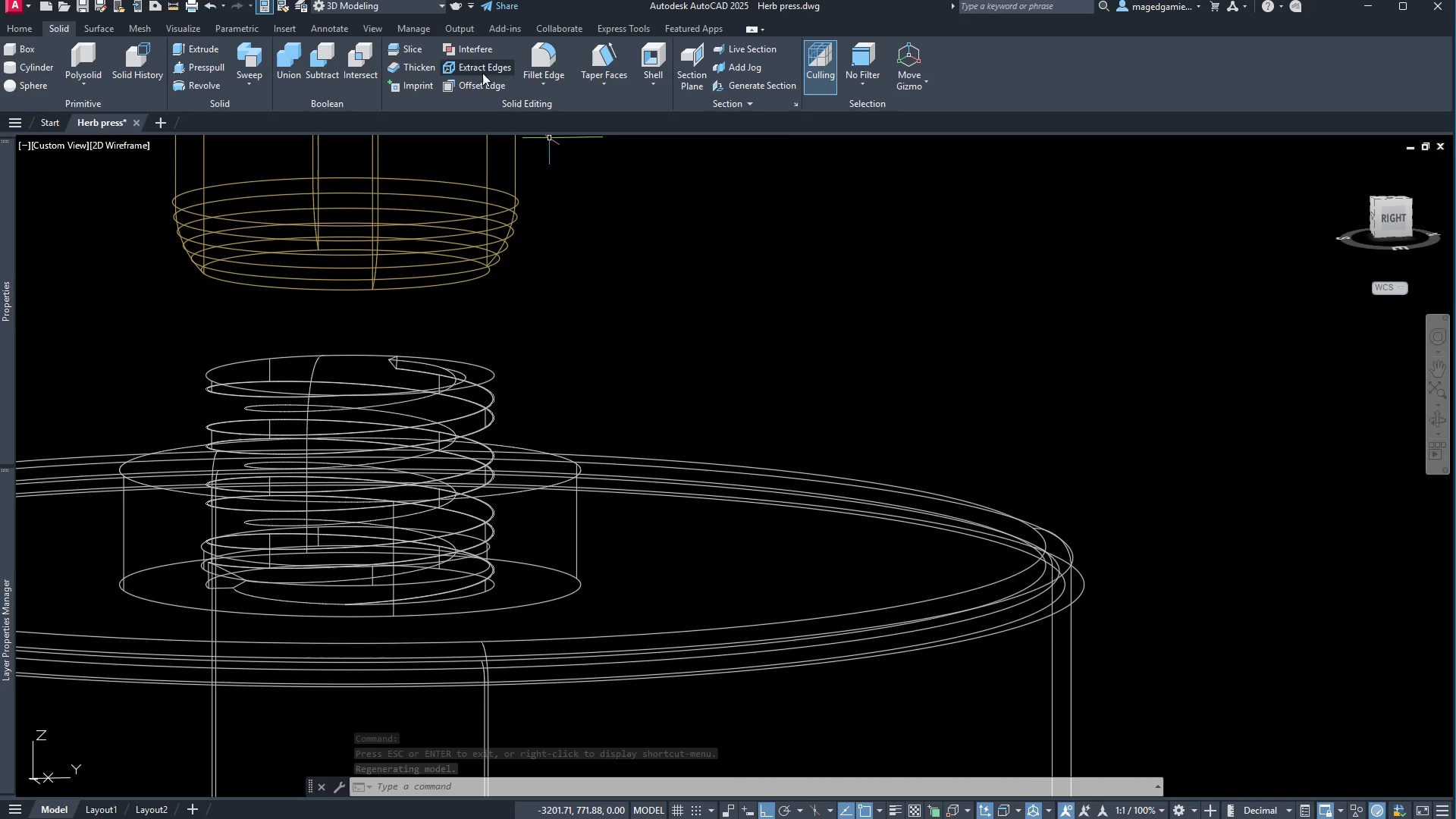 
wait(6.66)
 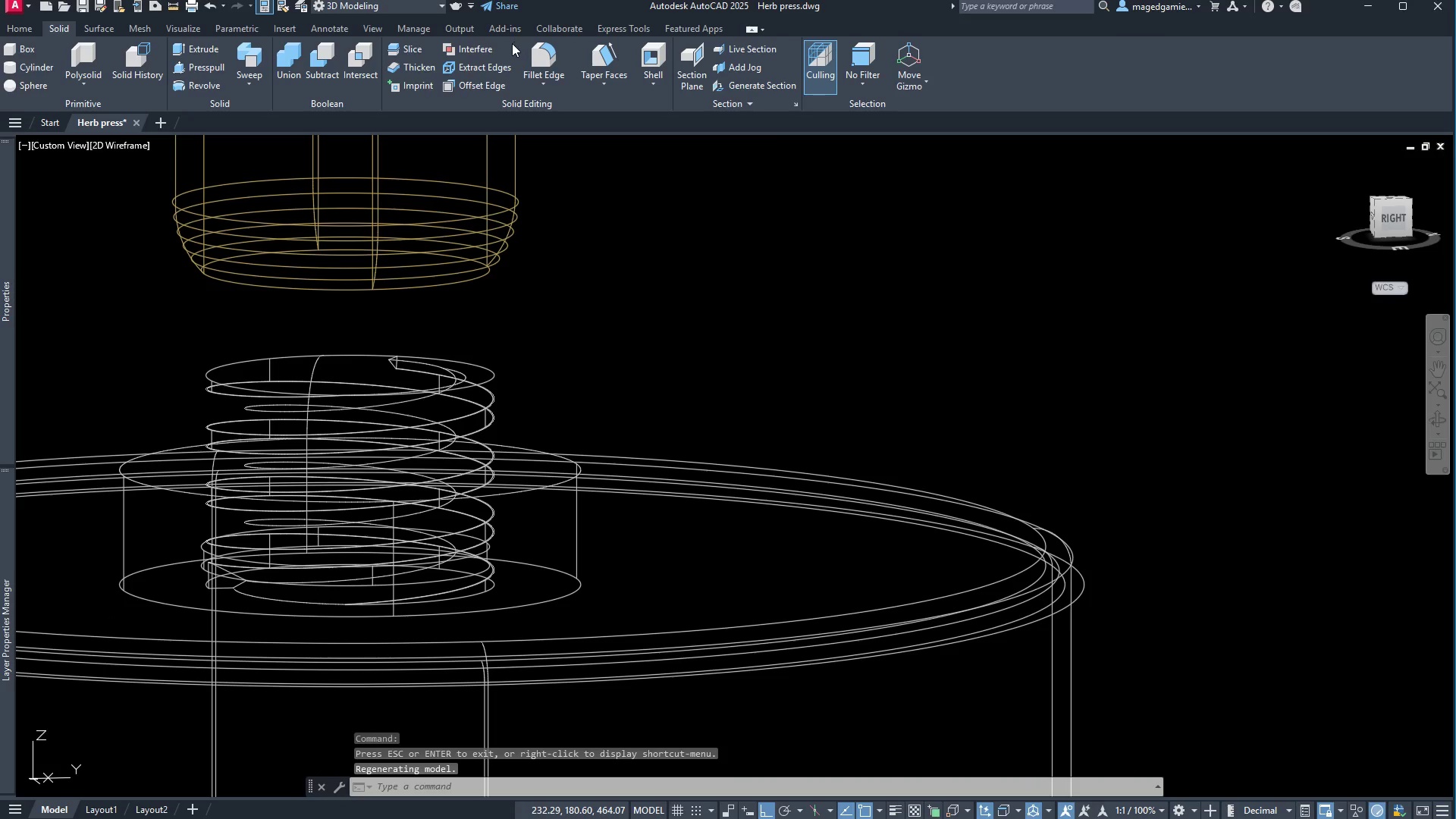 
left_click([19, 25])
 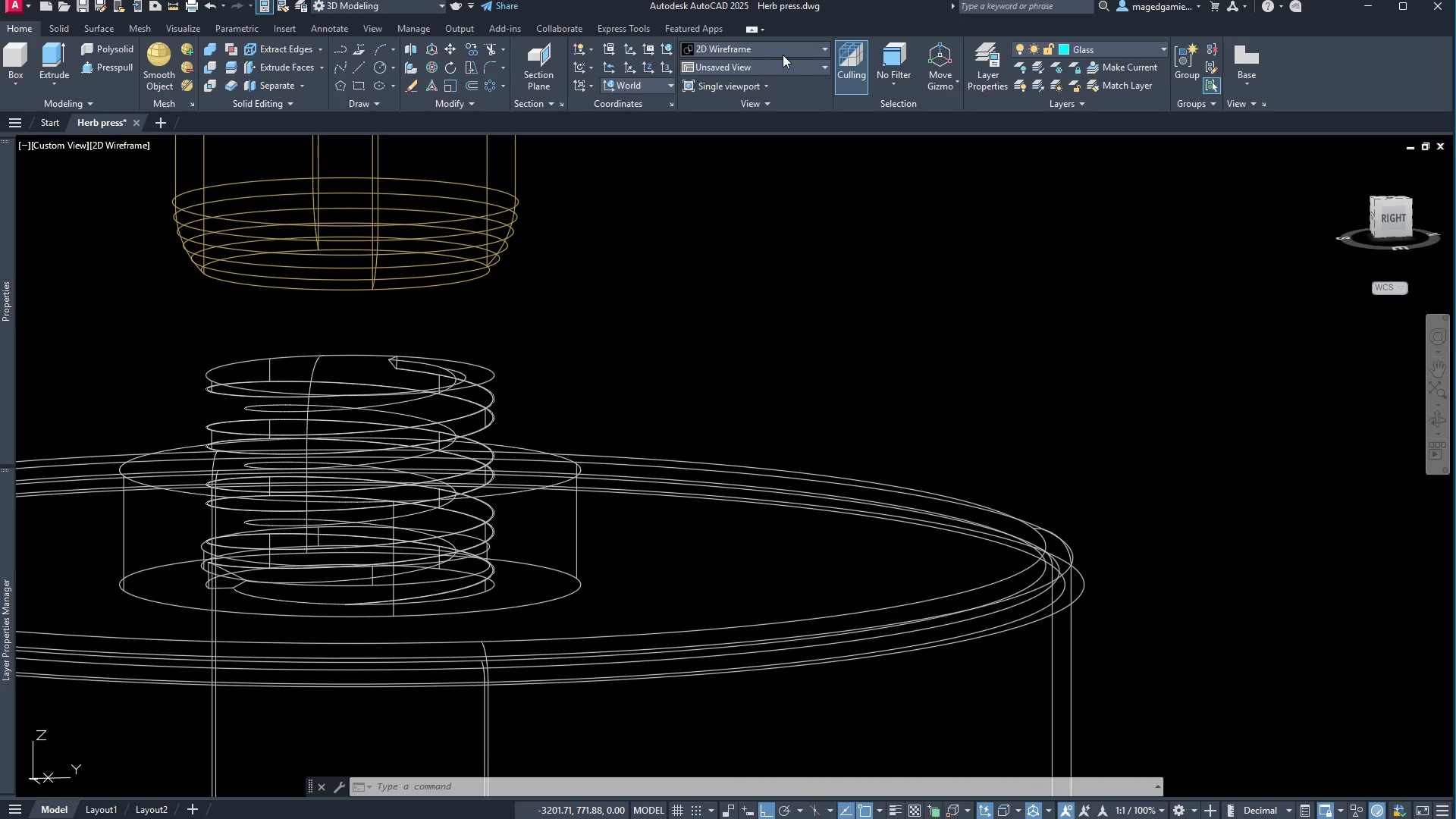 
left_click([795, 51])
 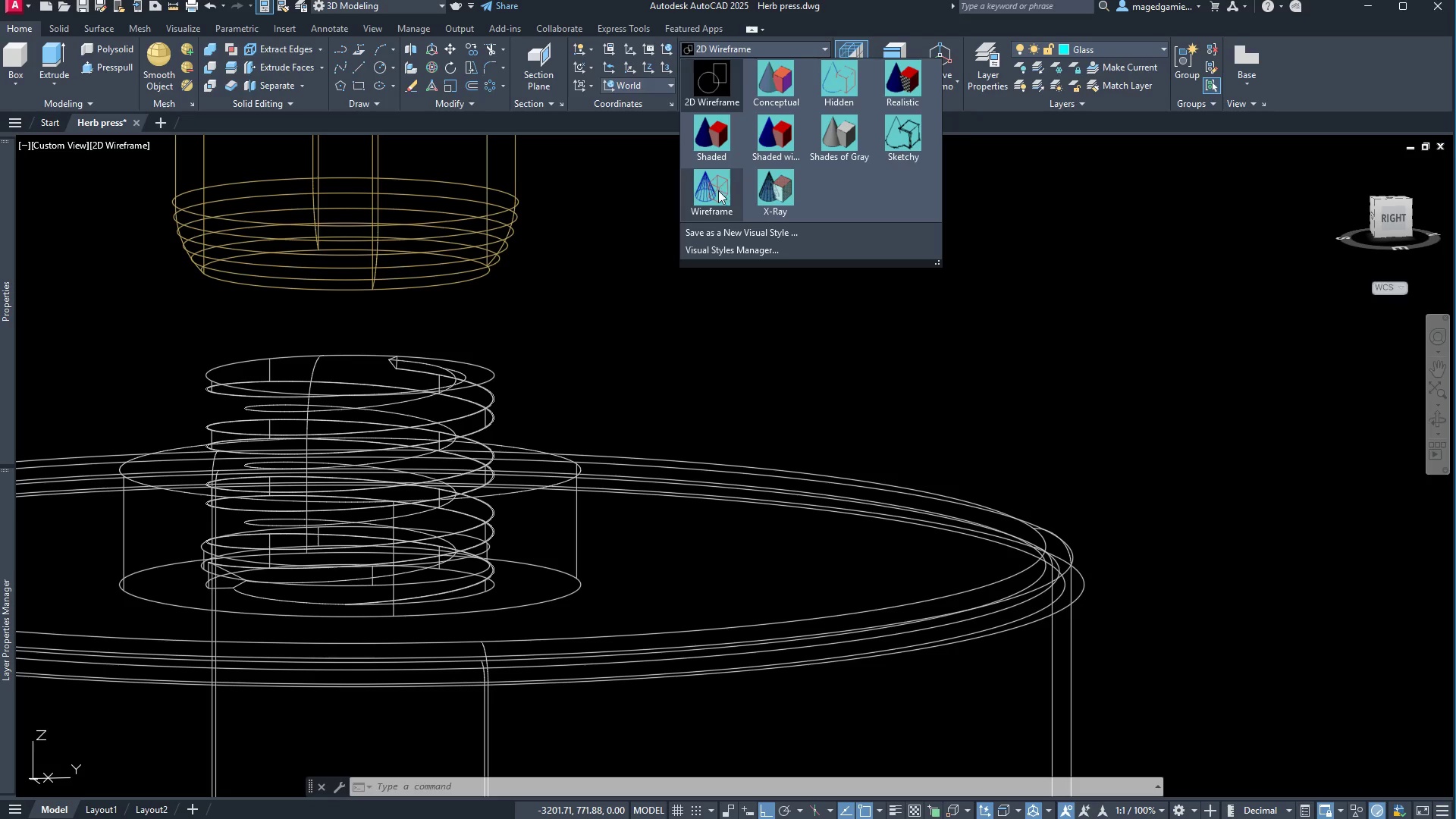 
left_click([774, 196])
 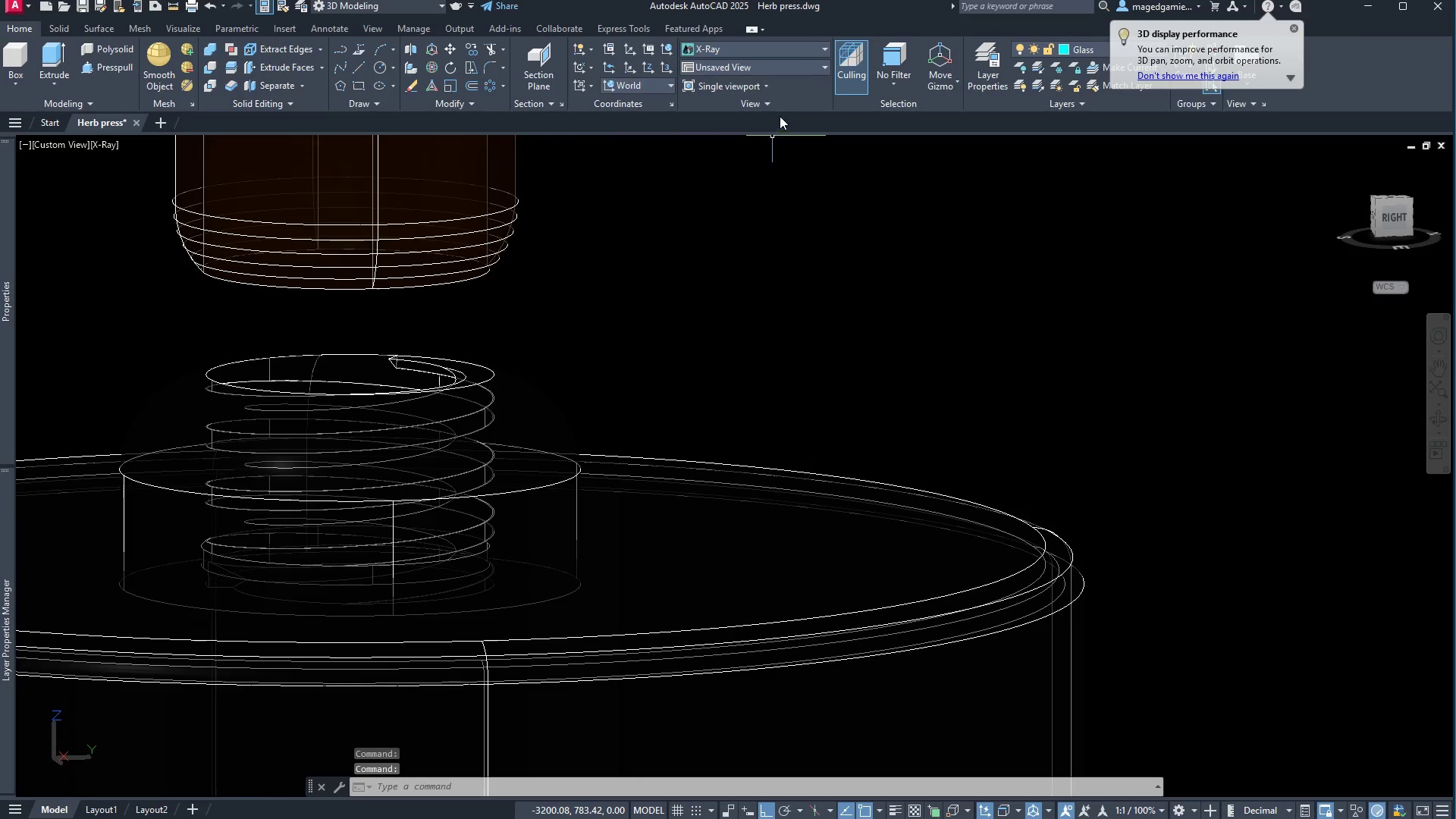 
left_click([796, 49])
 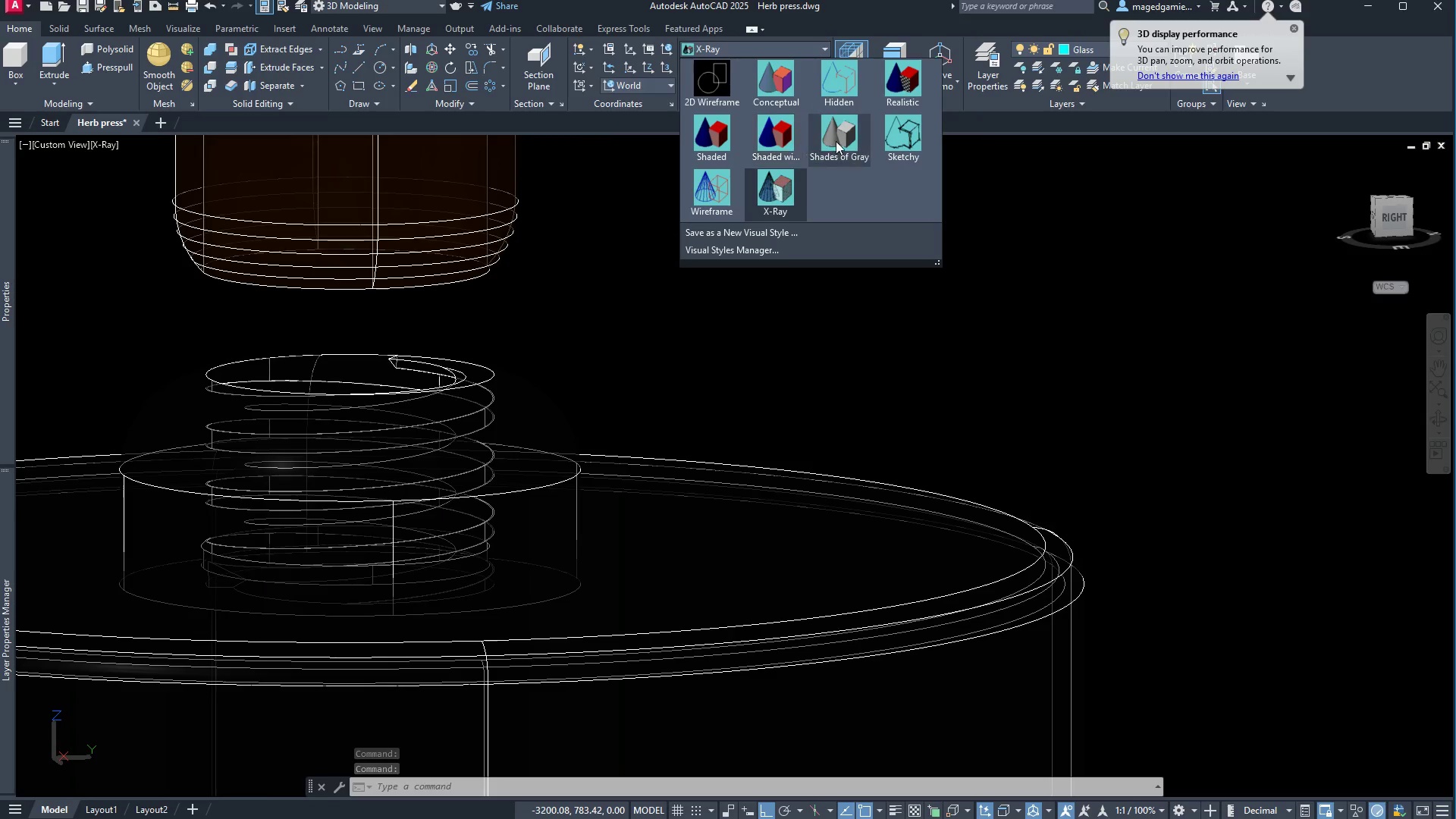 
left_click([836, 141])
 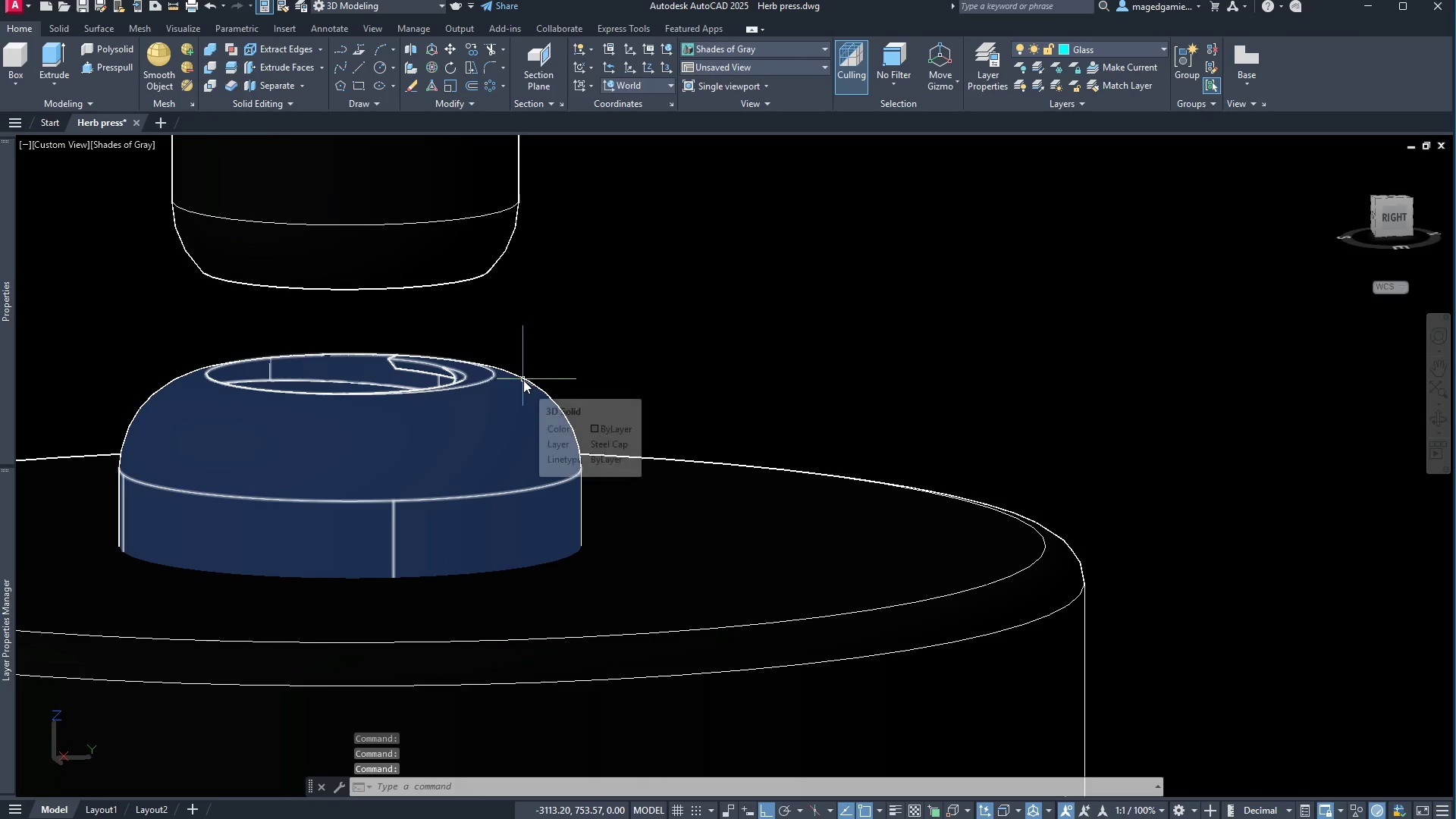 
scroll: coordinate [693, 332], scroll_direction: down, amount: 4.0
 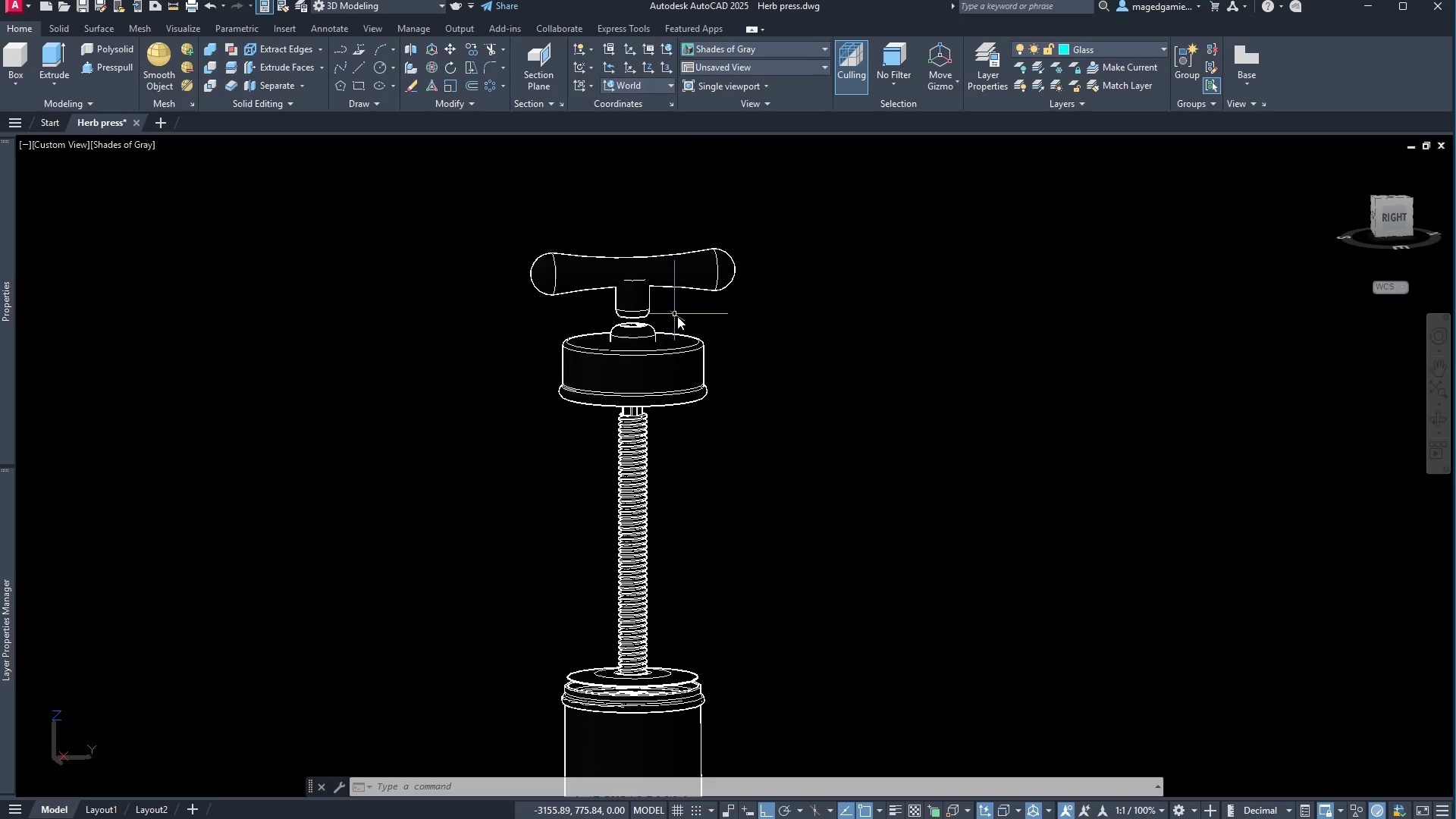 
scroll: coordinate [664, 334], scroll_direction: up, amount: 4.0
 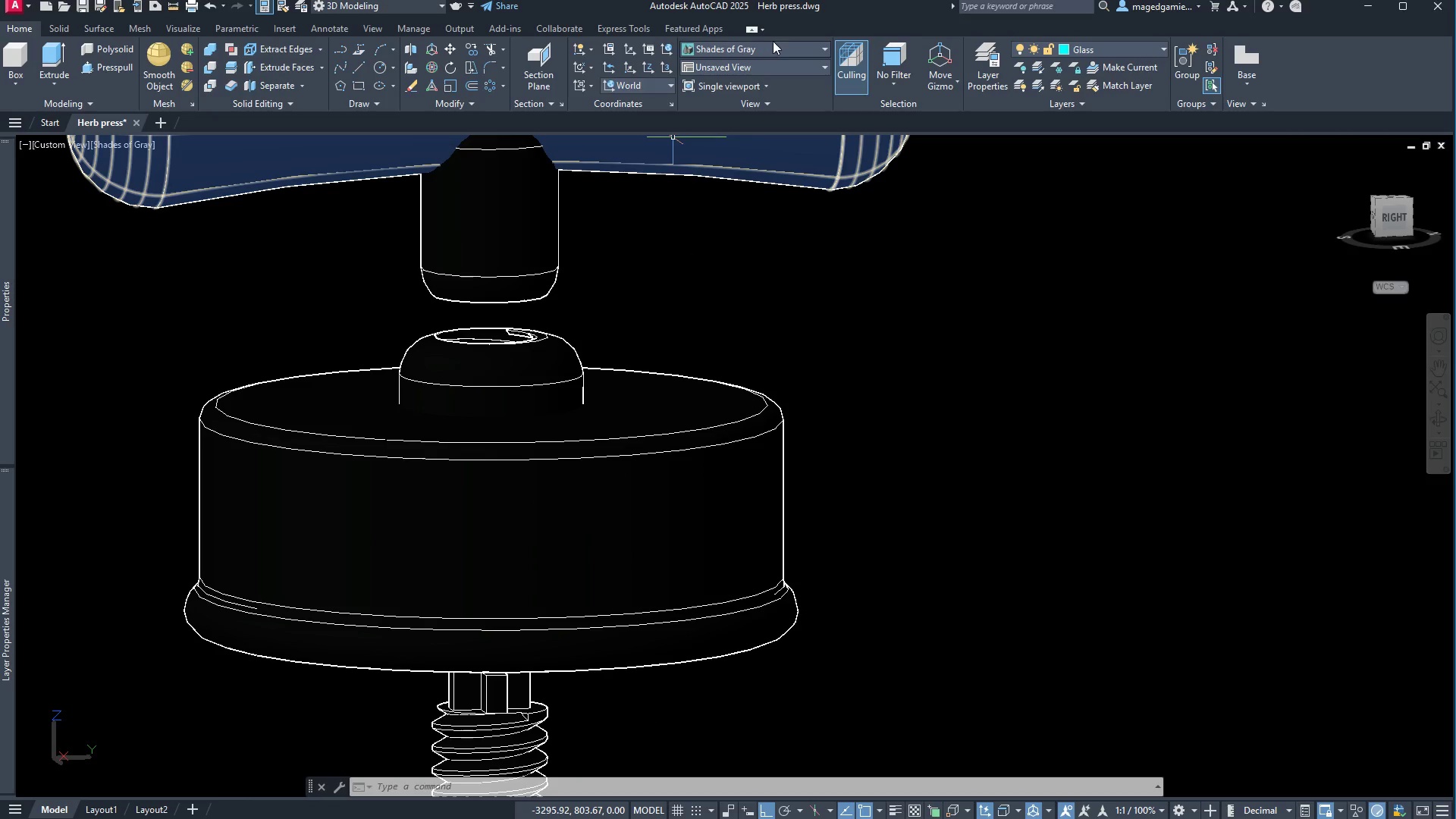 
left_click([781, 47])
 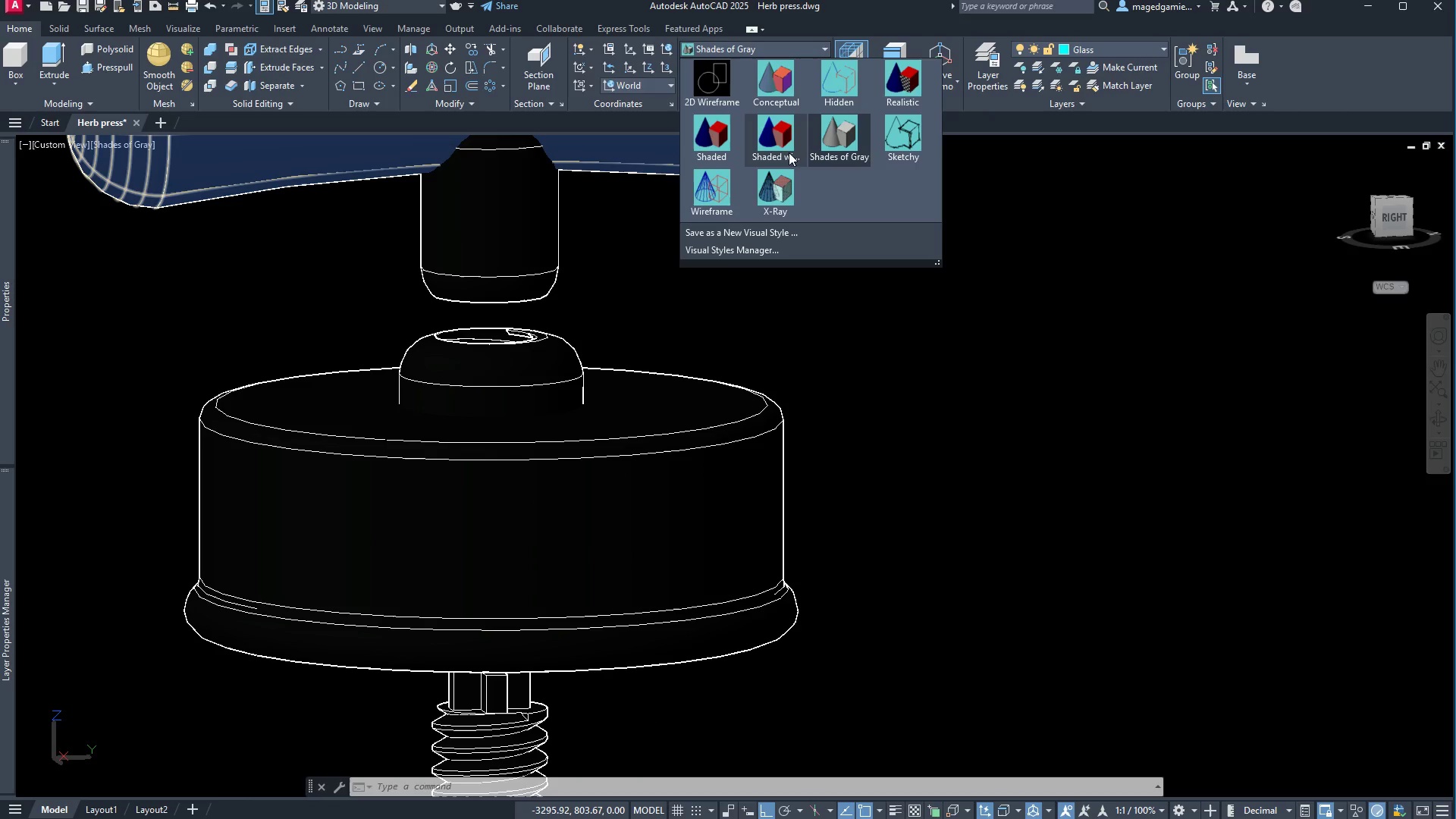 
left_click([710, 190])
 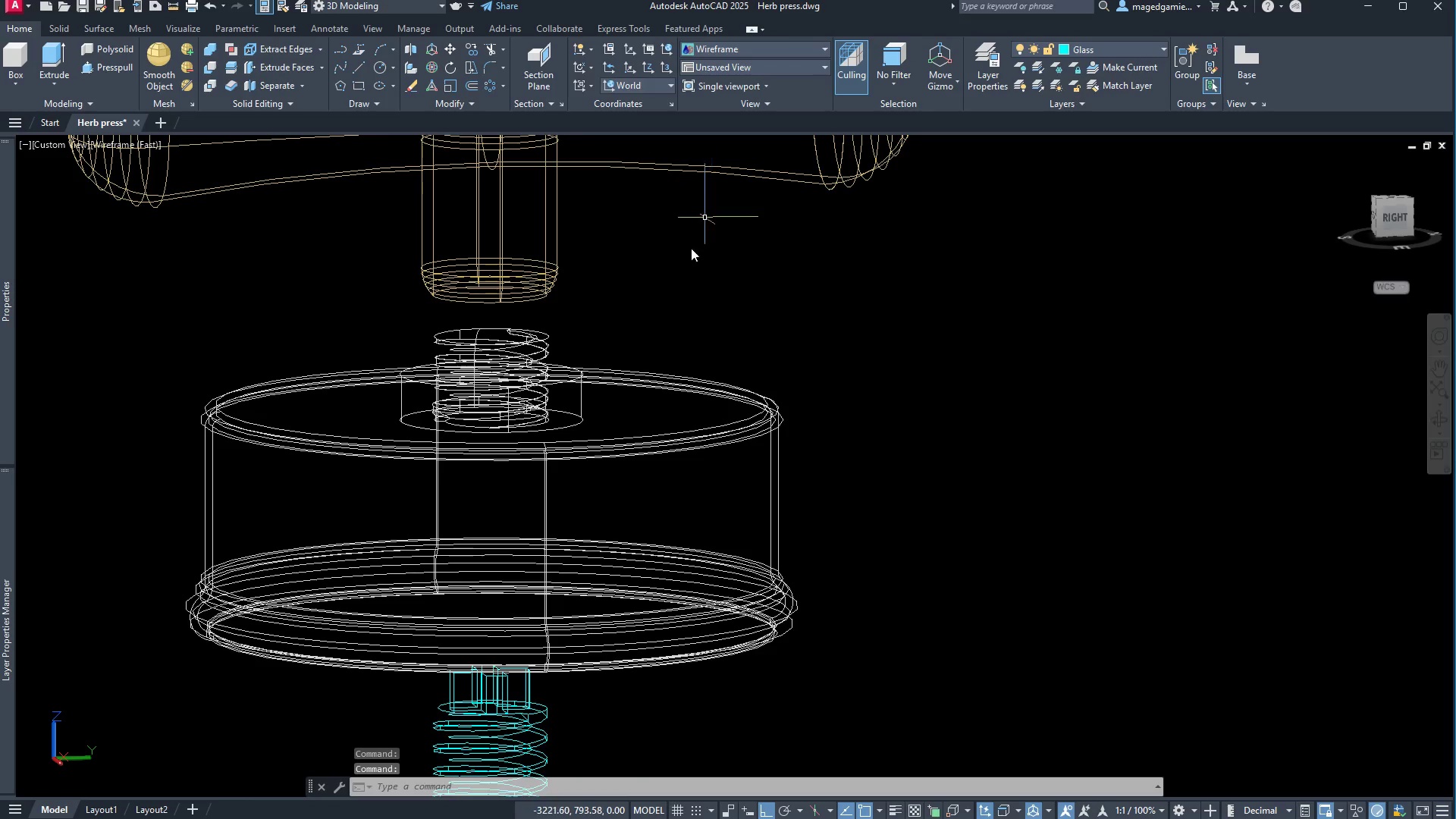 
scroll: coordinate [664, 291], scroll_direction: down, amount: 1.0
 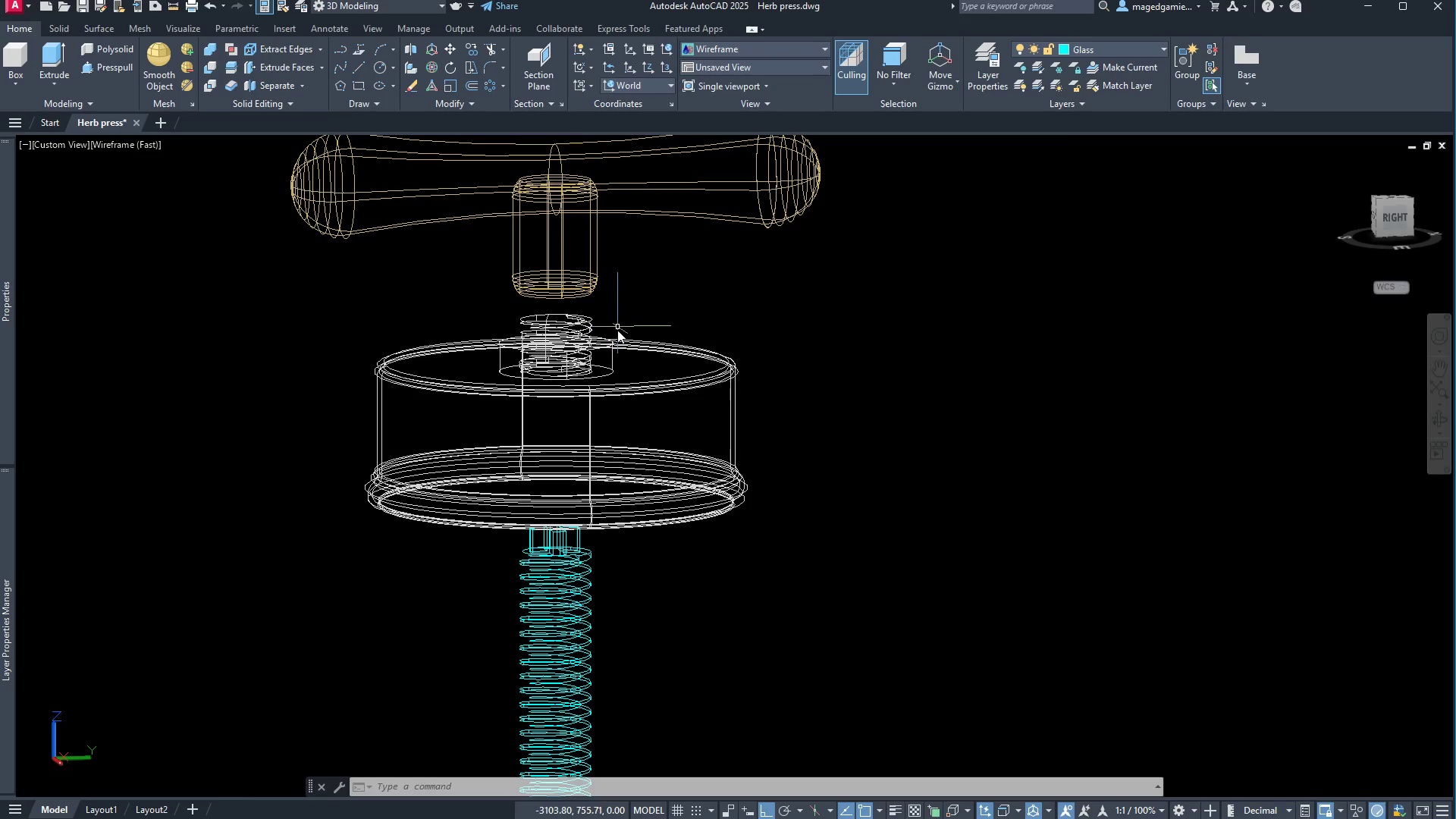 
wait(6.68)
 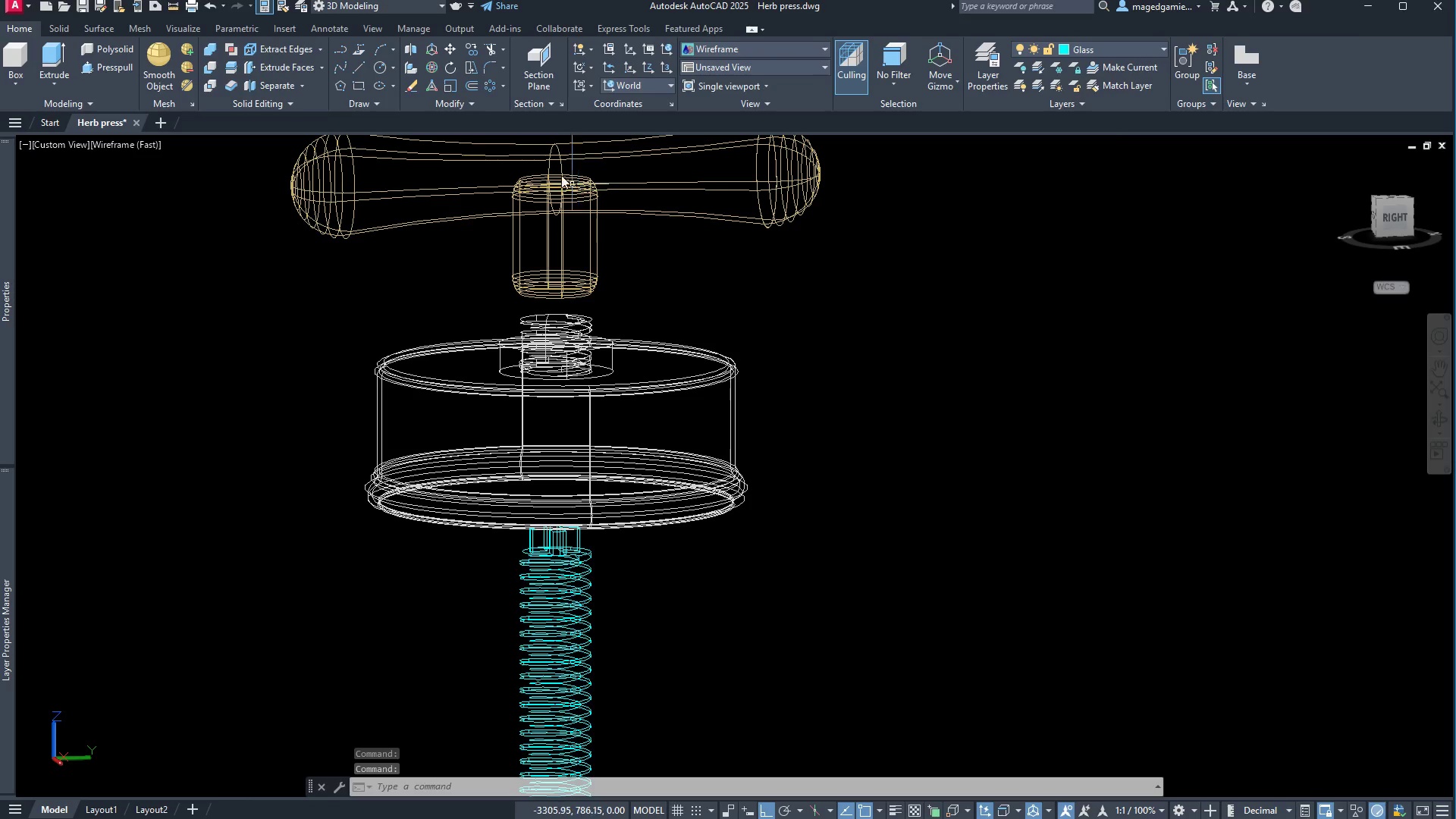 
left_click([612, 357])
 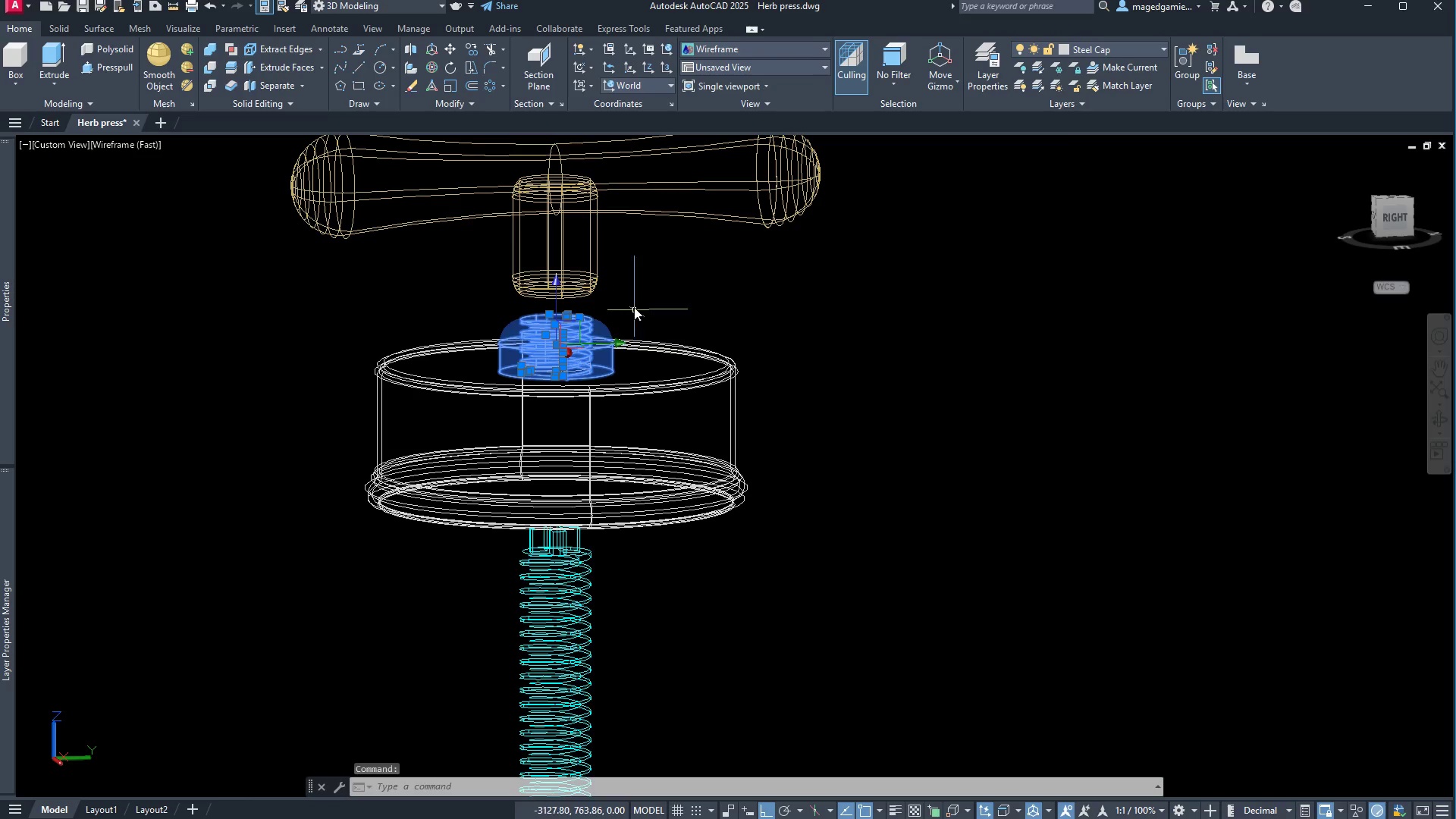 
scroll: coordinate [625, 332], scroll_direction: up, amount: 3.0
 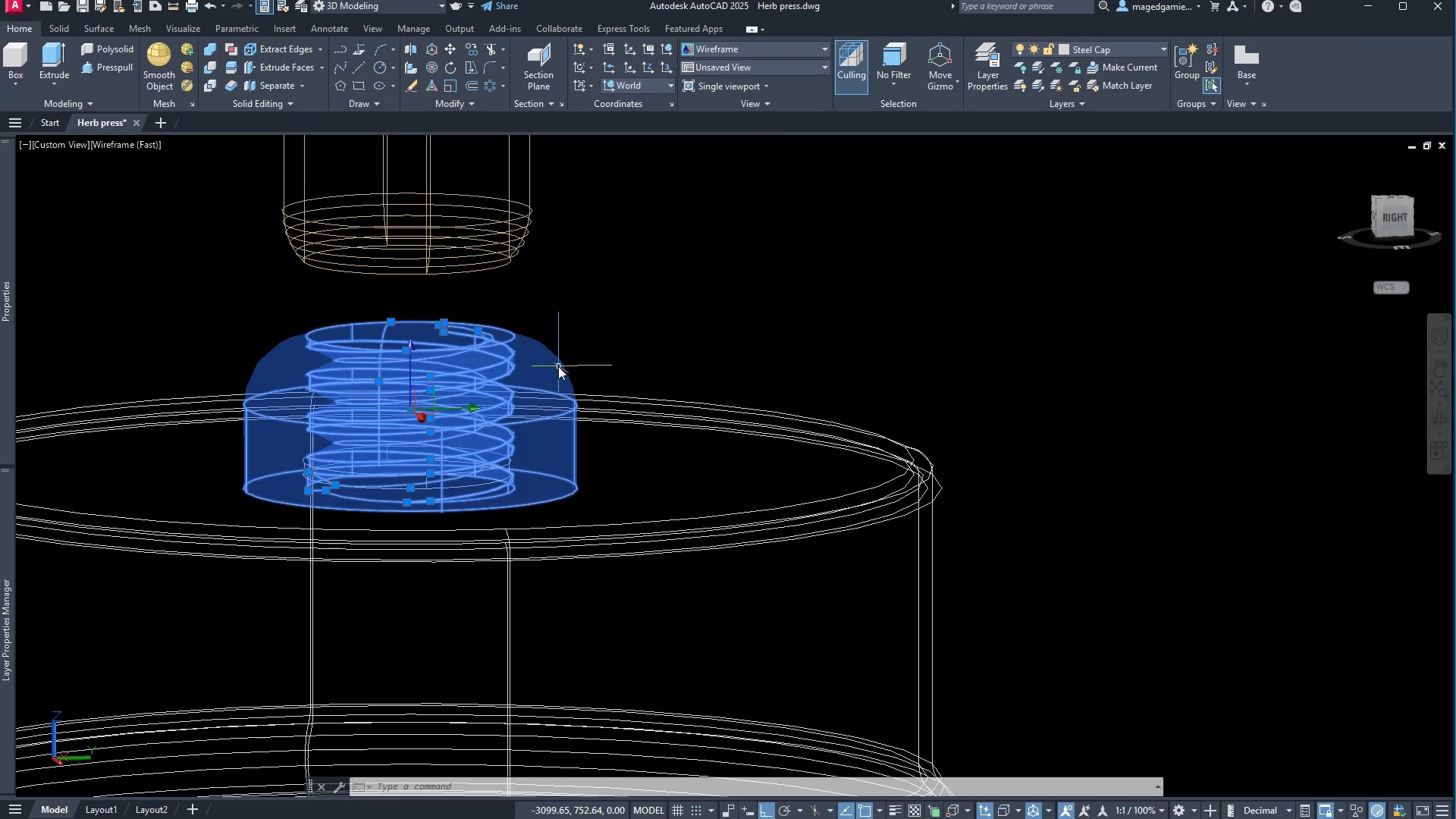 
wait(6.79)
 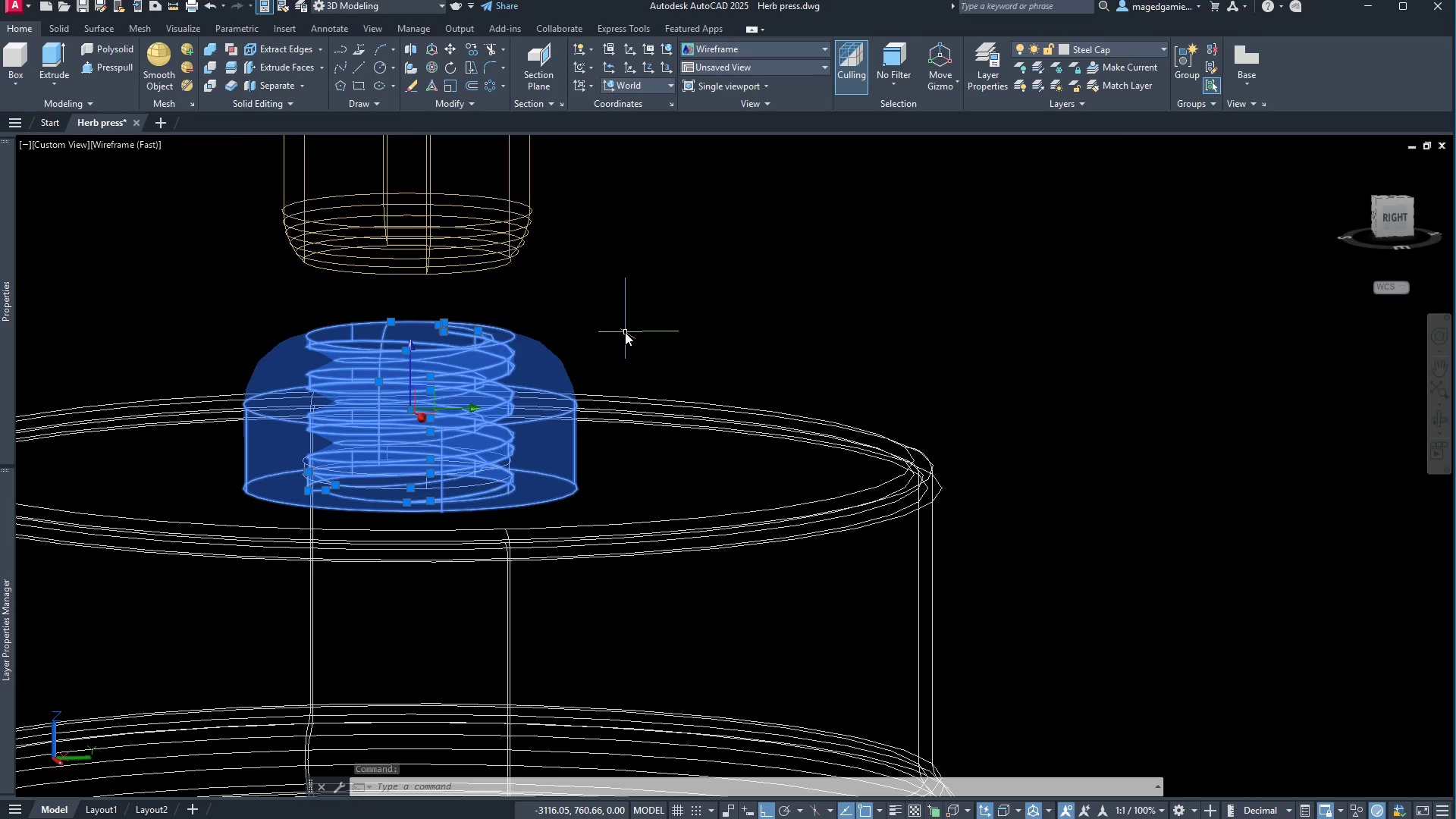 
left_click([133, 30])
 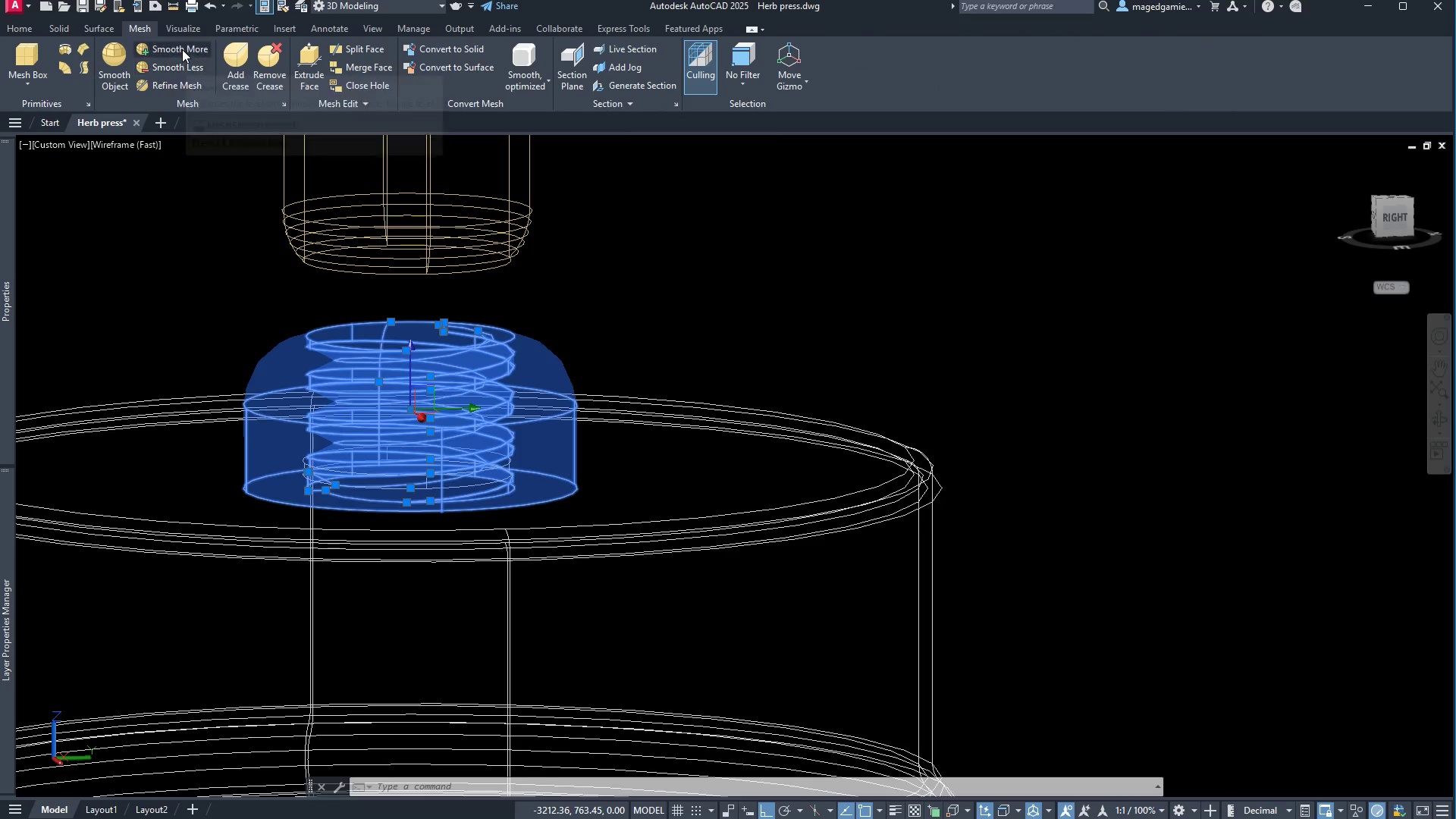 
left_click([182, 48])
 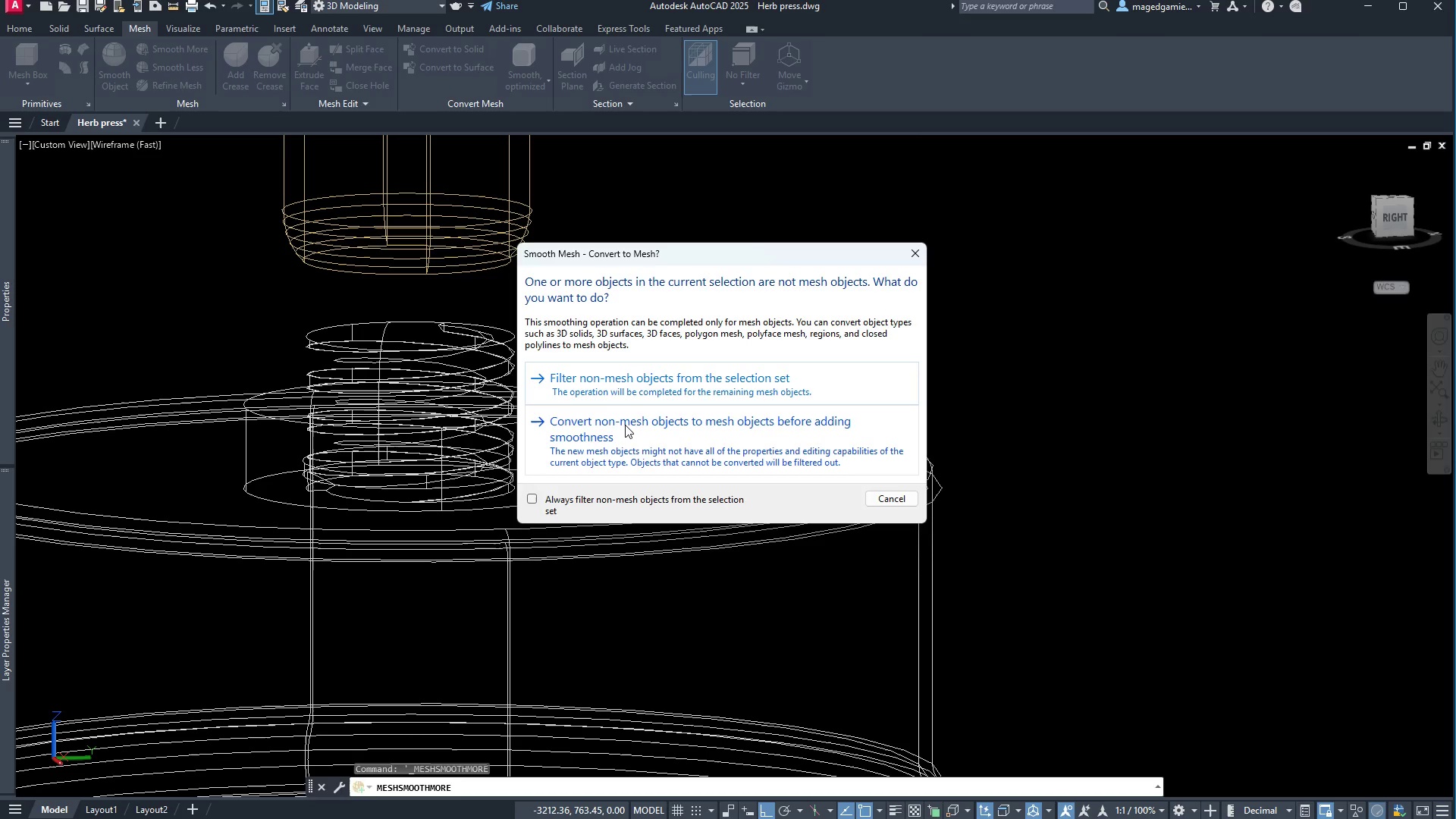 
wait(7.11)
 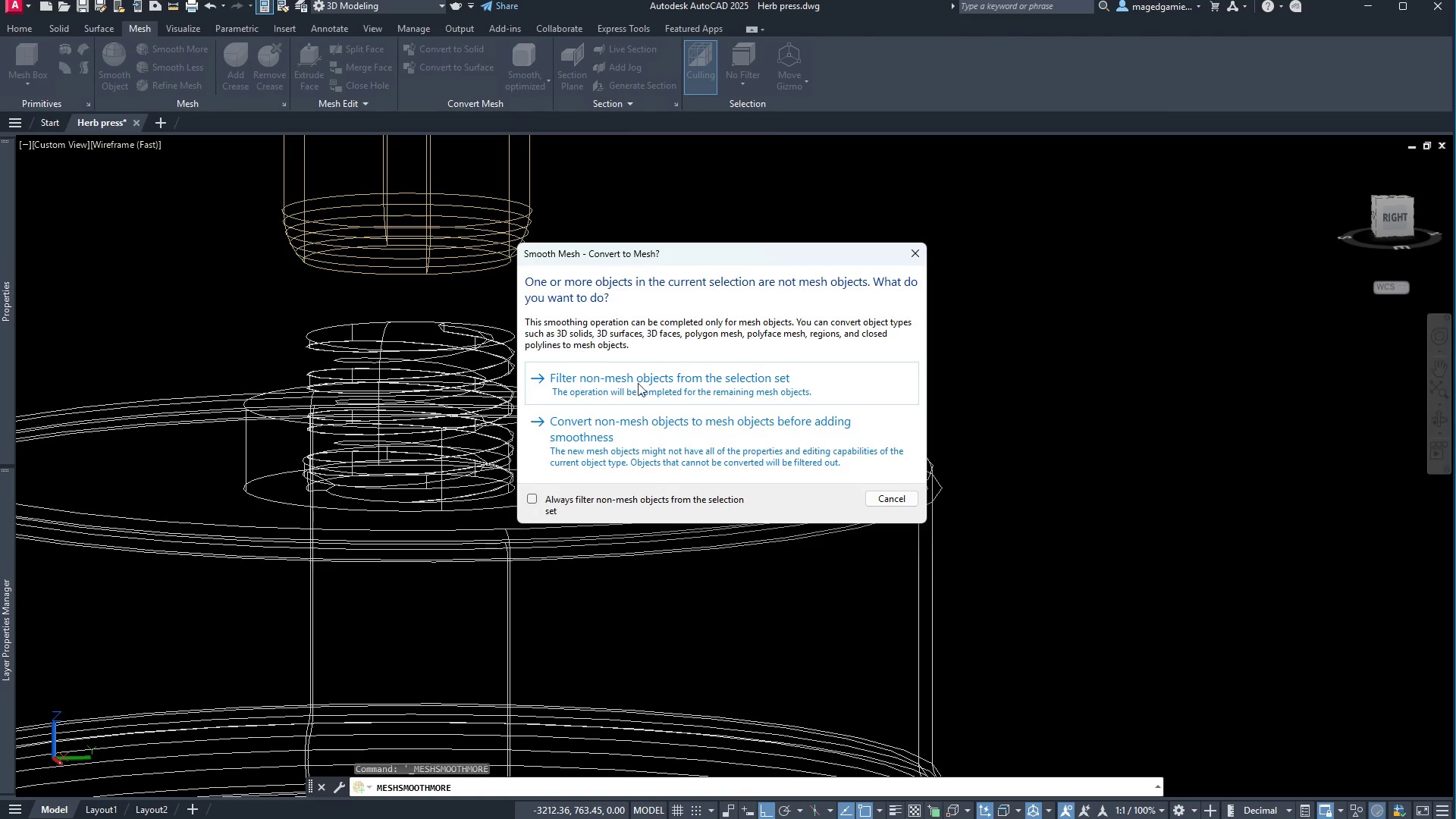 
left_click([625, 425])
 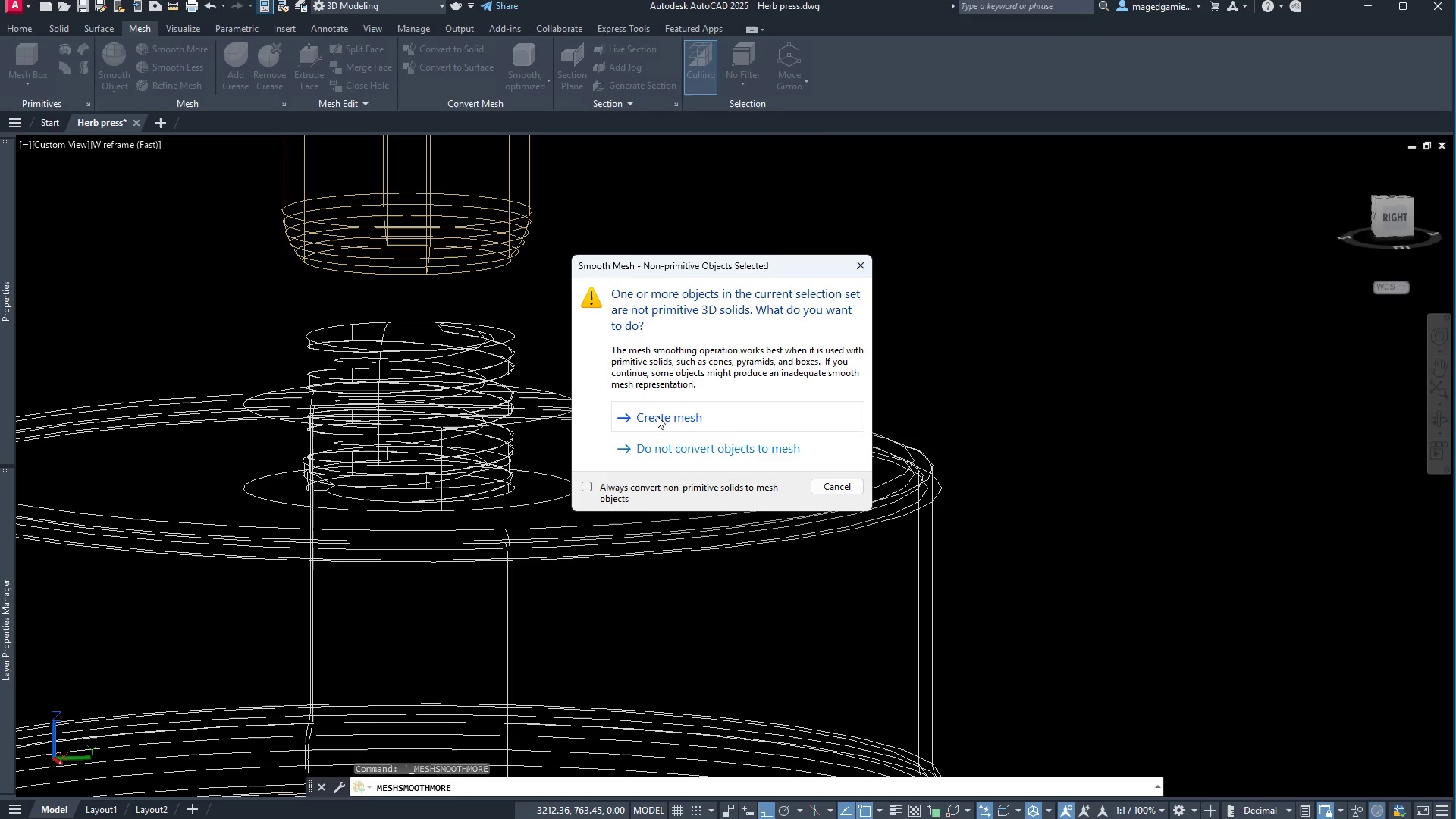 
wait(7.8)
 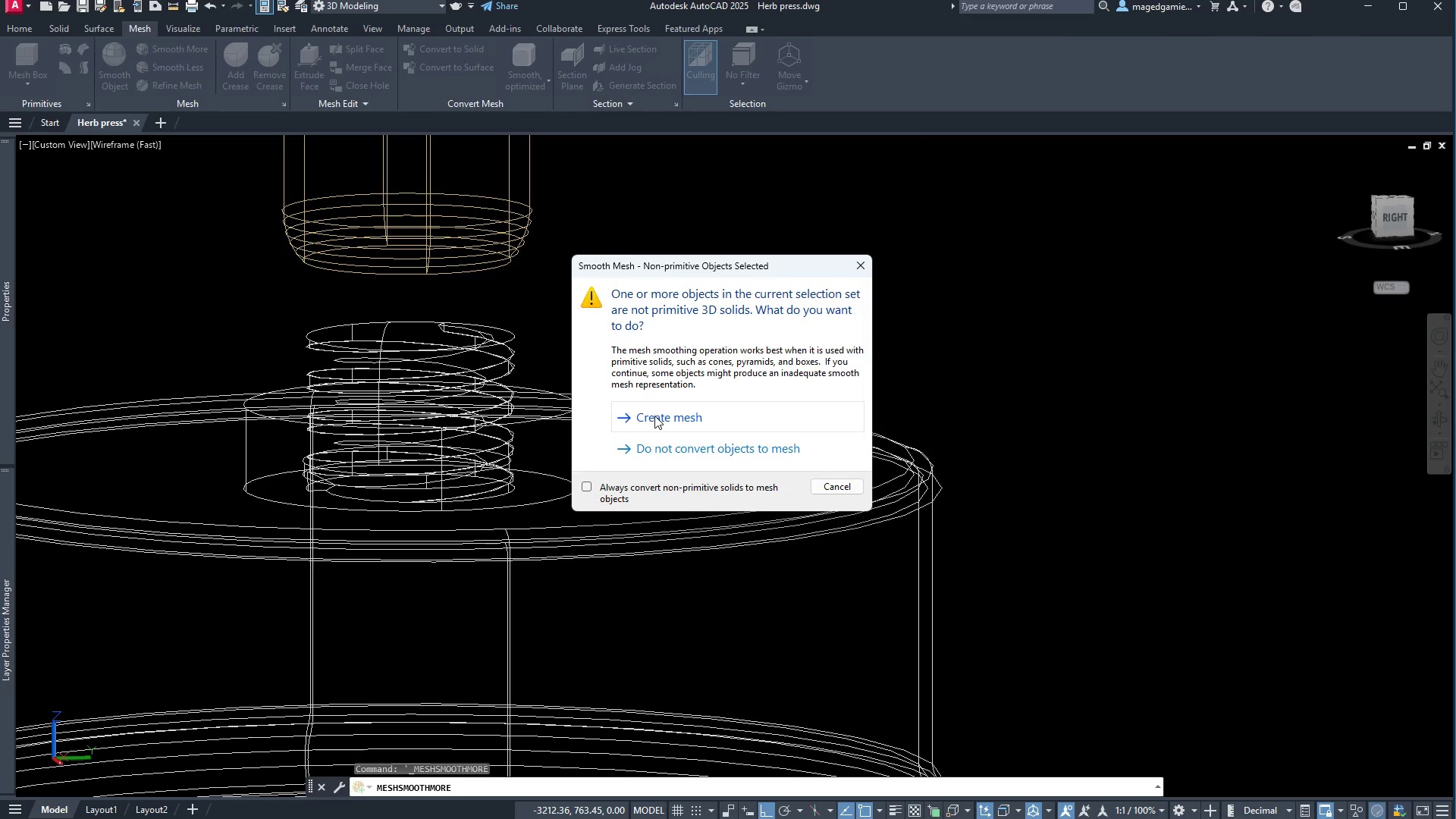 
left_click([657, 416])
 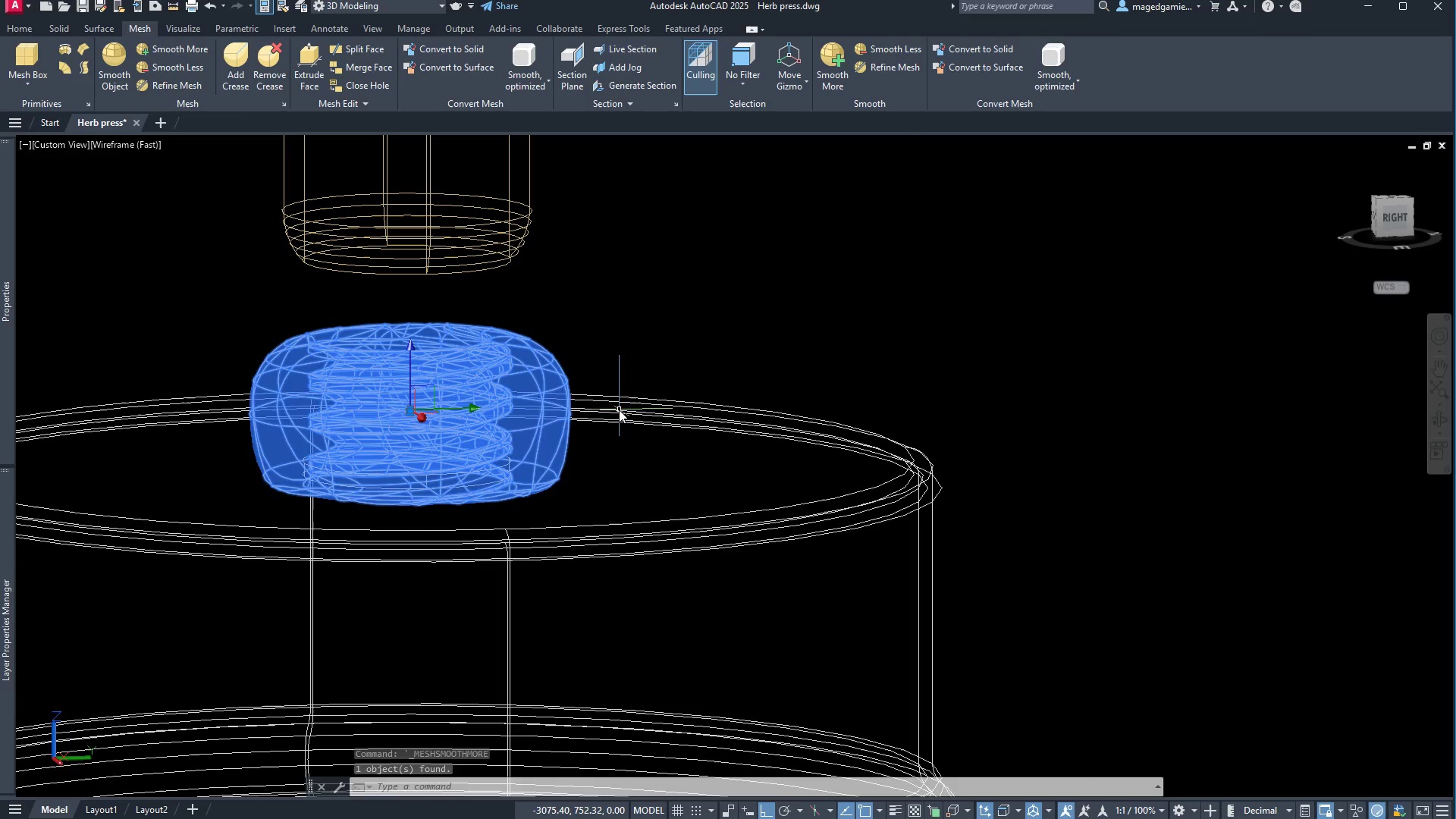 
wait(9.27)
 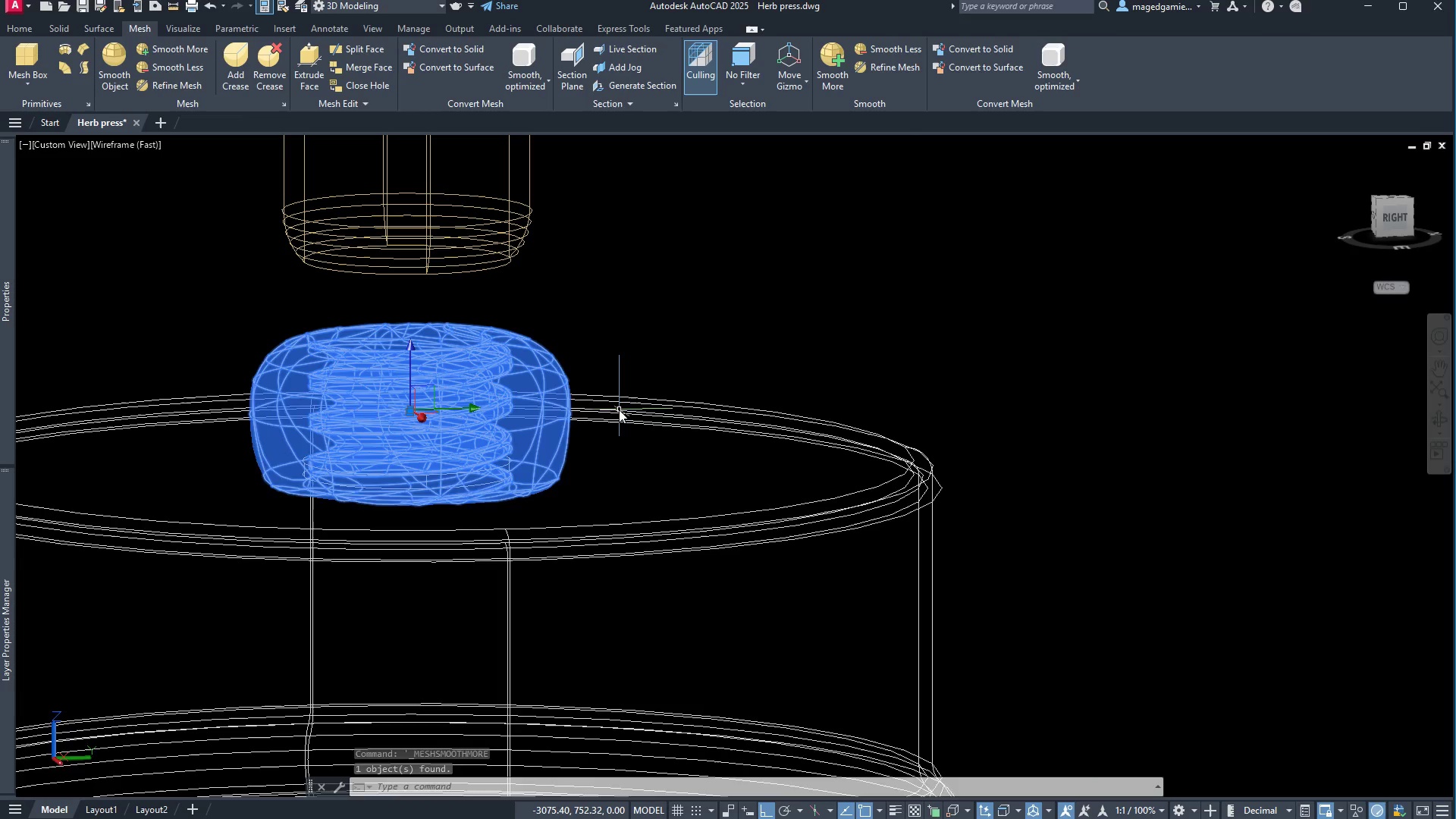 
left_click([275, 80])
 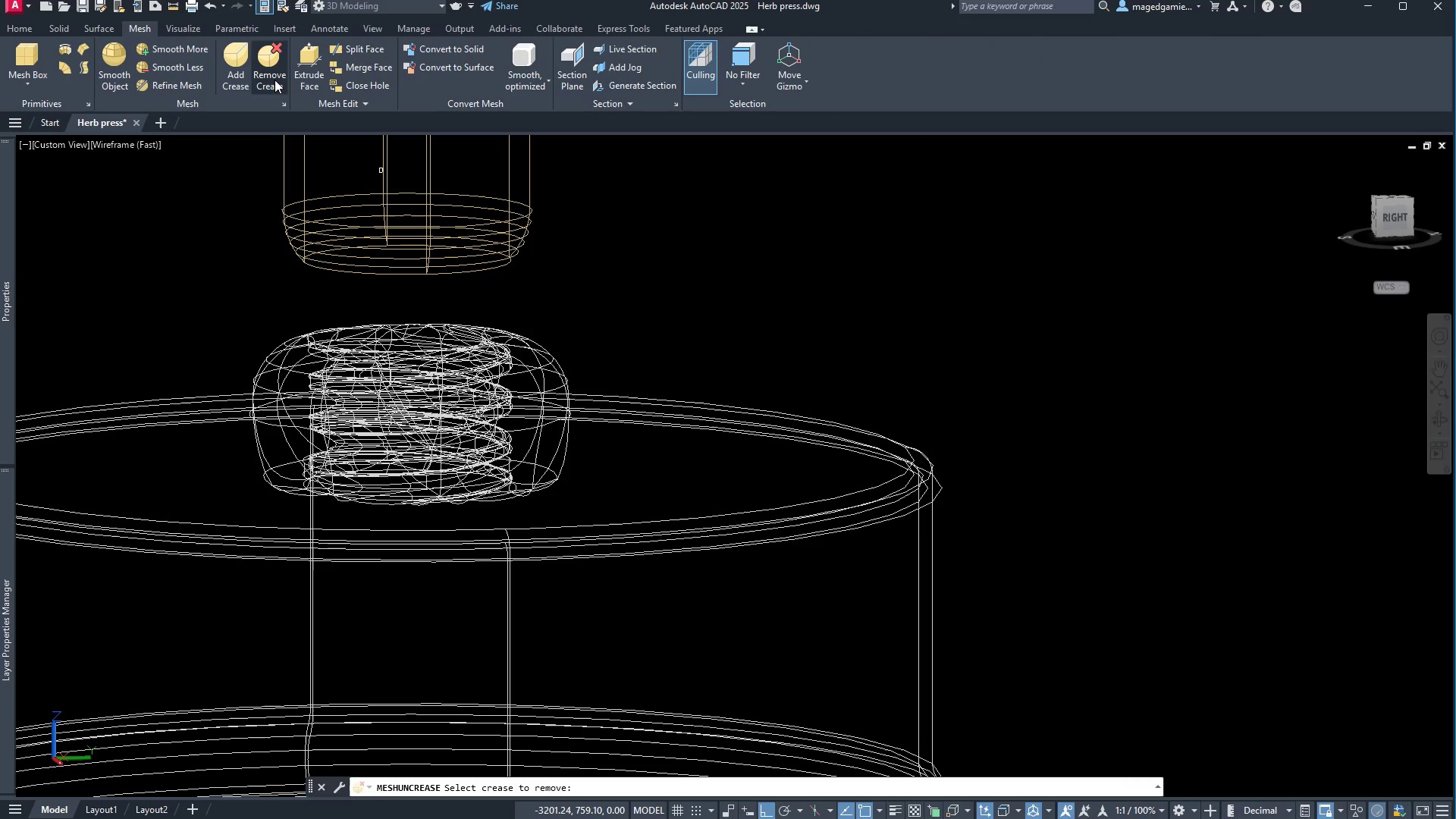 
left_click([275, 80])
 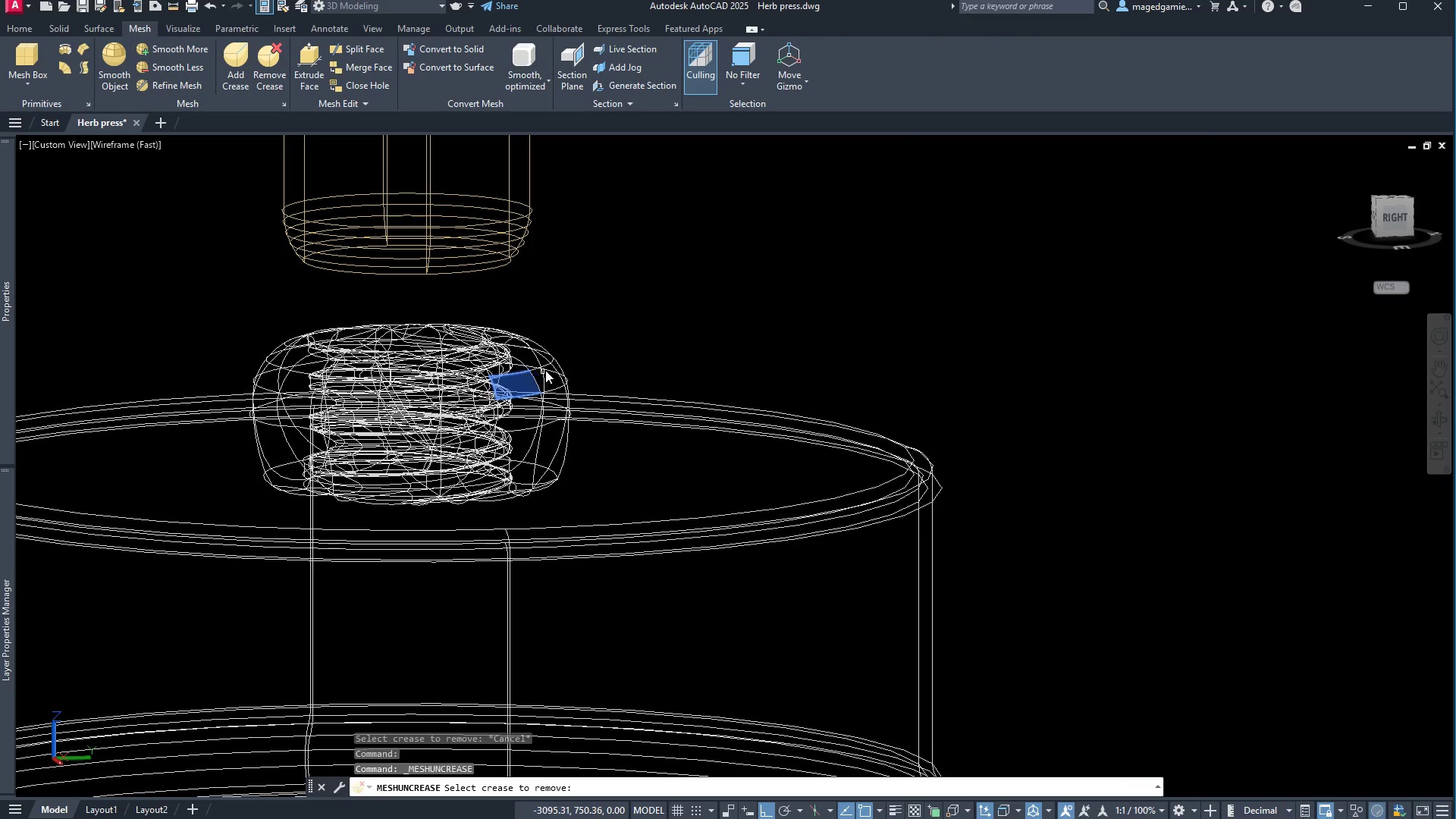 
key(Escape)
 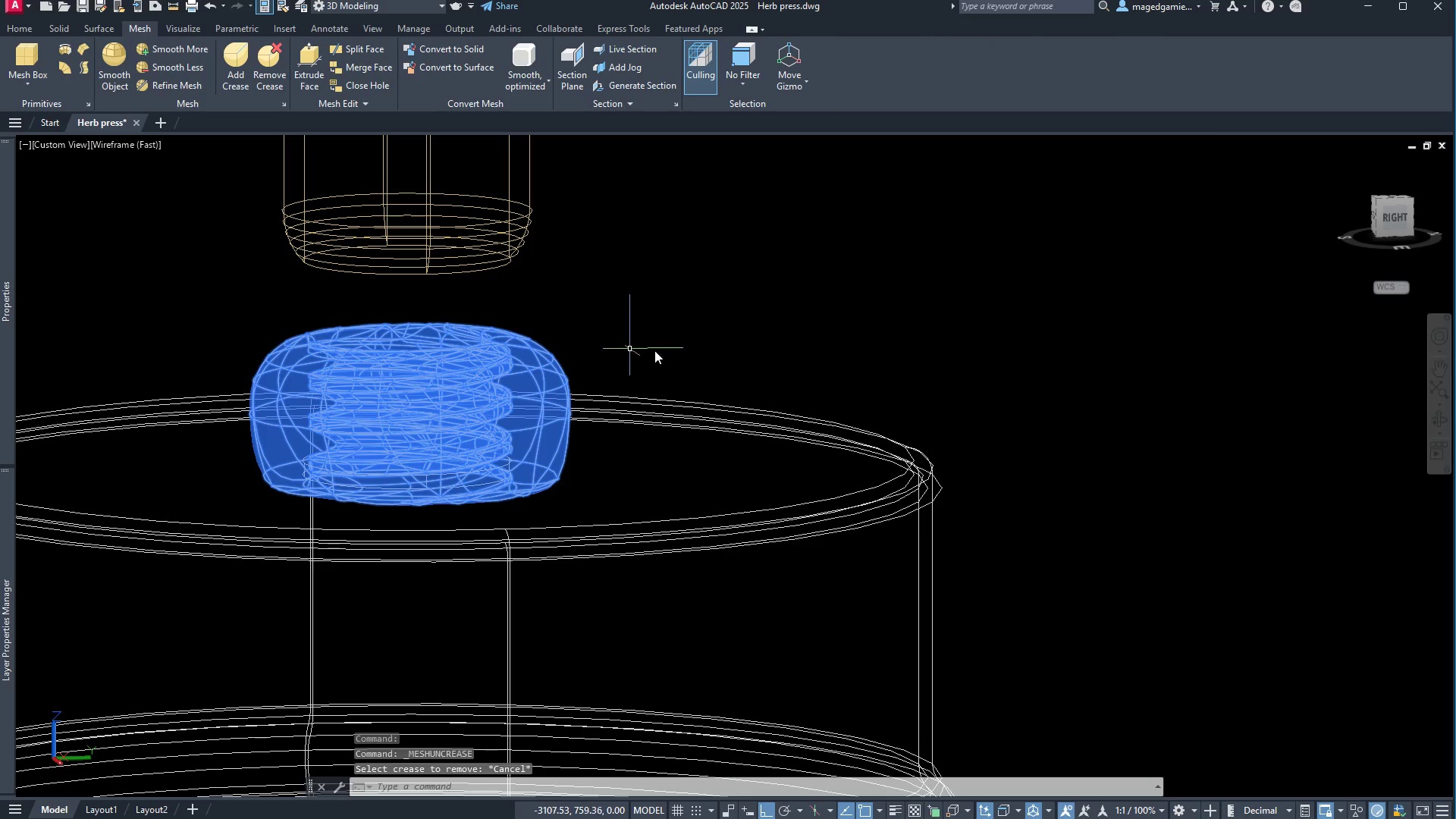 
key(Escape)
 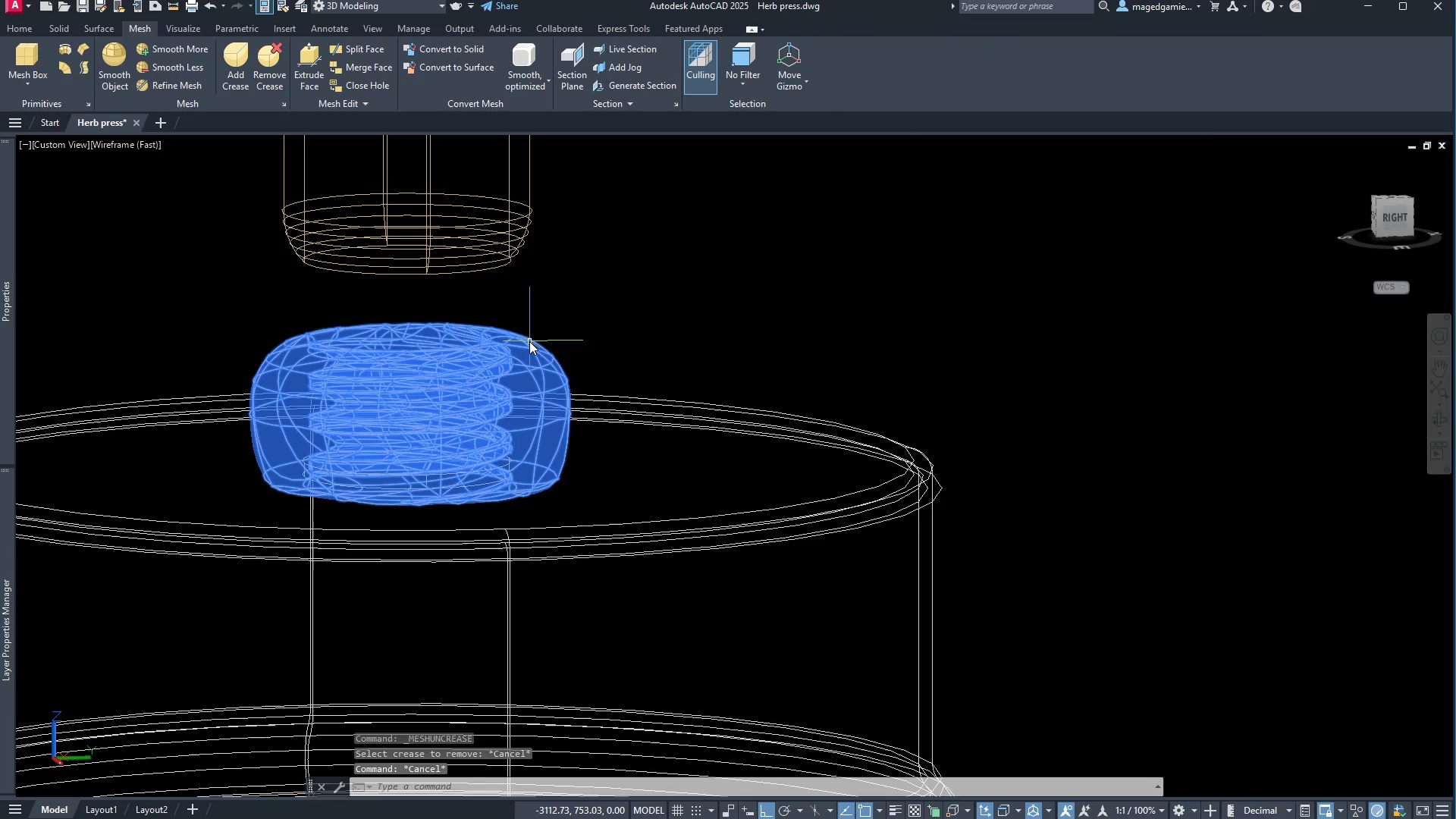 
left_click([529, 341])
 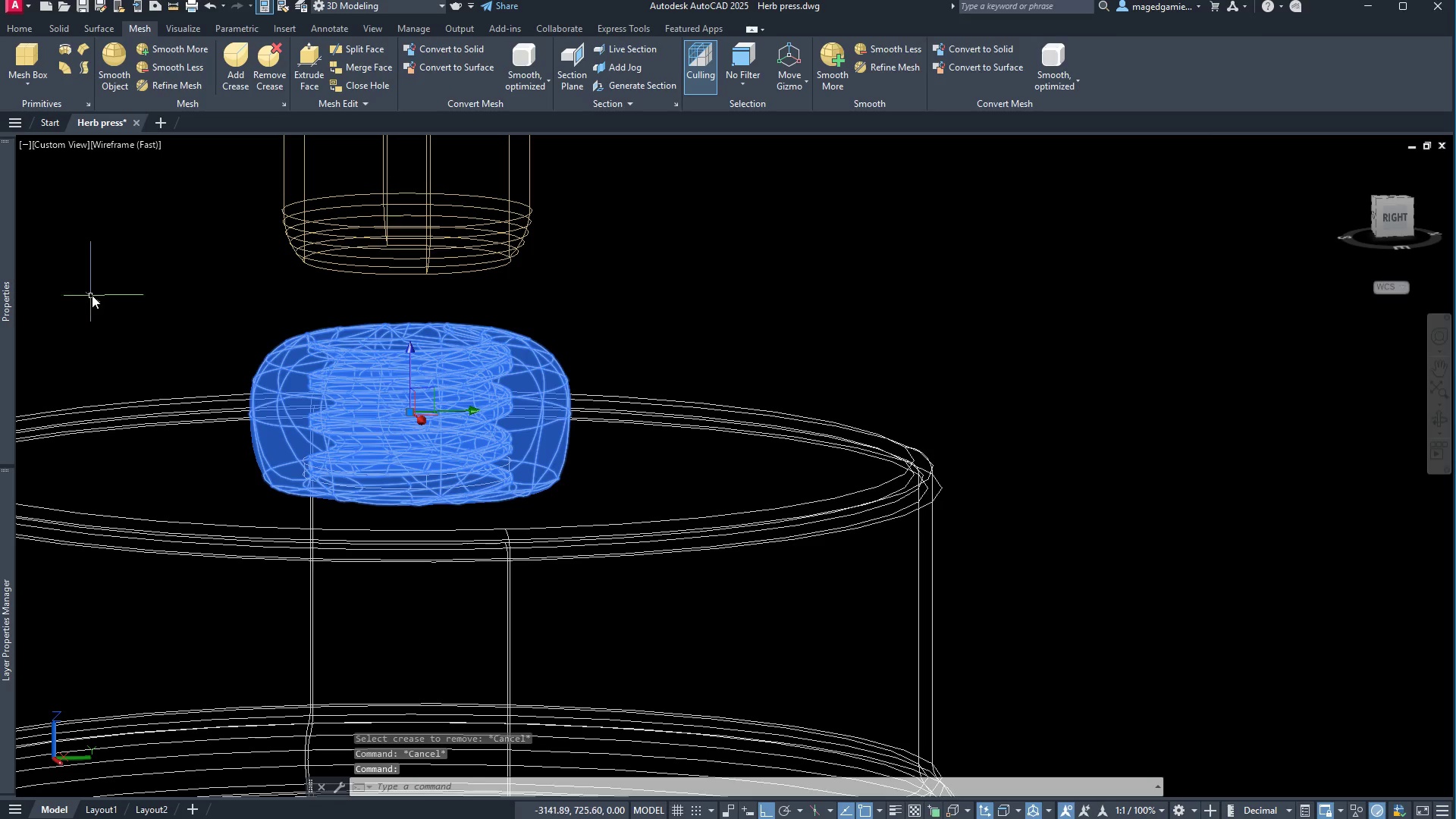 
mouse_move([34, 275])
 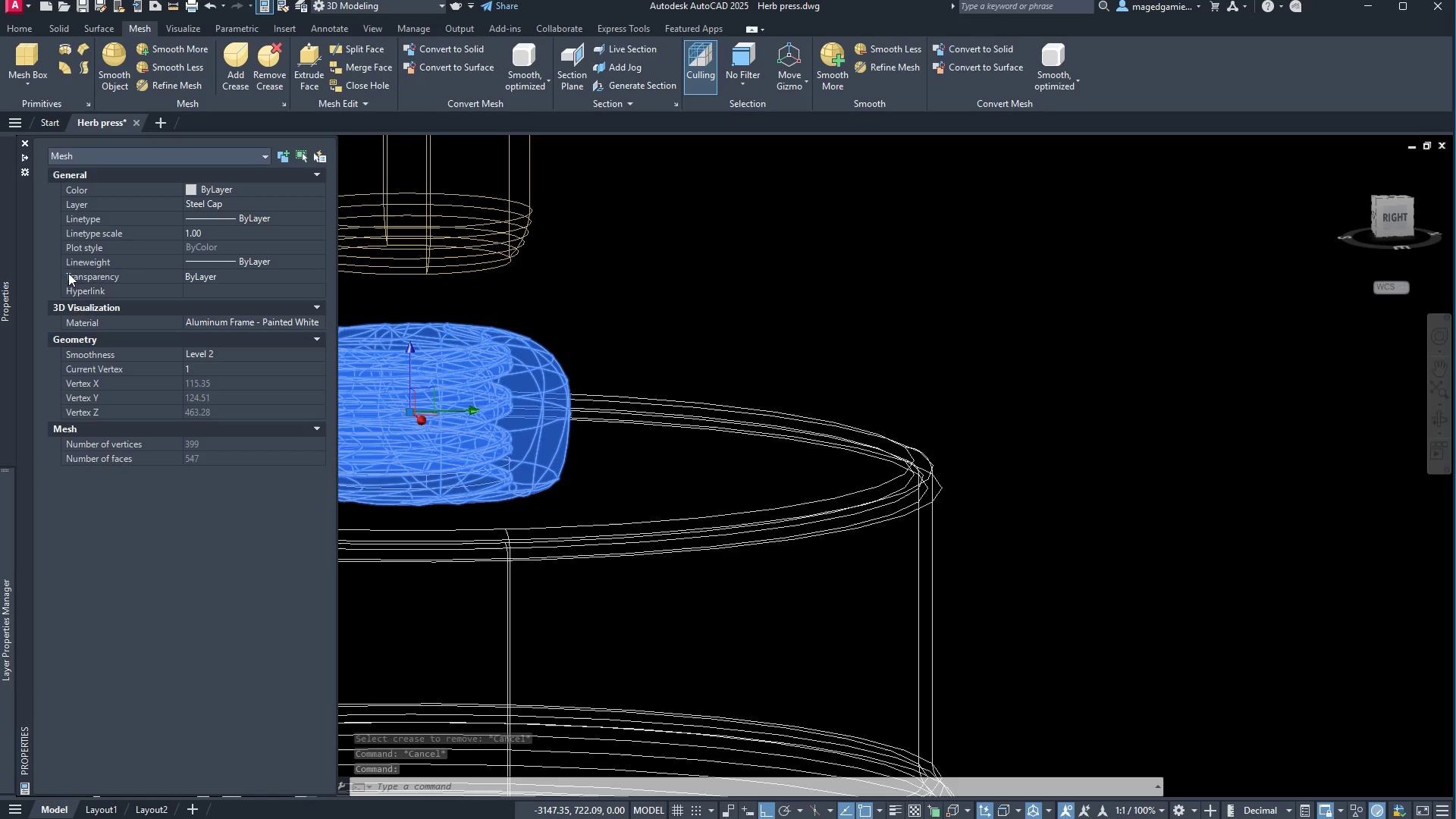 
key(Escape)
 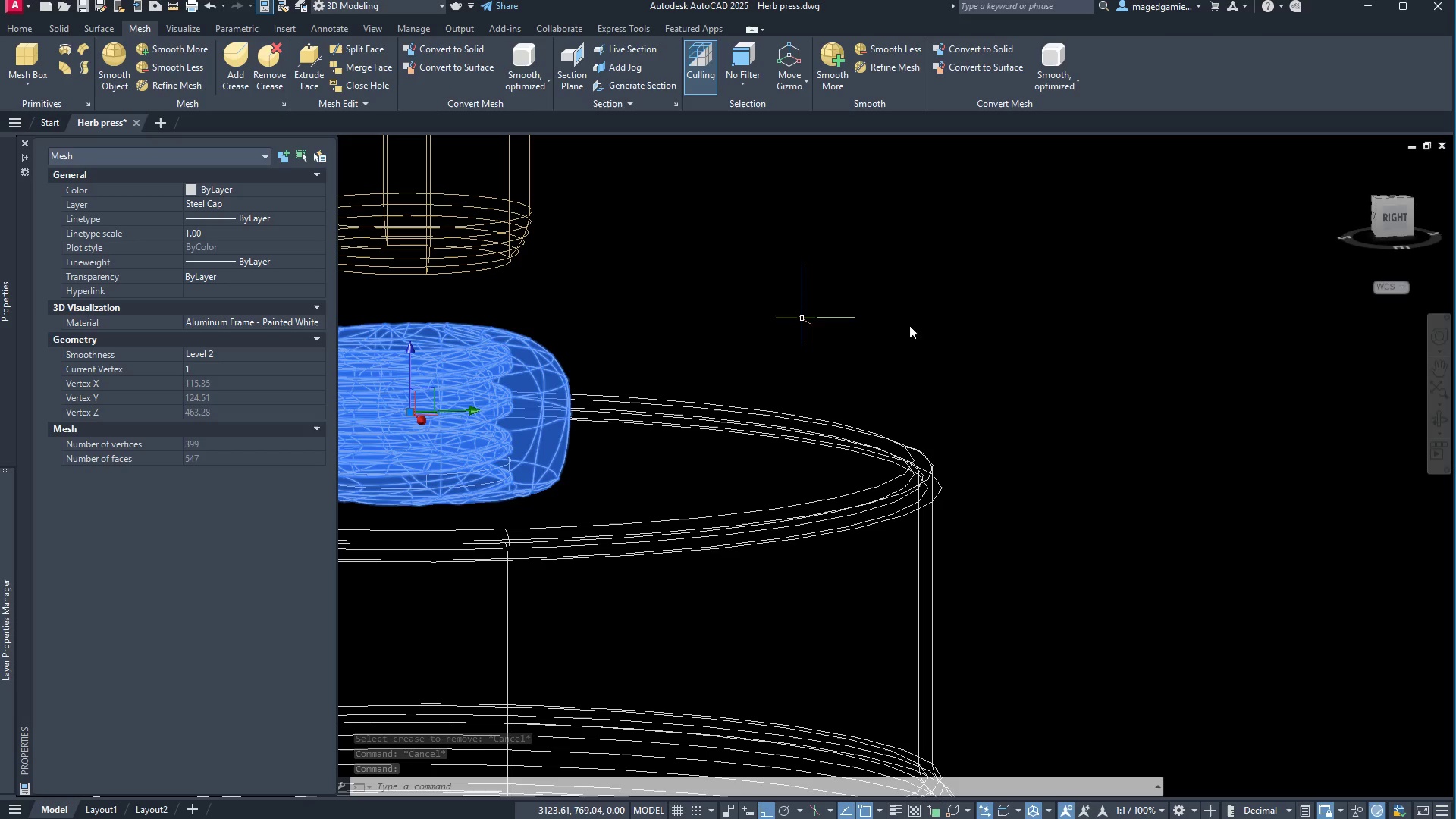 
key(Escape)
 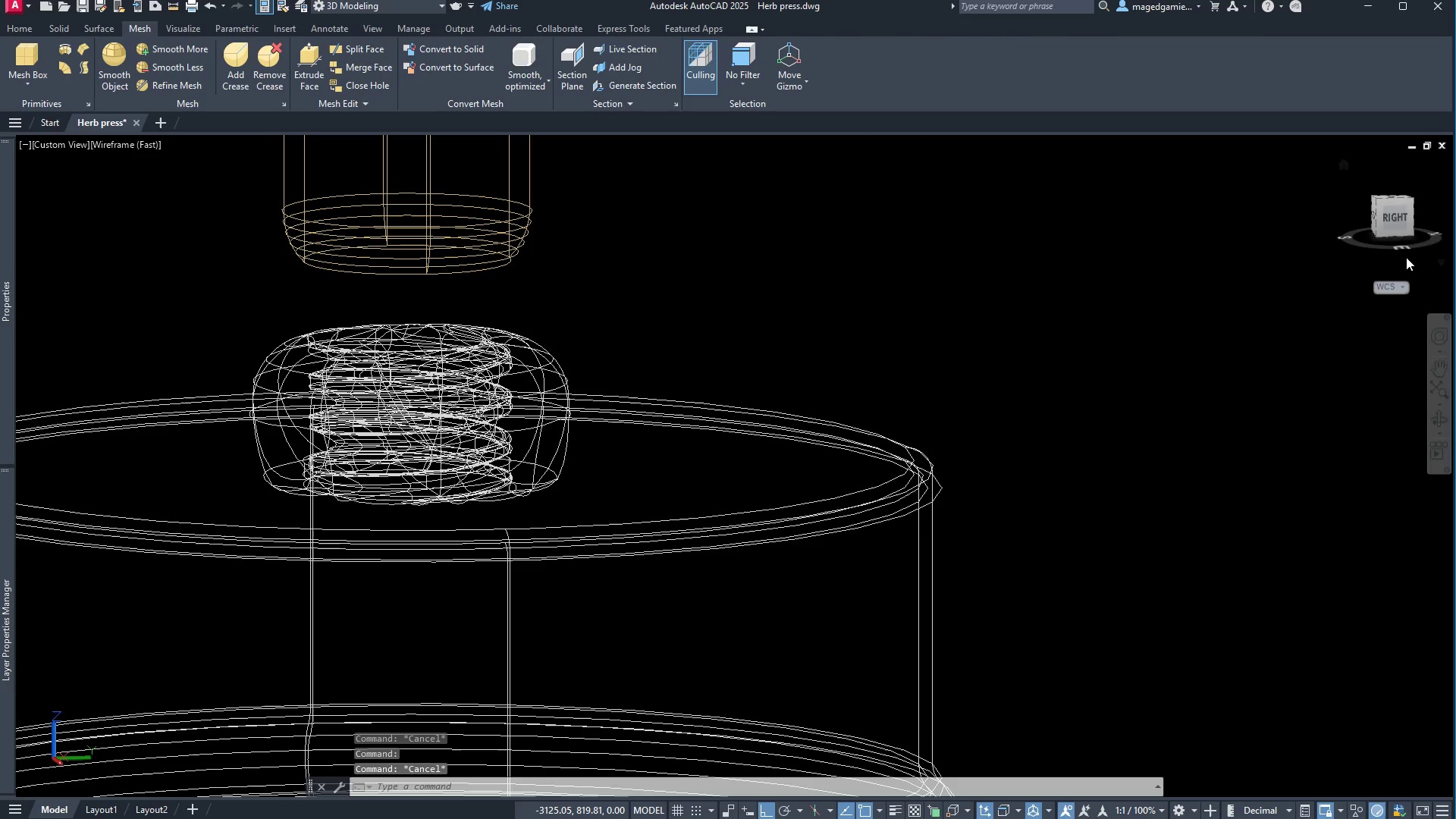 
left_click([1407, 225])
 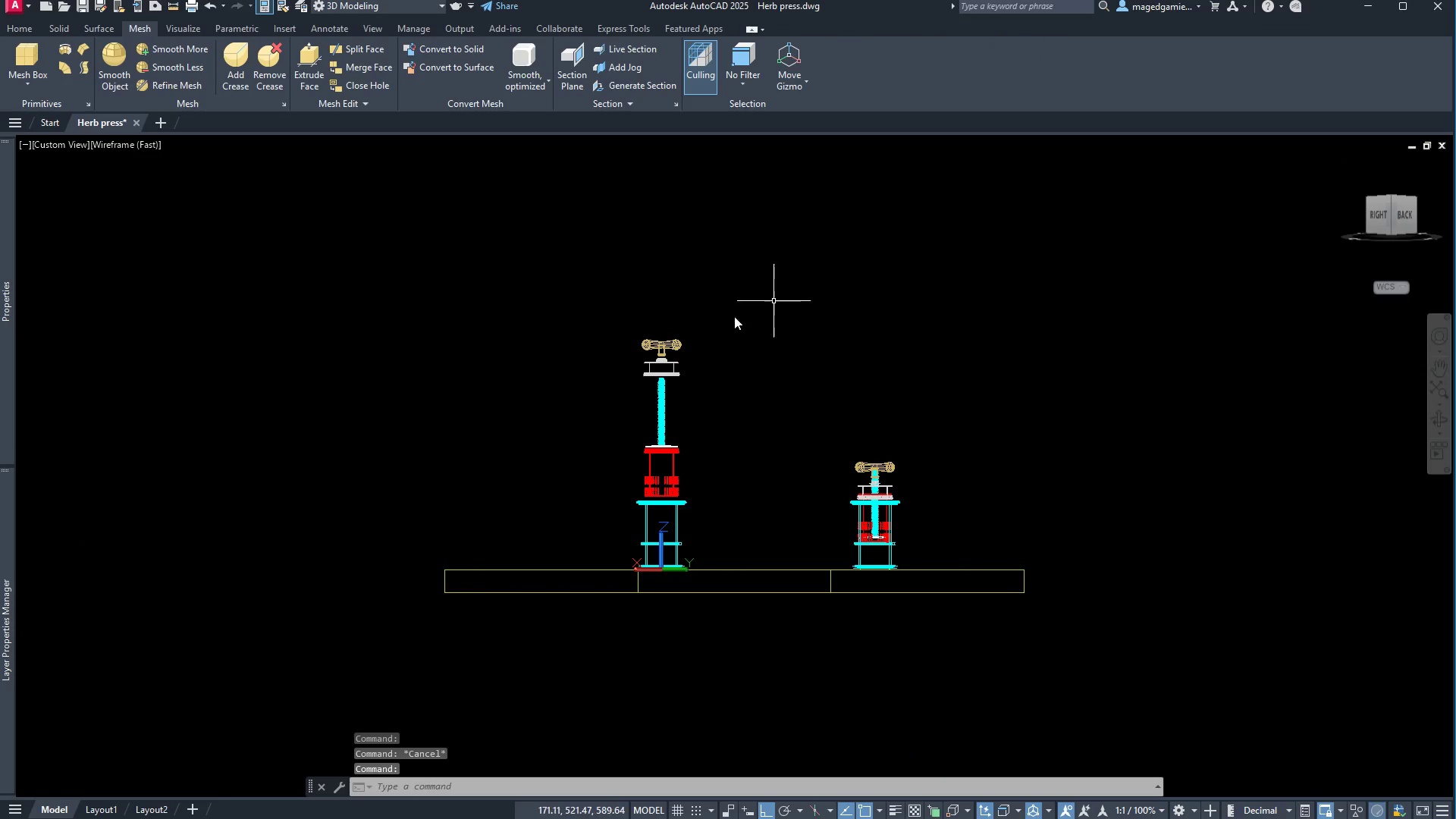 
scroll: coordinate [632, 424], scroll_direction: up, amount: 8.0
 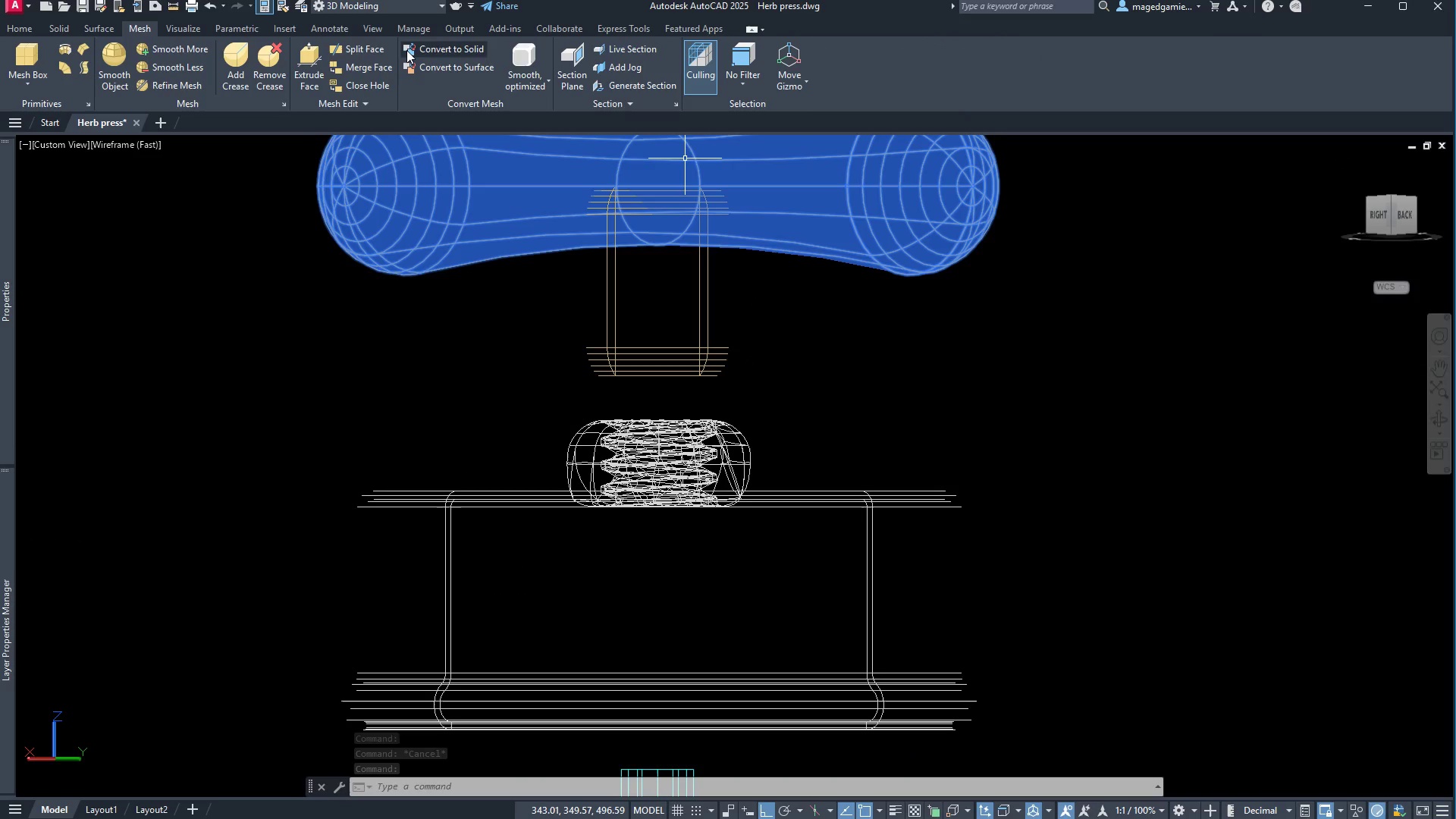 
left_click([17, 27])
 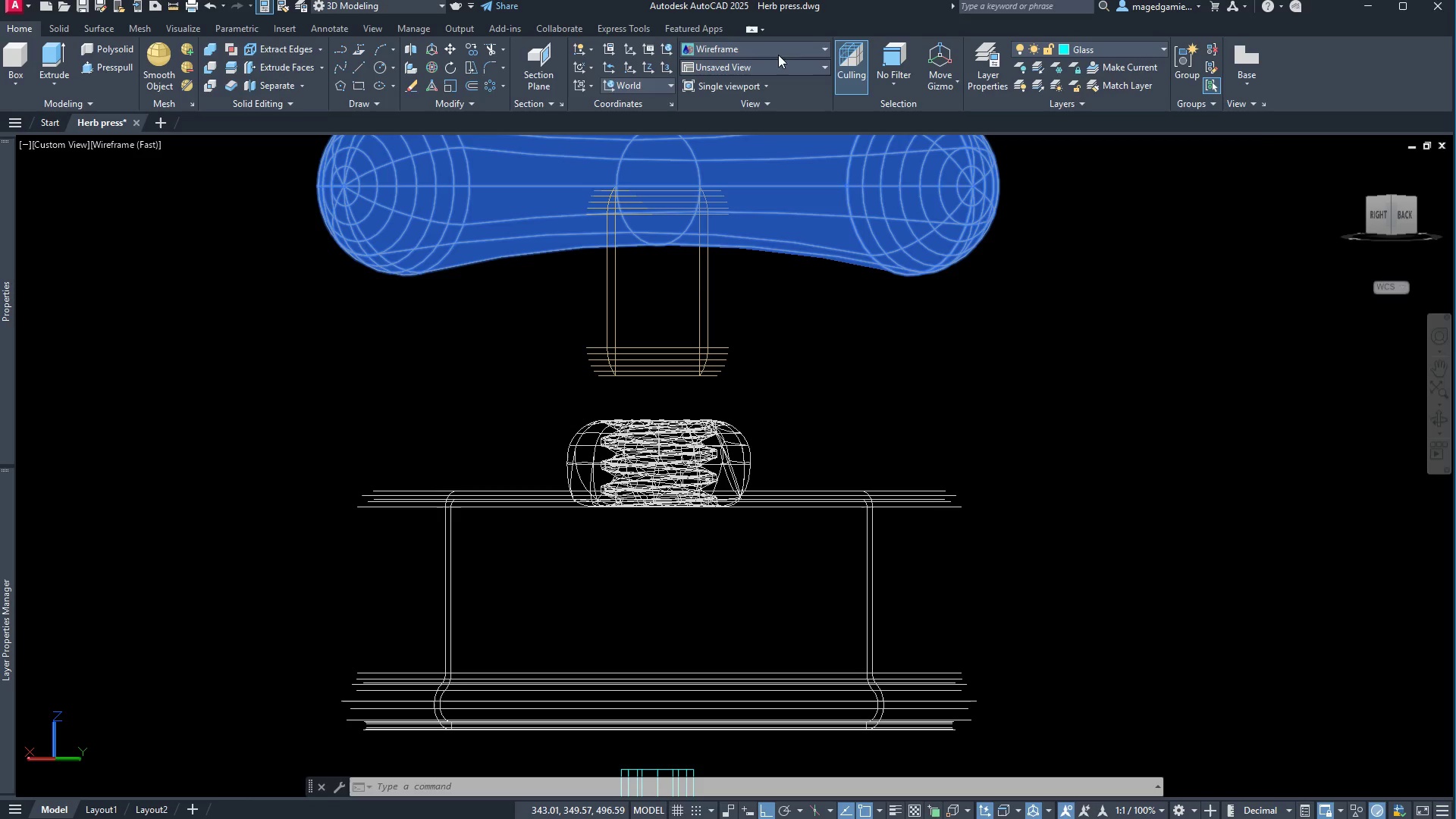 
left_click([780, 44])
 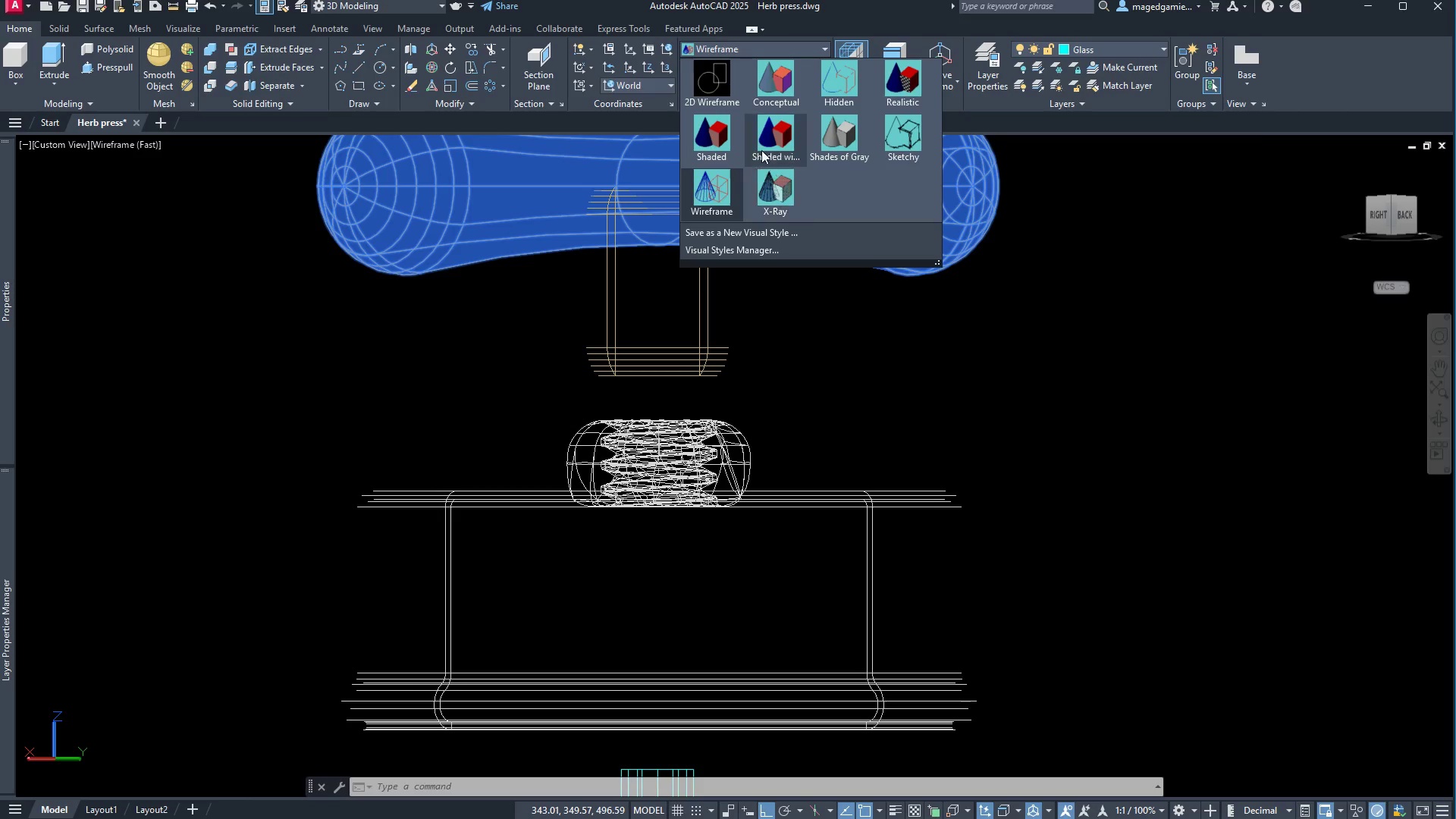 
left_click([764, 138])
 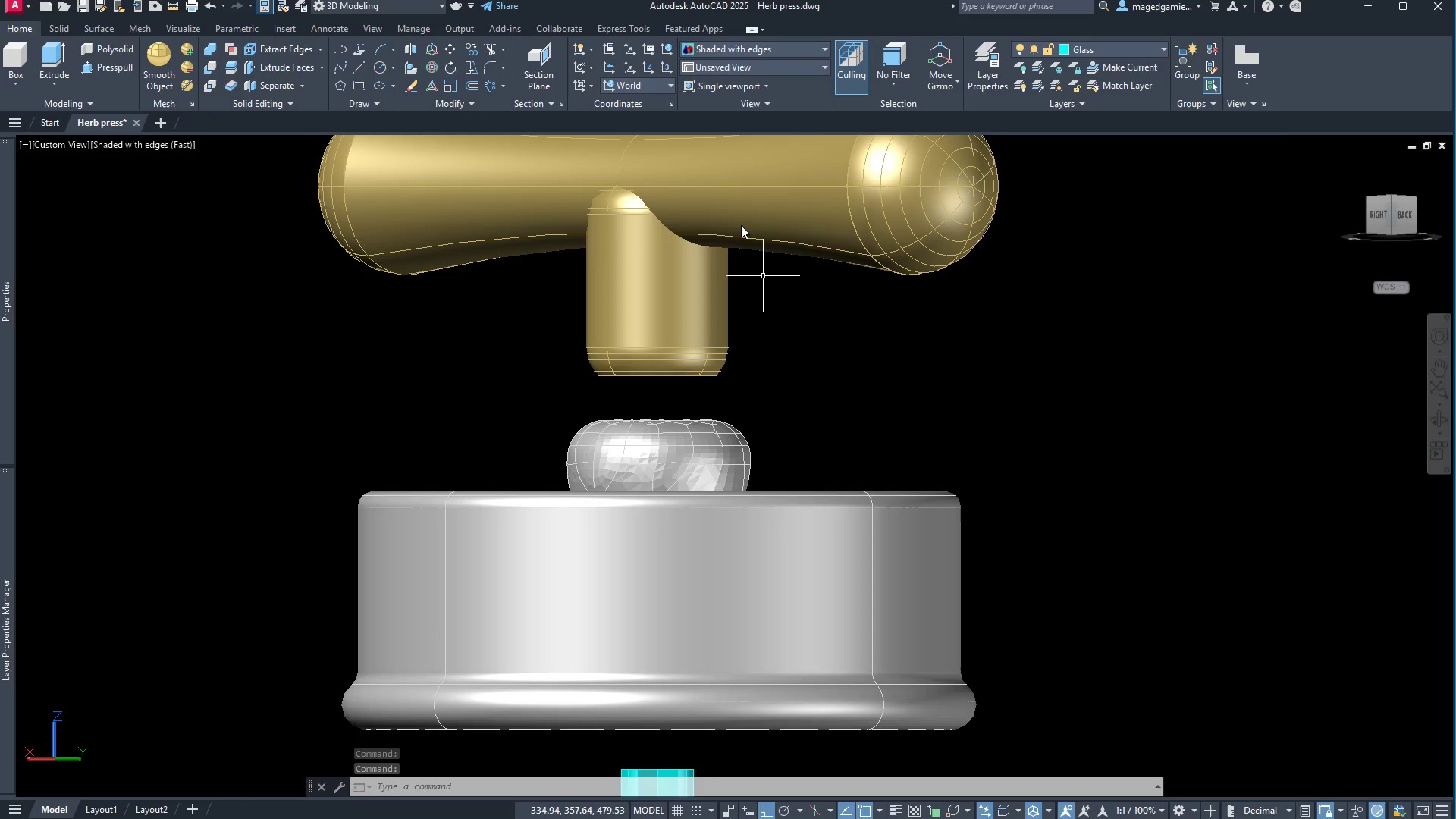 
wait(5.66)
 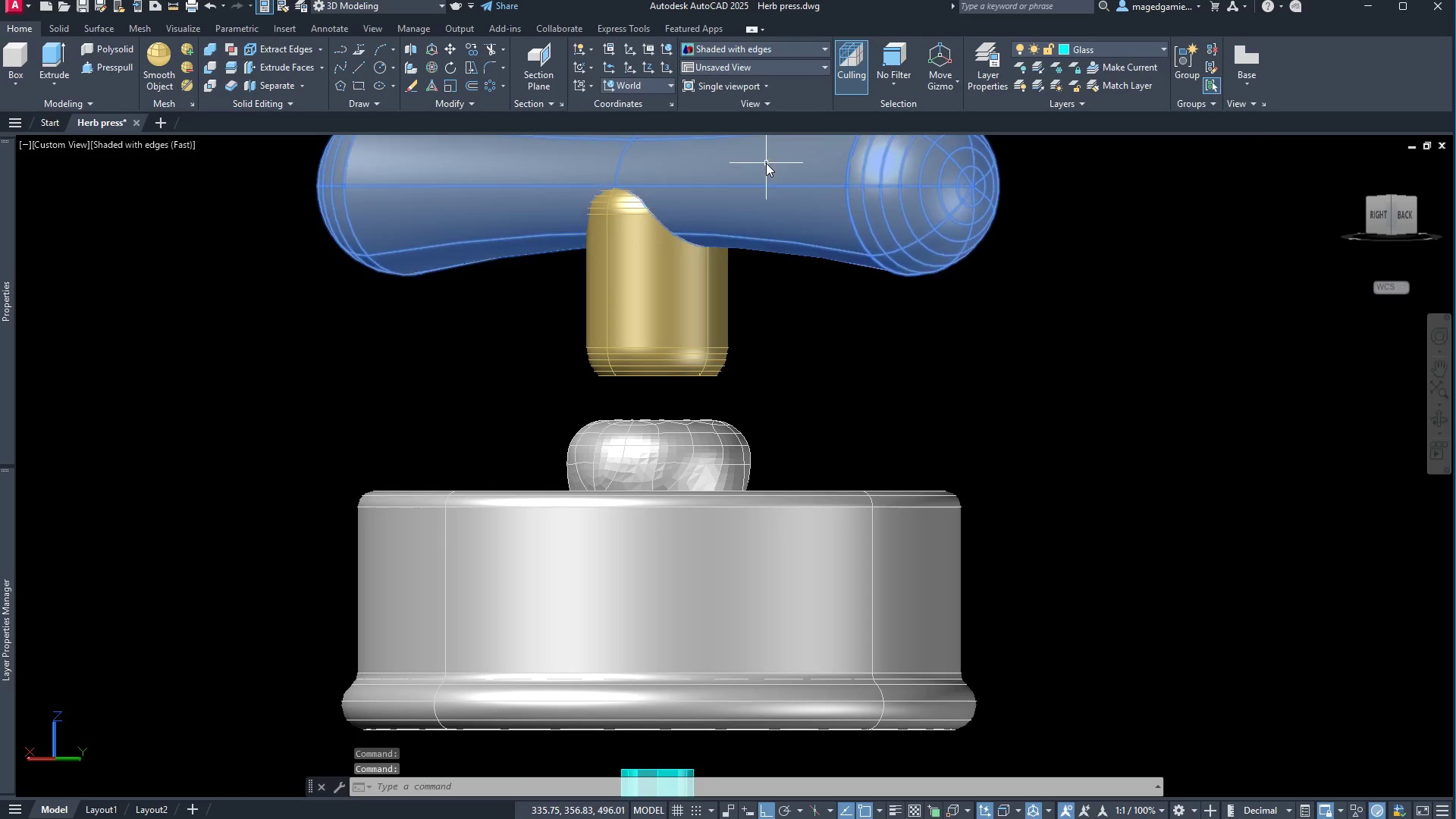 
left_click([762, 49])
 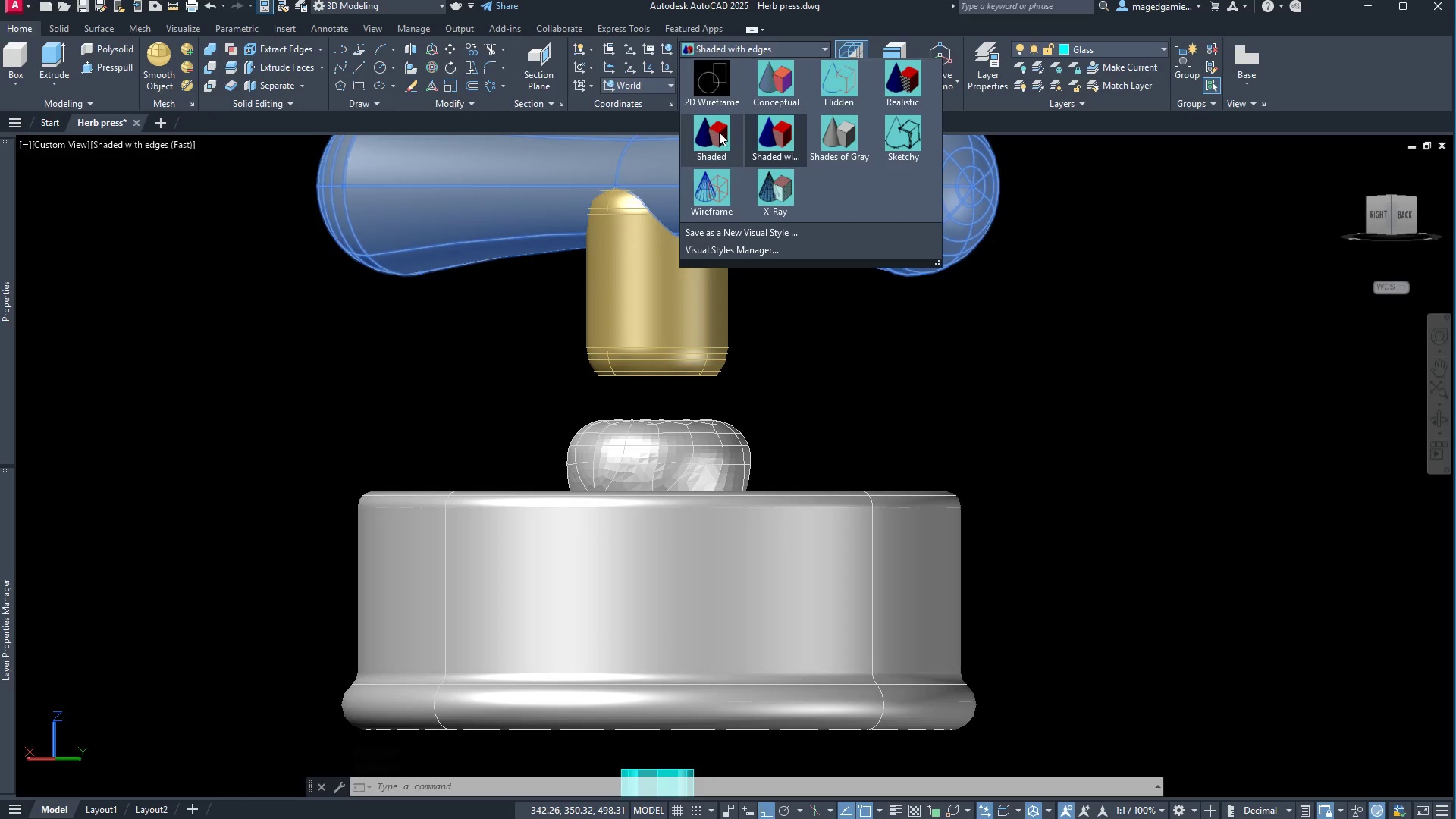 
left_click([719, 137])
 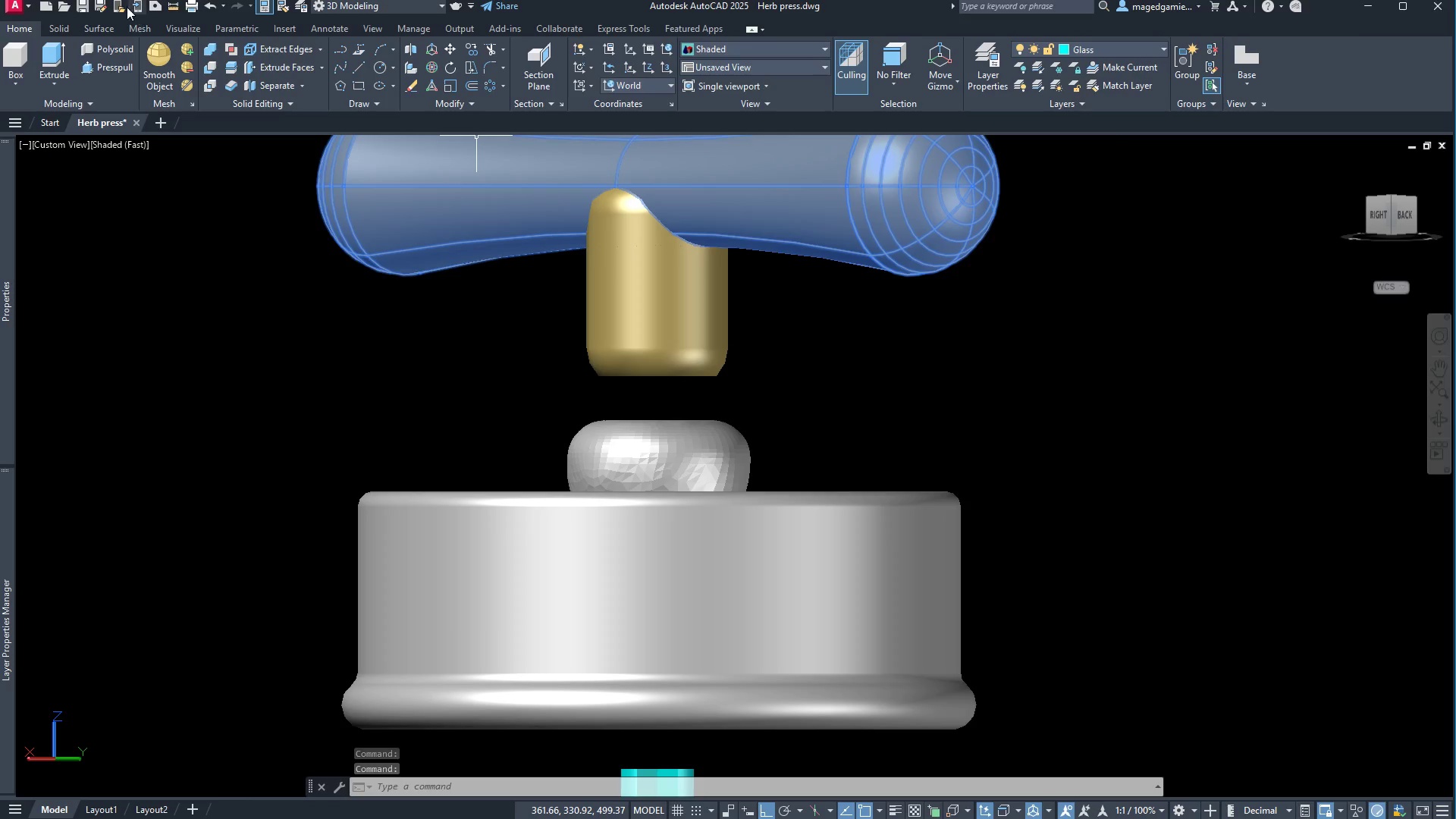 
wait(5.12)
 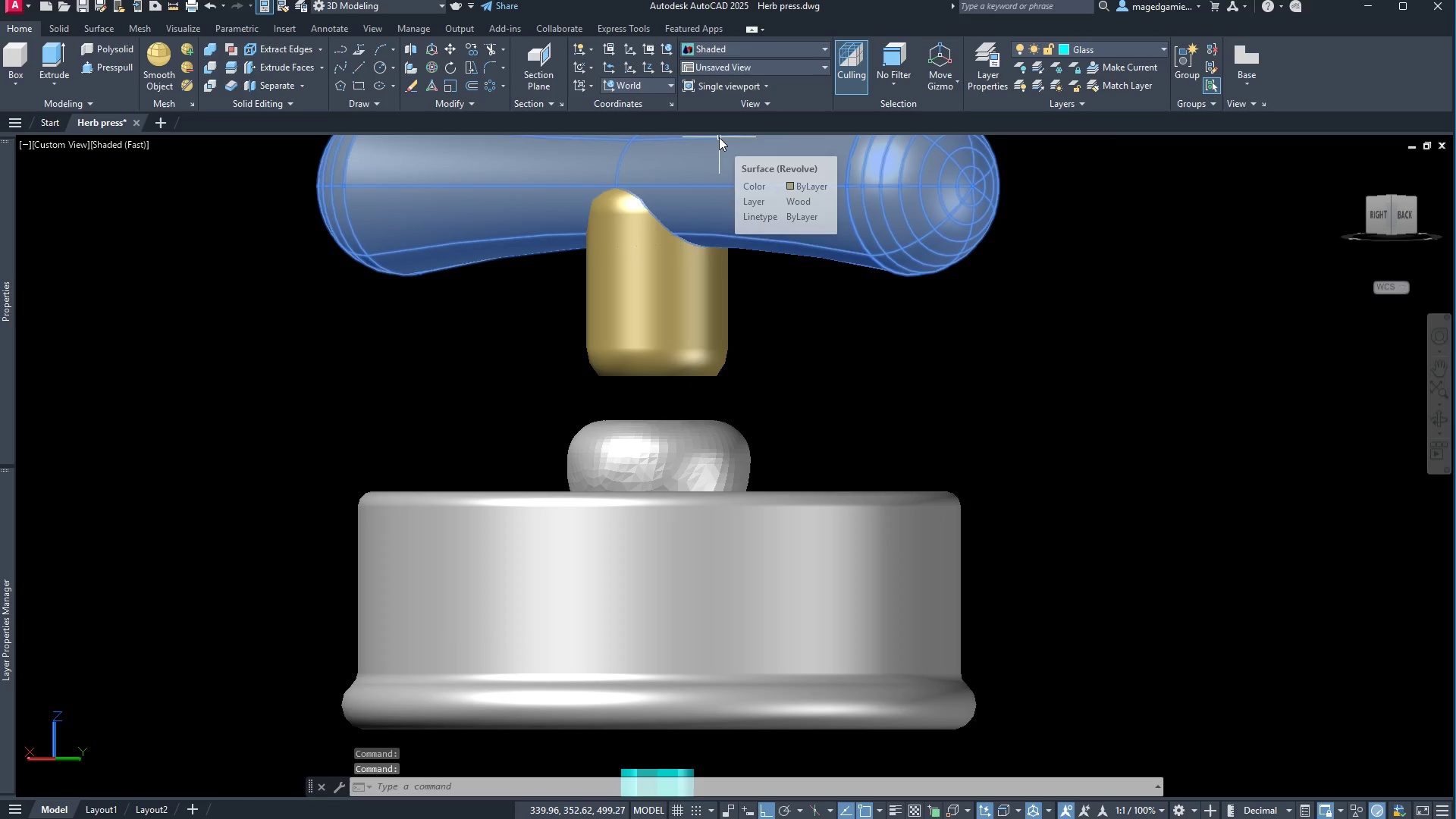 
left_click([213, 7])
 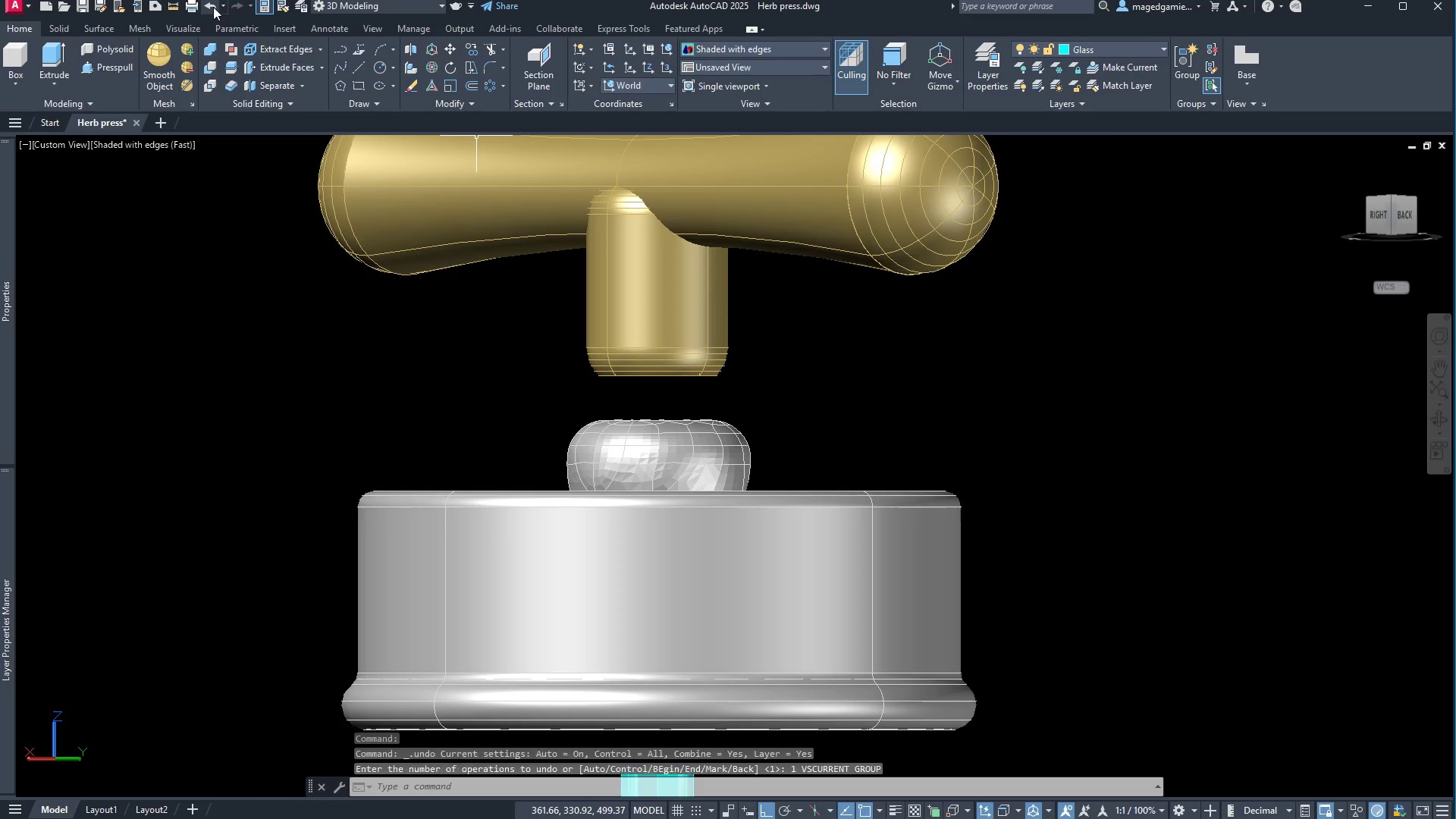 
left_click([213, 5])
 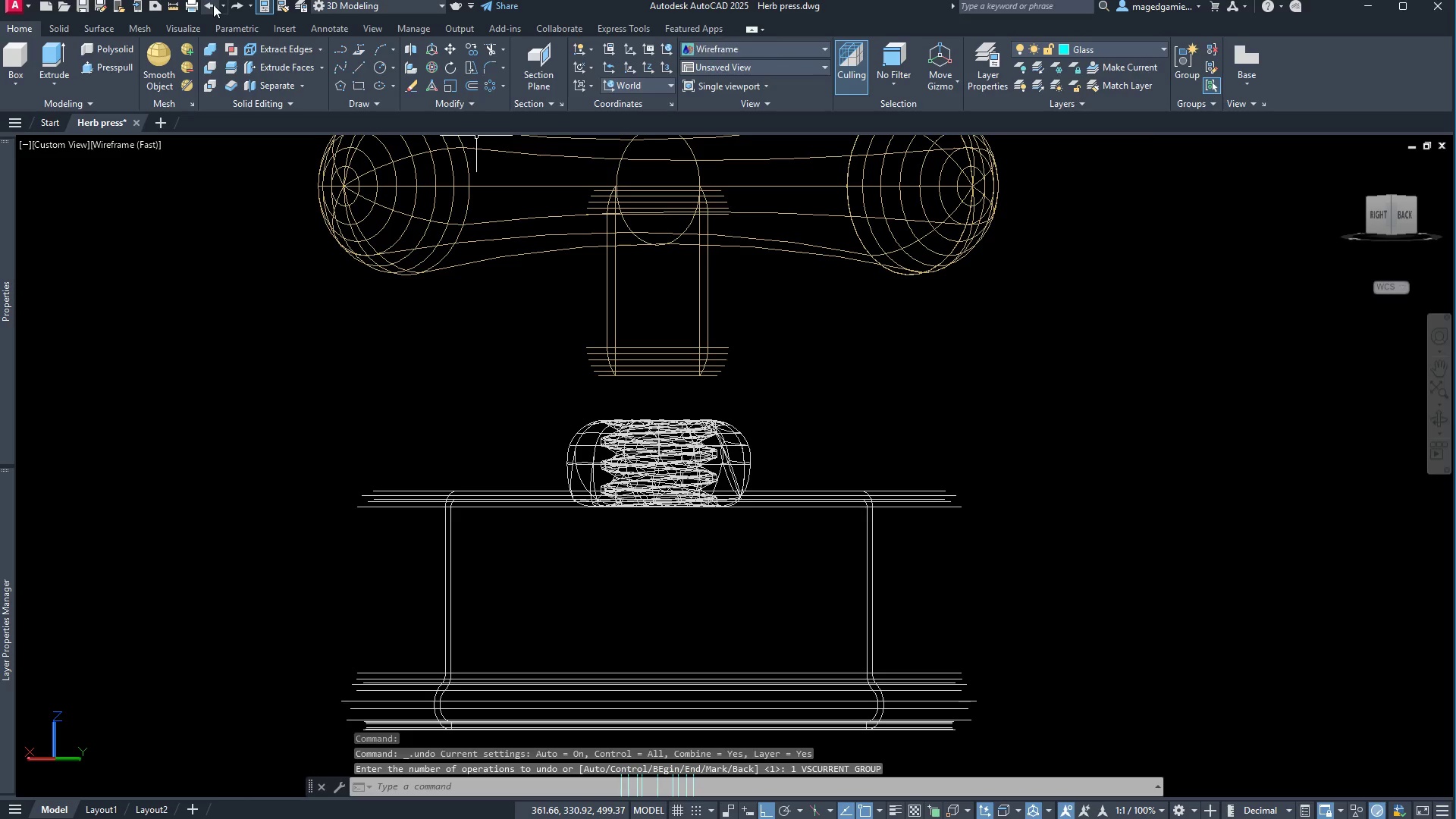 
left_click([213, 5])
 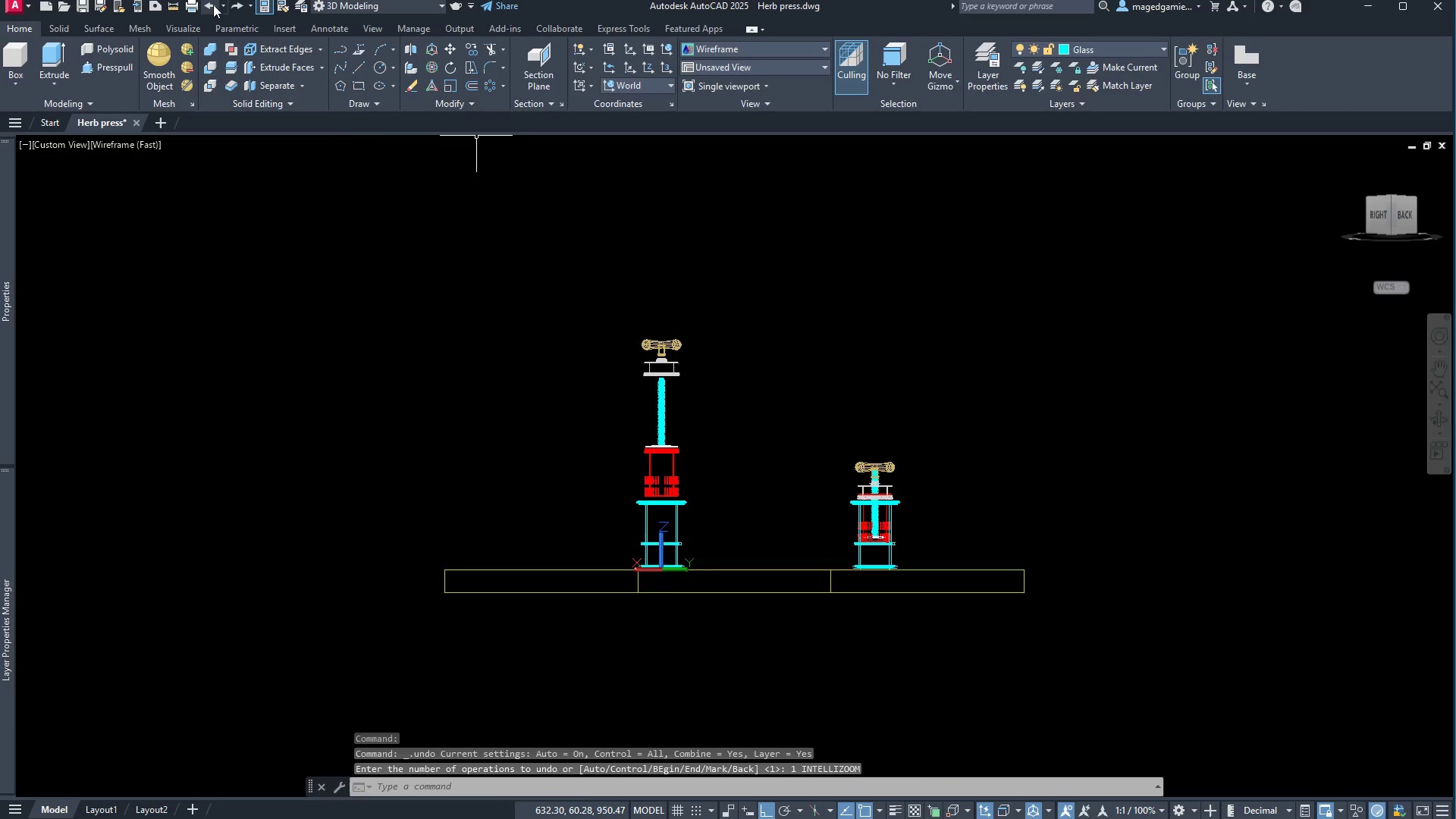 
left_click([213, 5])
 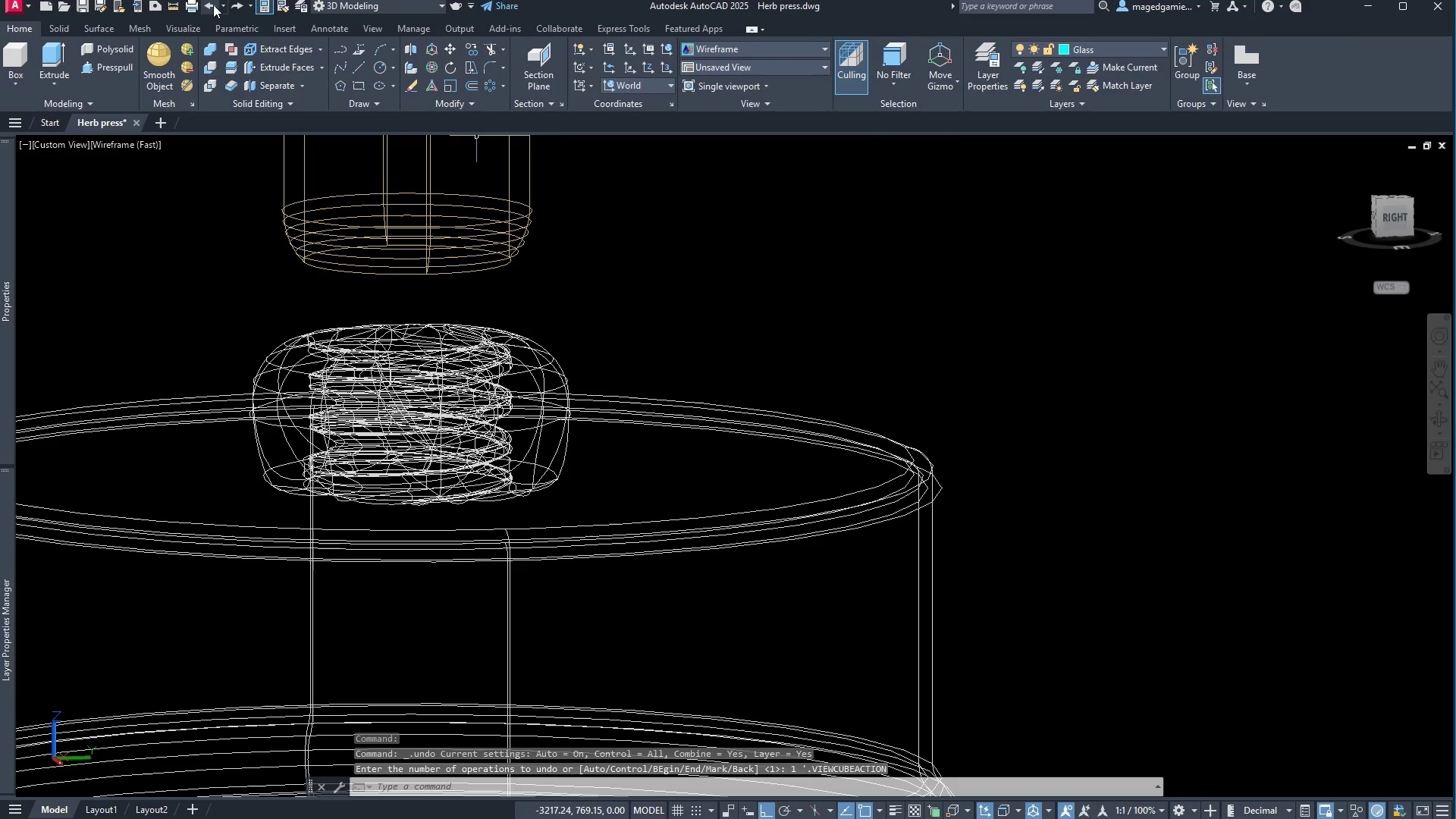 
left_click([213, 5])
 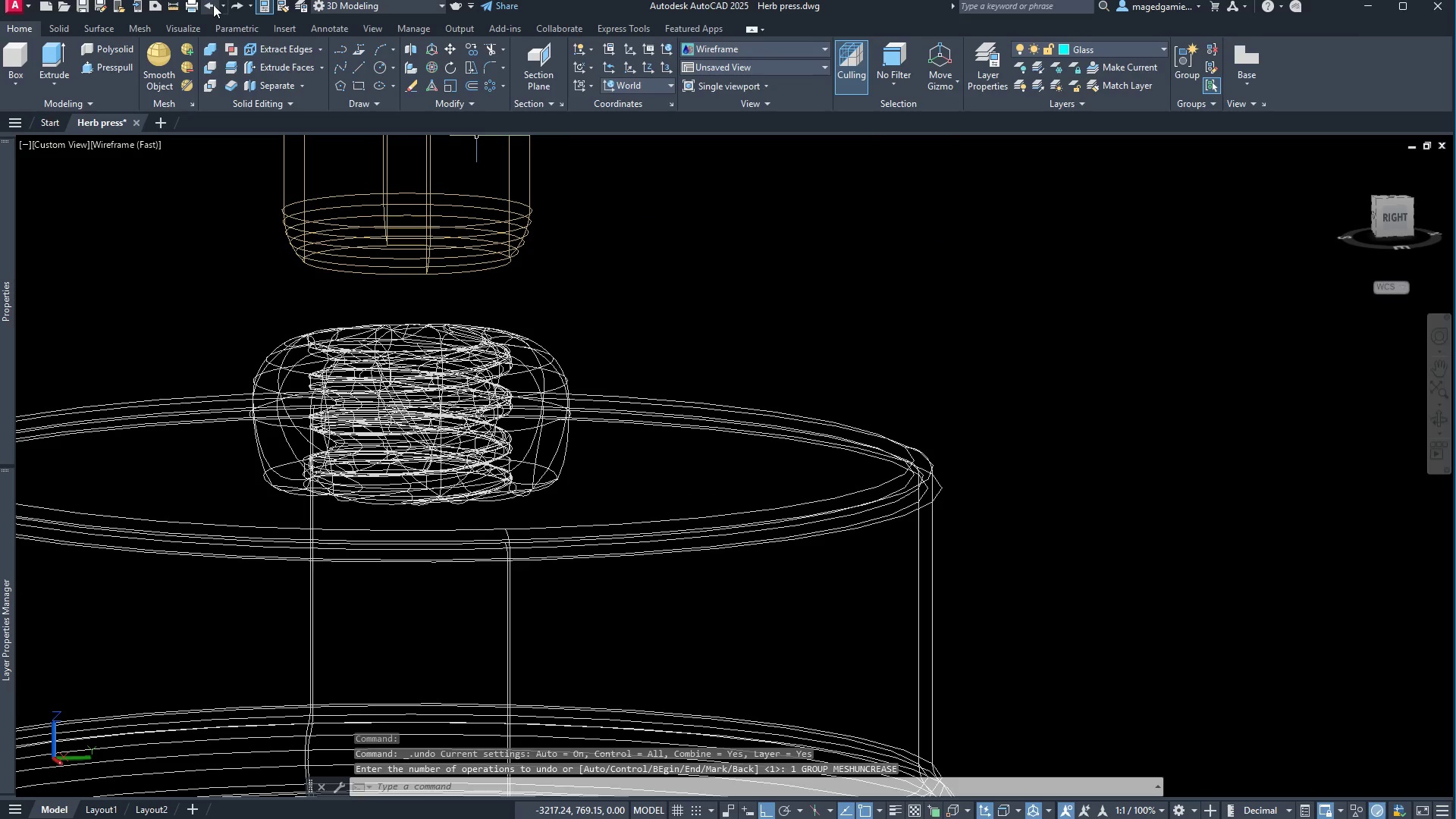 
left_click([213, 5])
 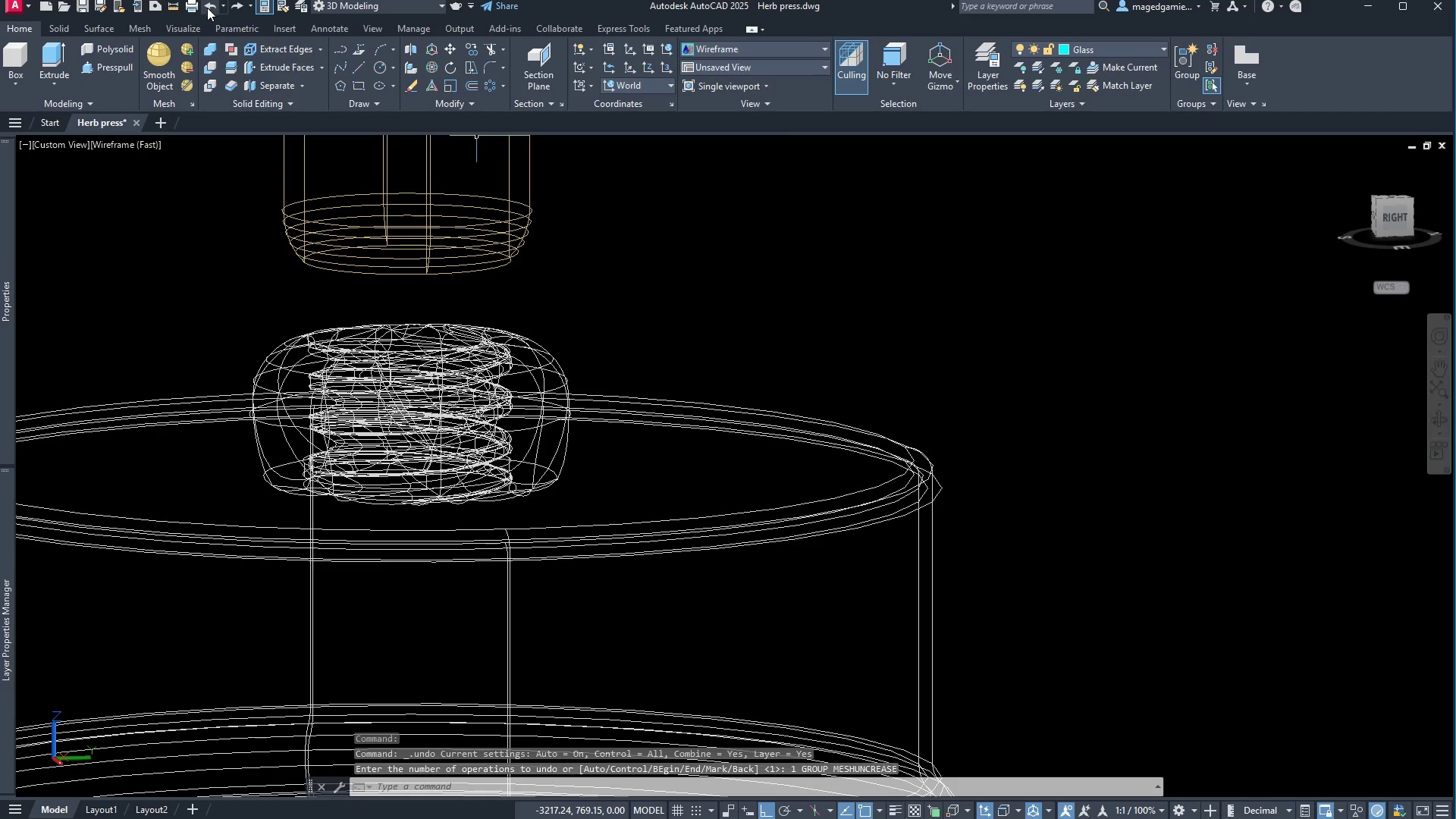 
left_click([207, 8])
 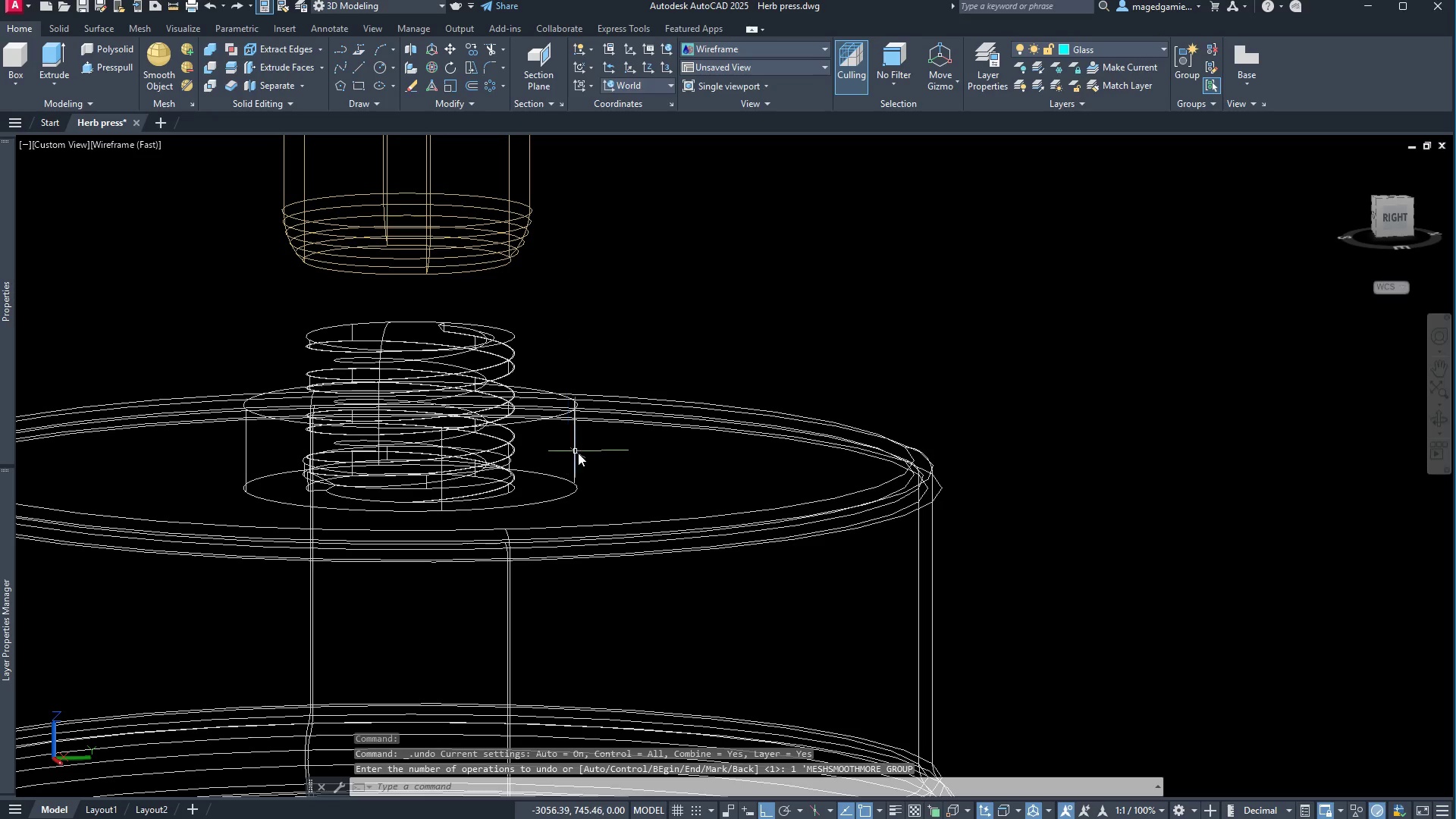 
left_click([575, 451])
 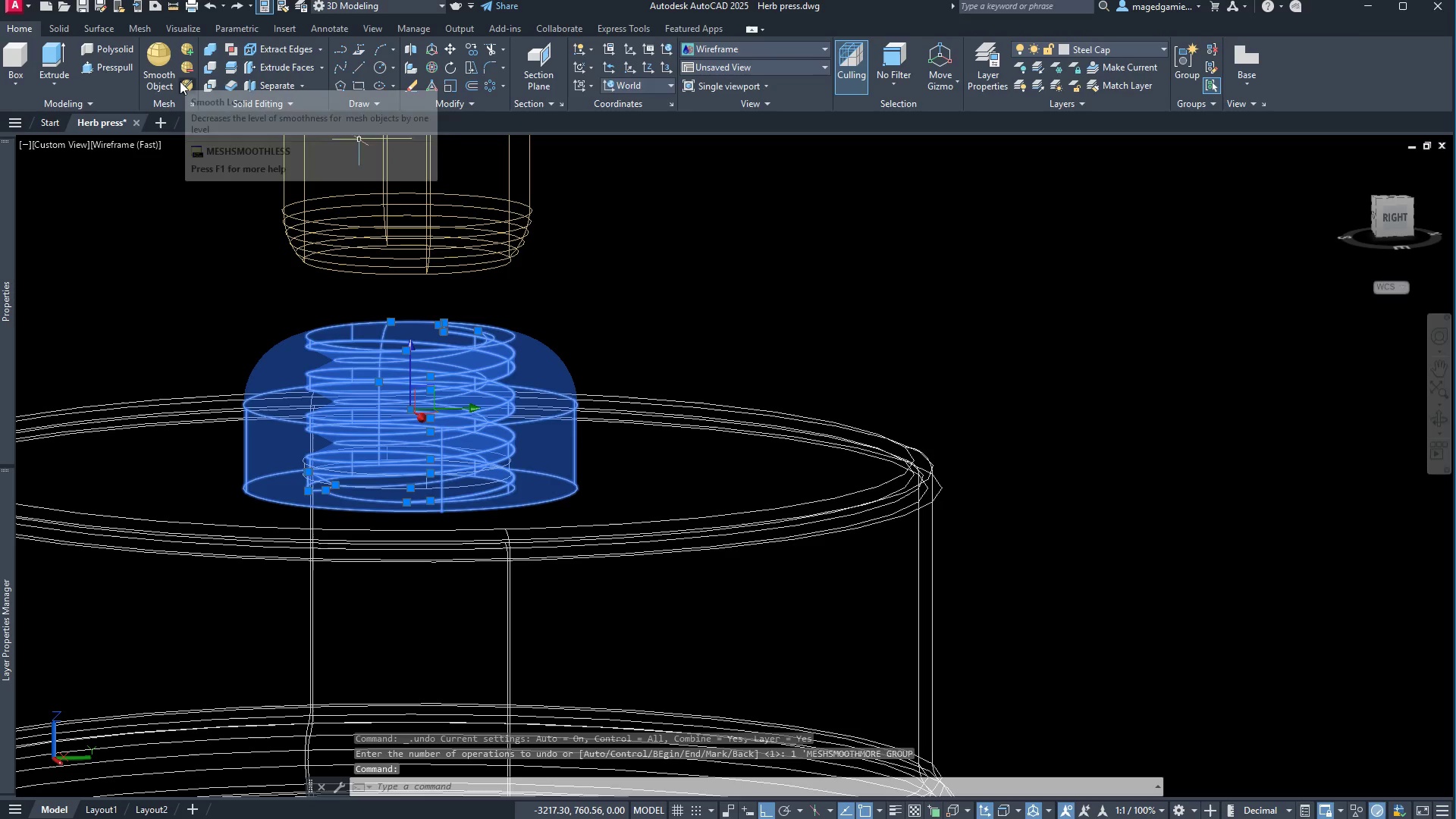 
left_click([157, 56])
 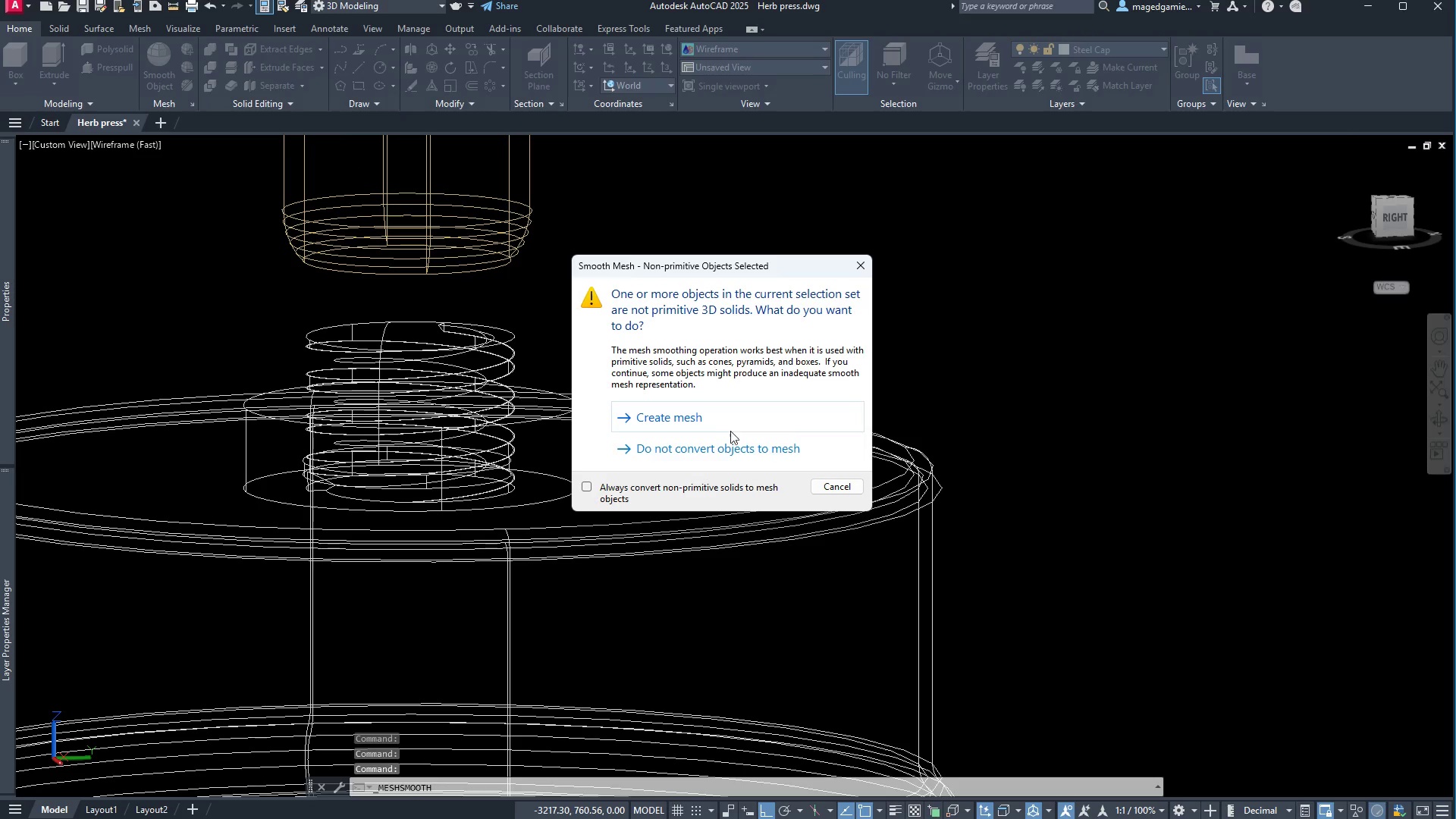 
left_click([679, 448])
 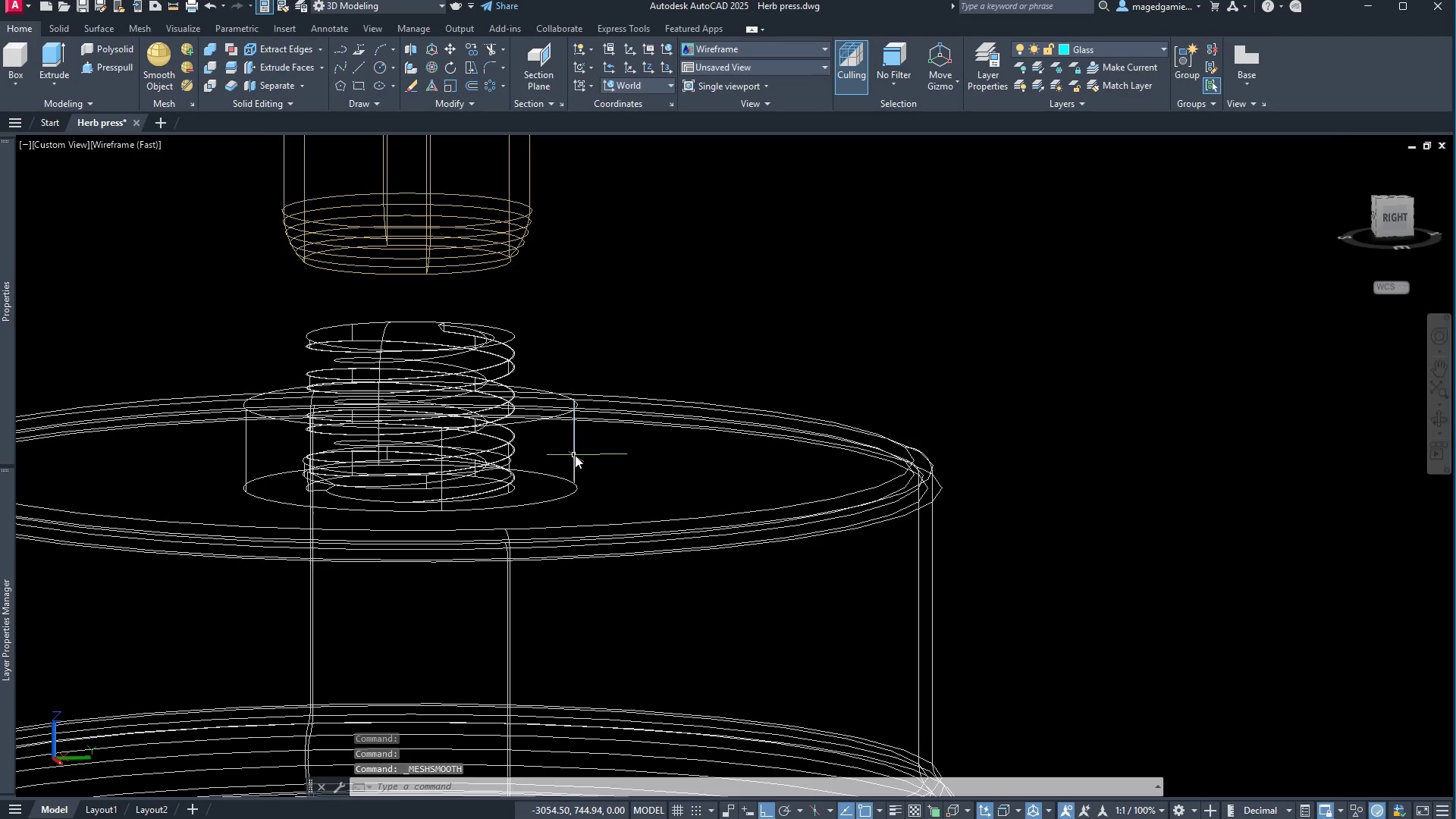 
left_click([575, 455])
 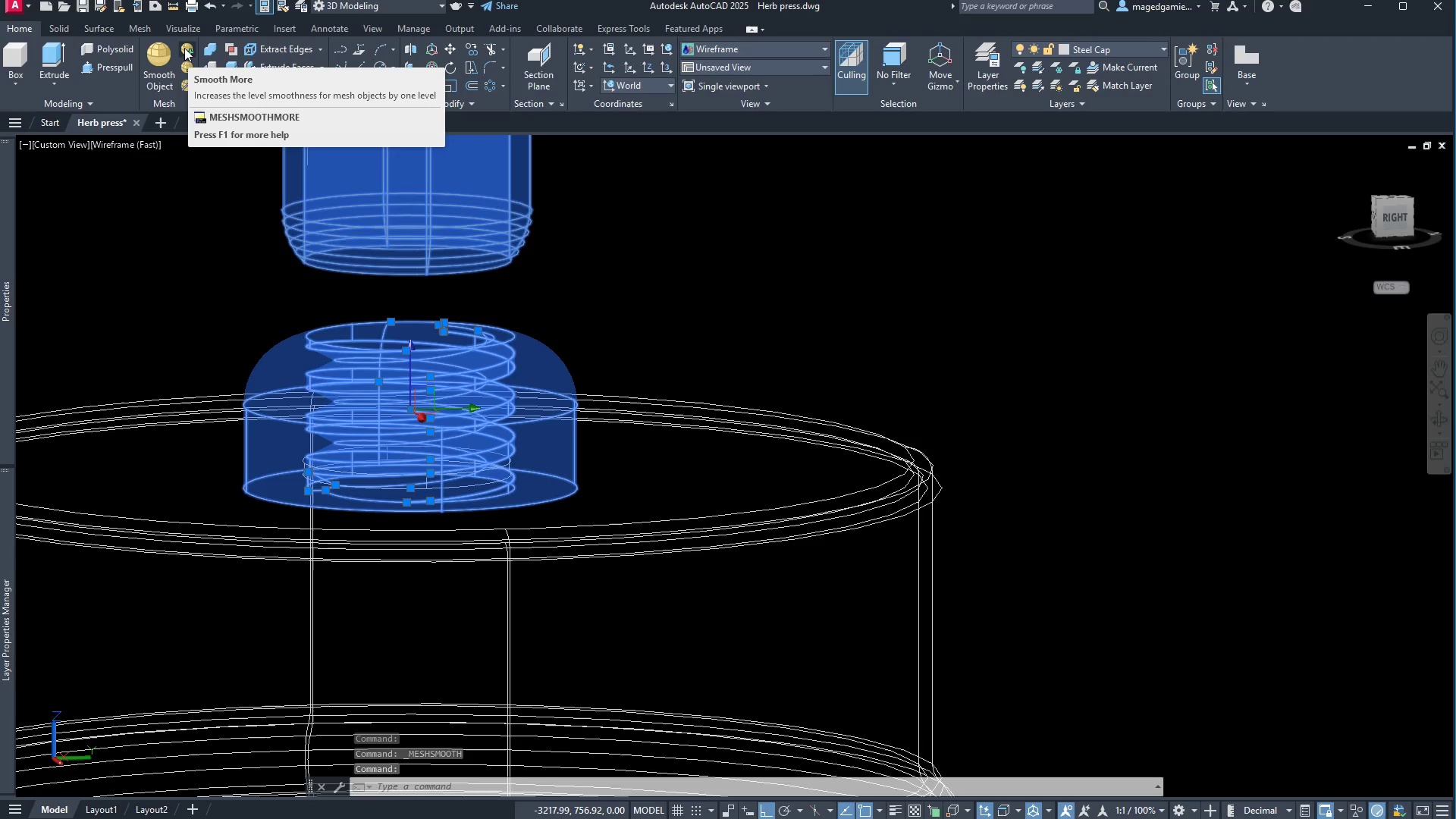 
left_click([189, 64])
 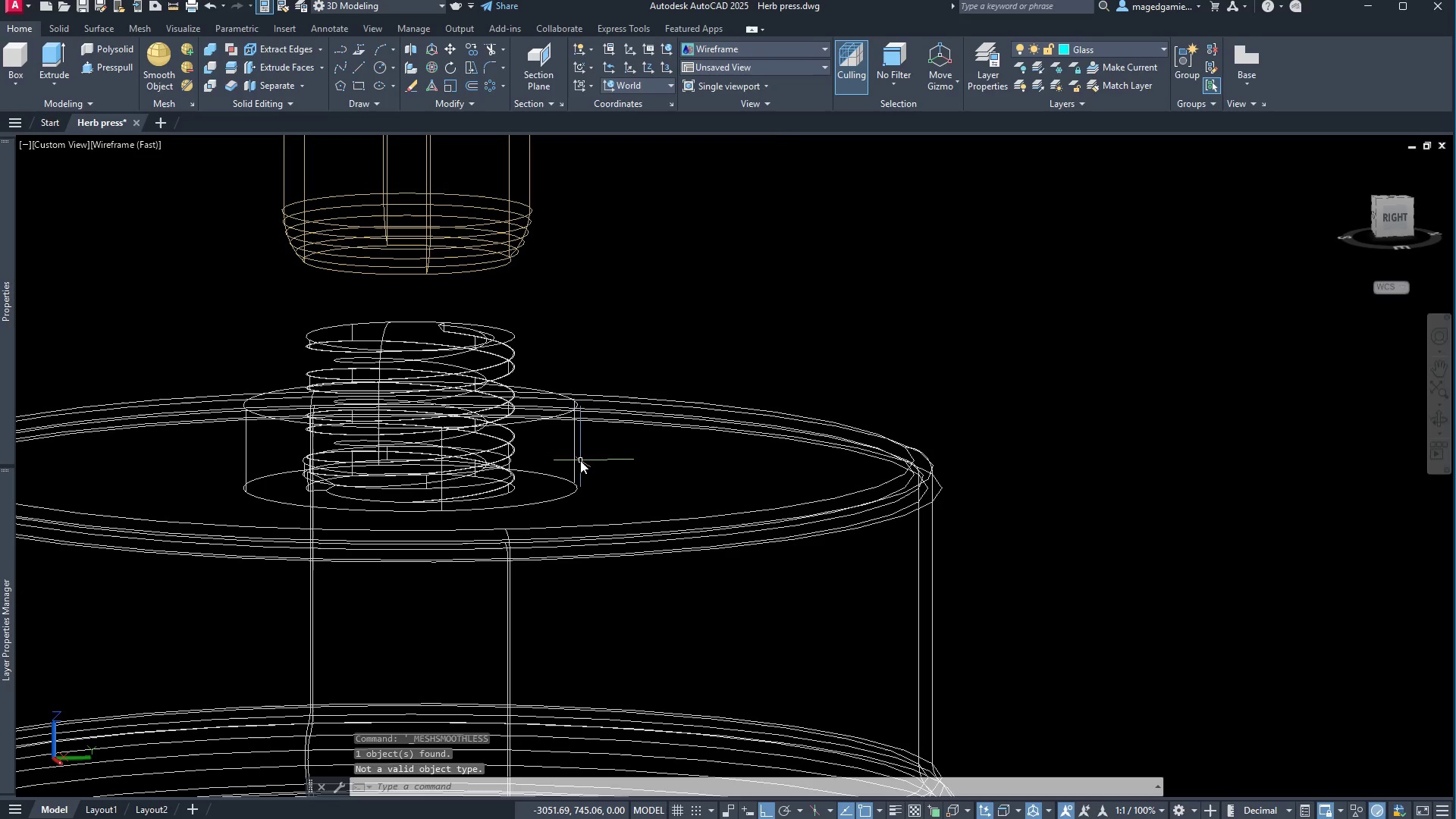 
left_click([576, 457])
 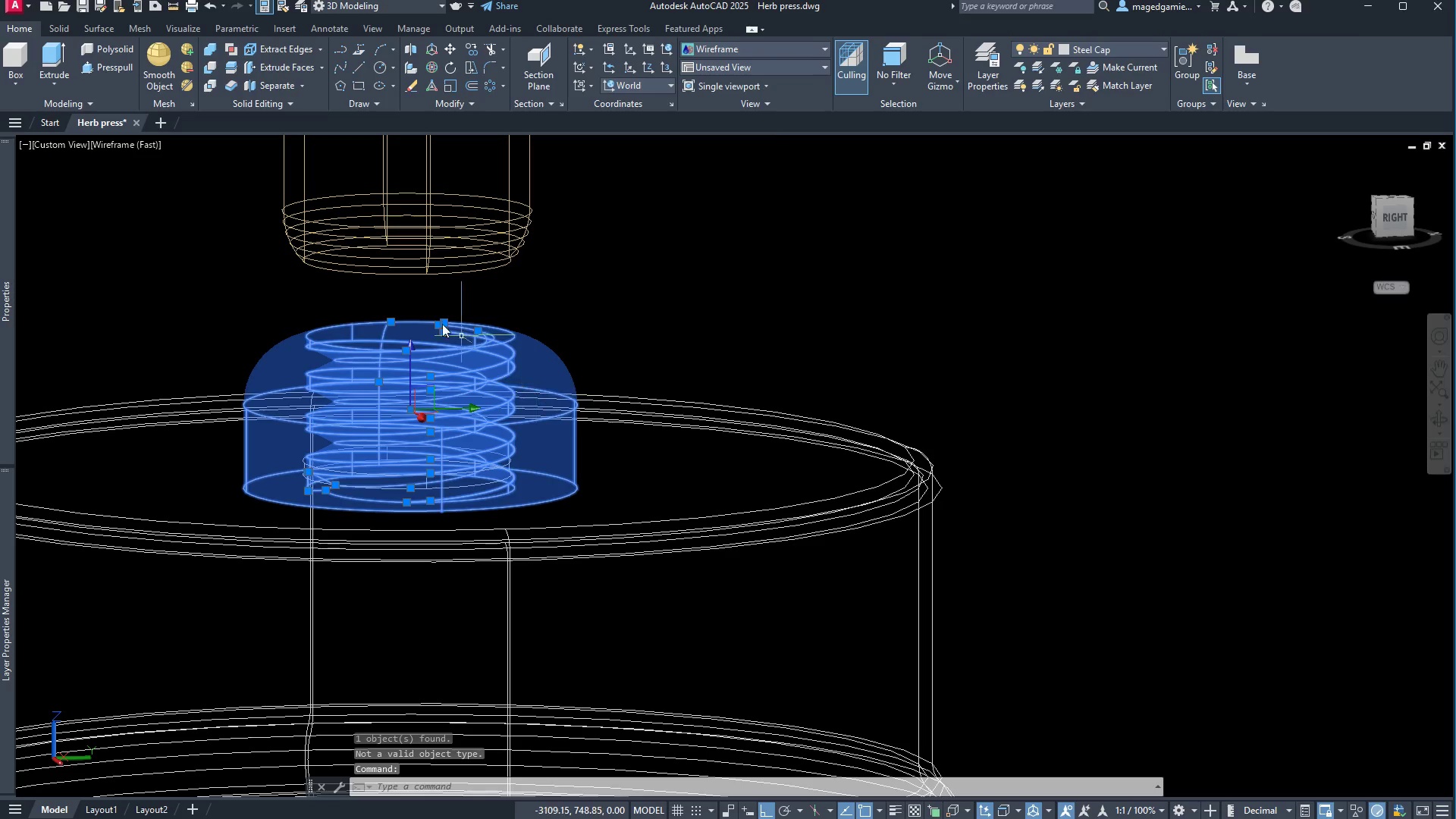 
mouse_move([319, 237])
 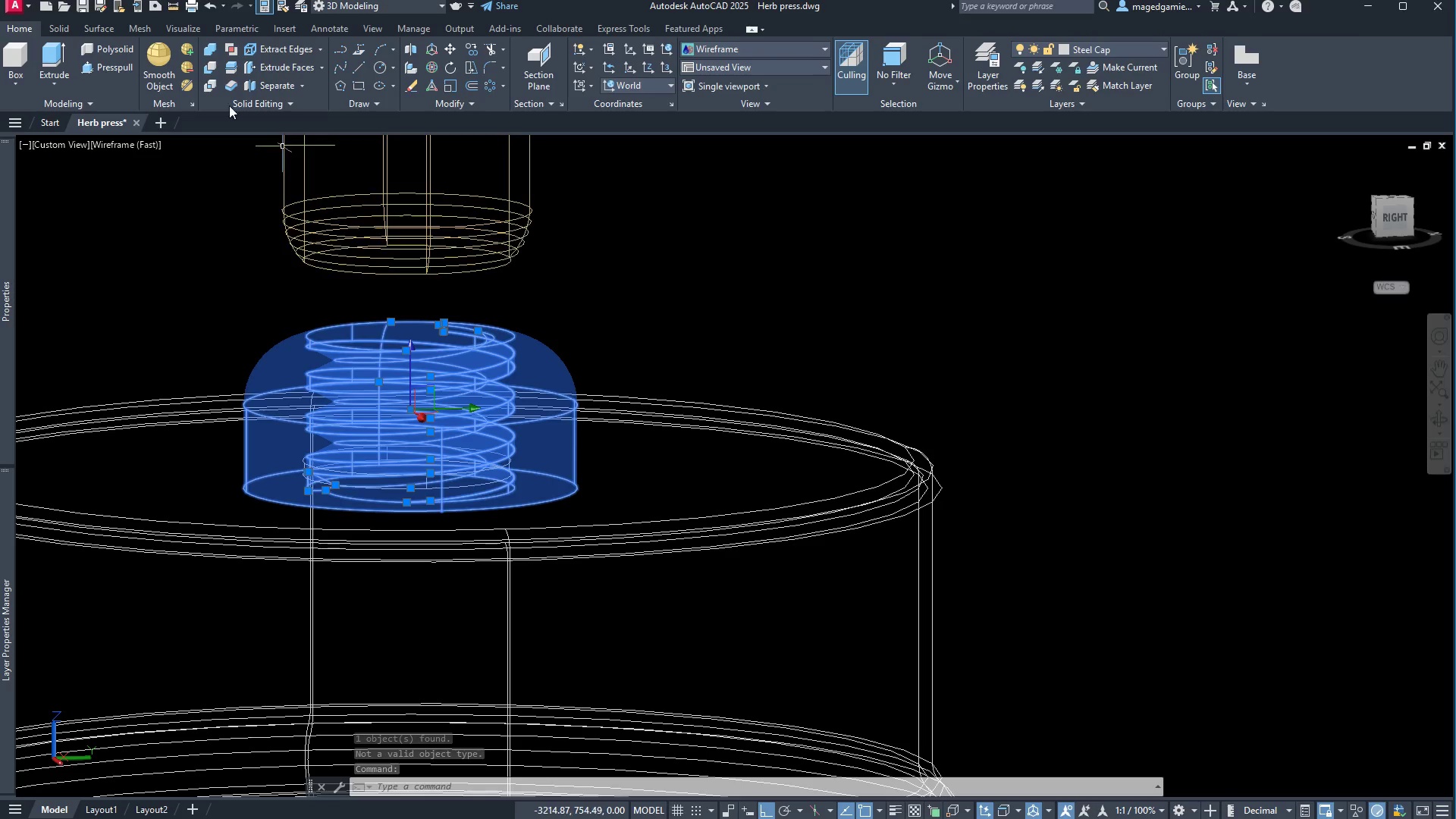 
mouse_move([189, 98])
 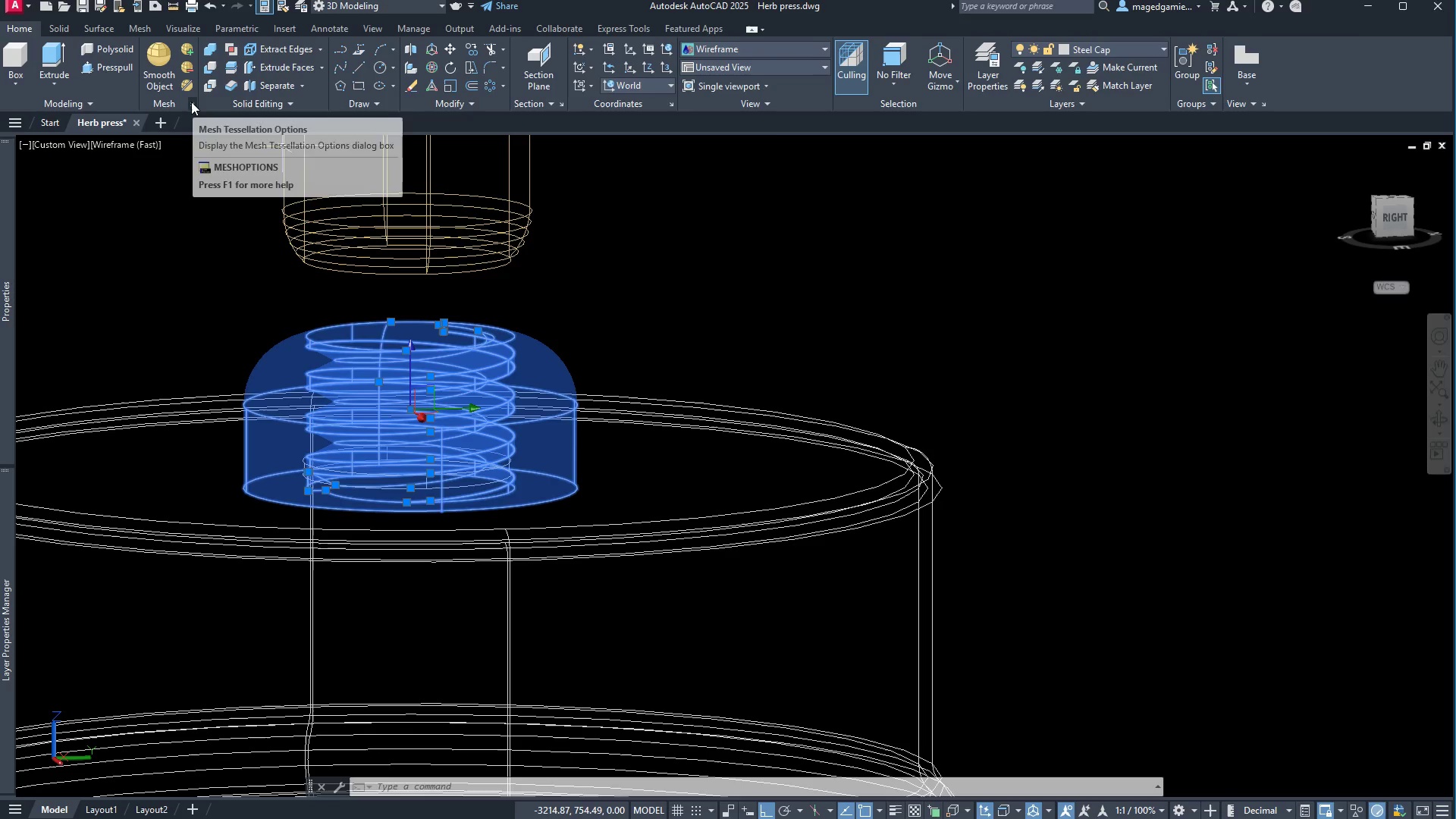 
left_click([191, 102])
 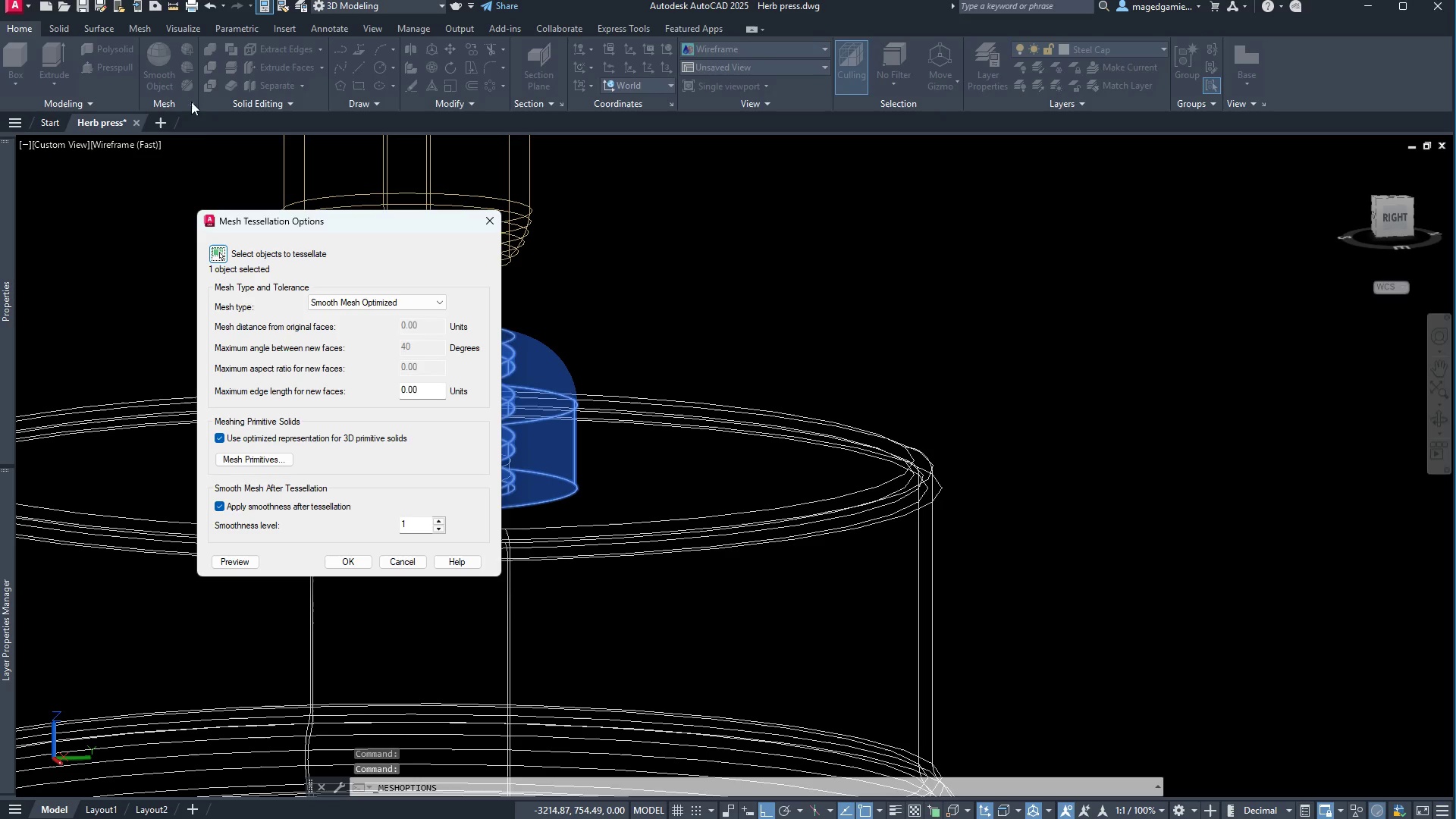 
left_click([411, 300])
 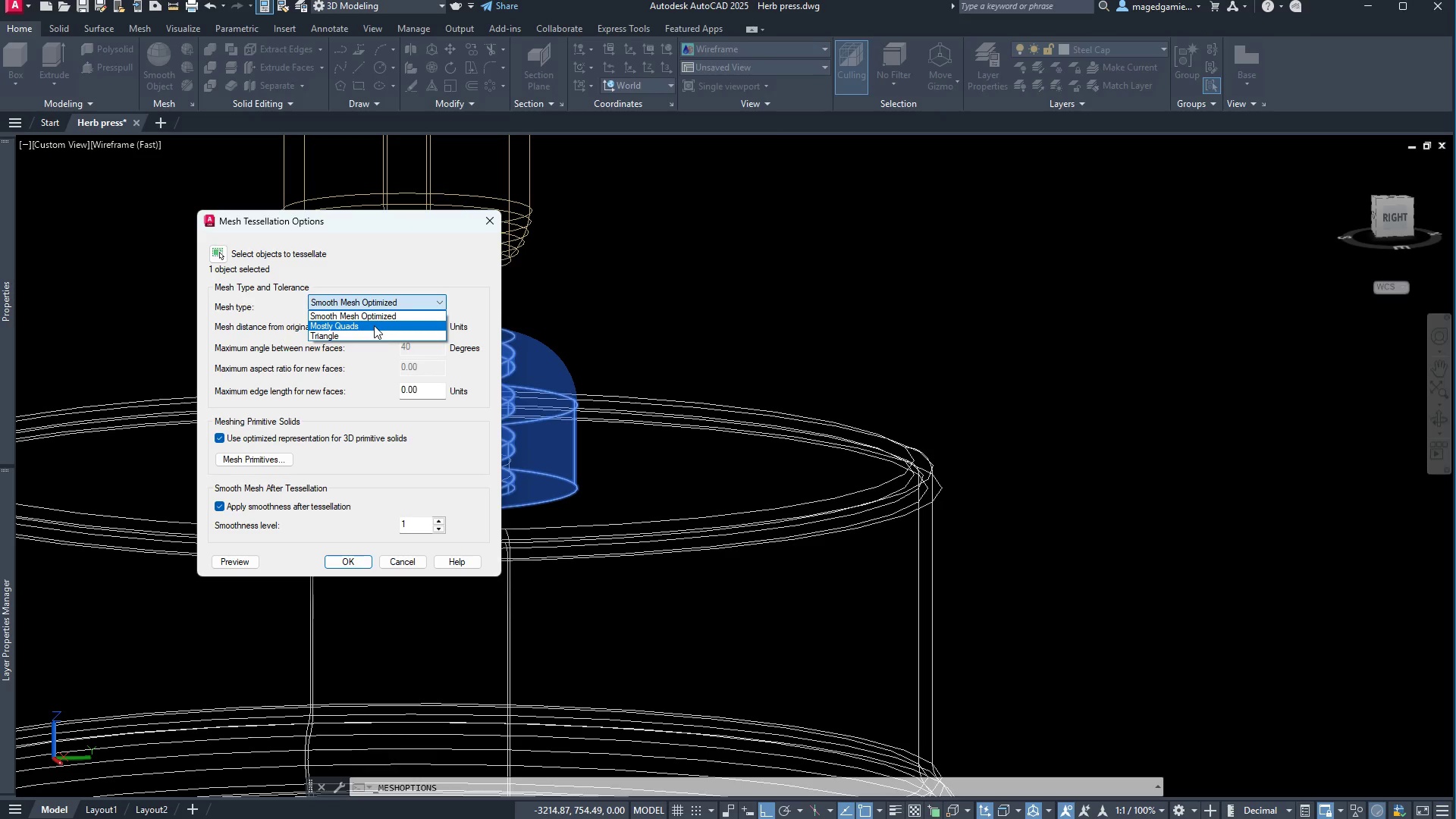 
left_click([362, 335])
 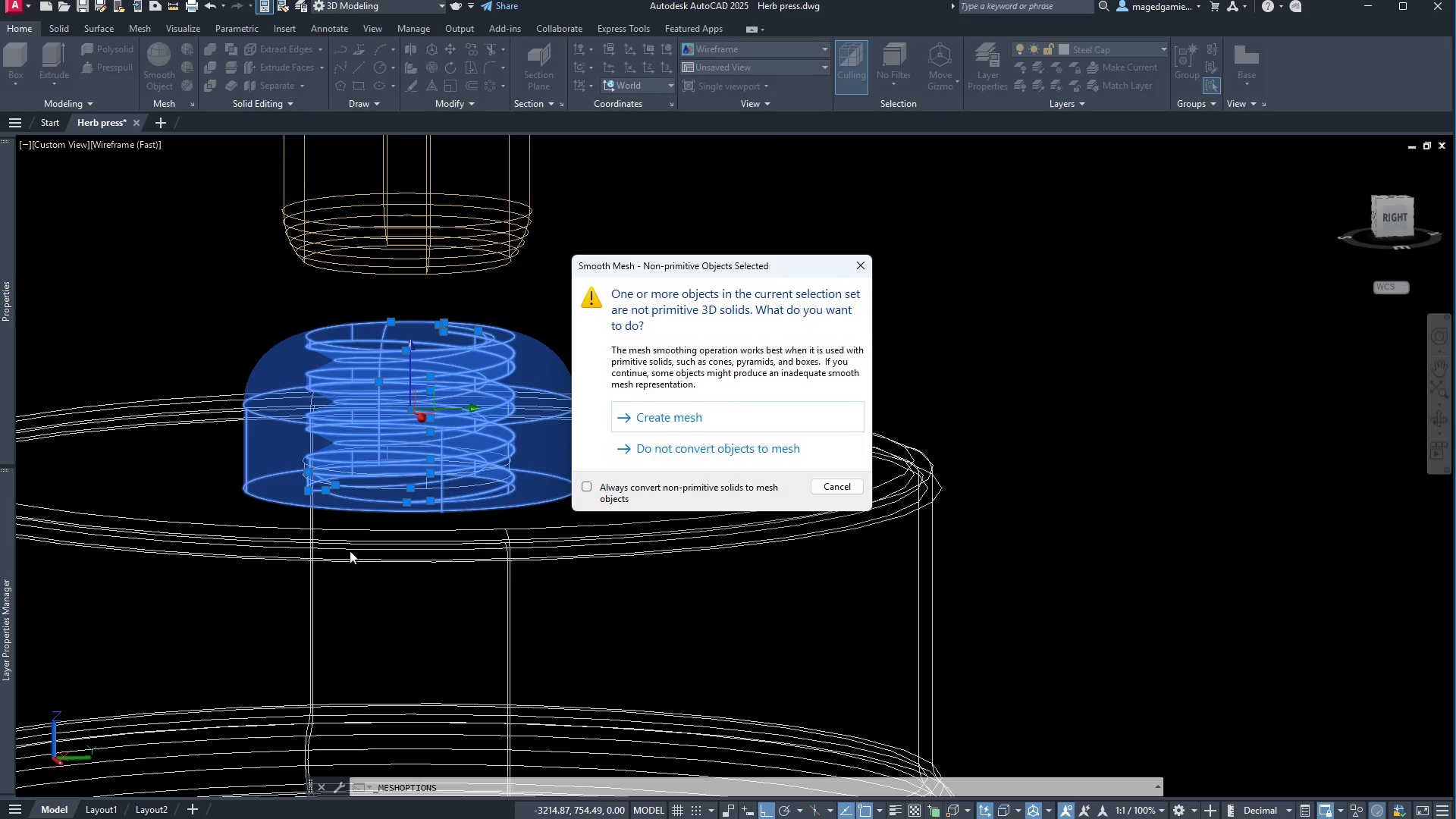 
left_click([684, 413])
 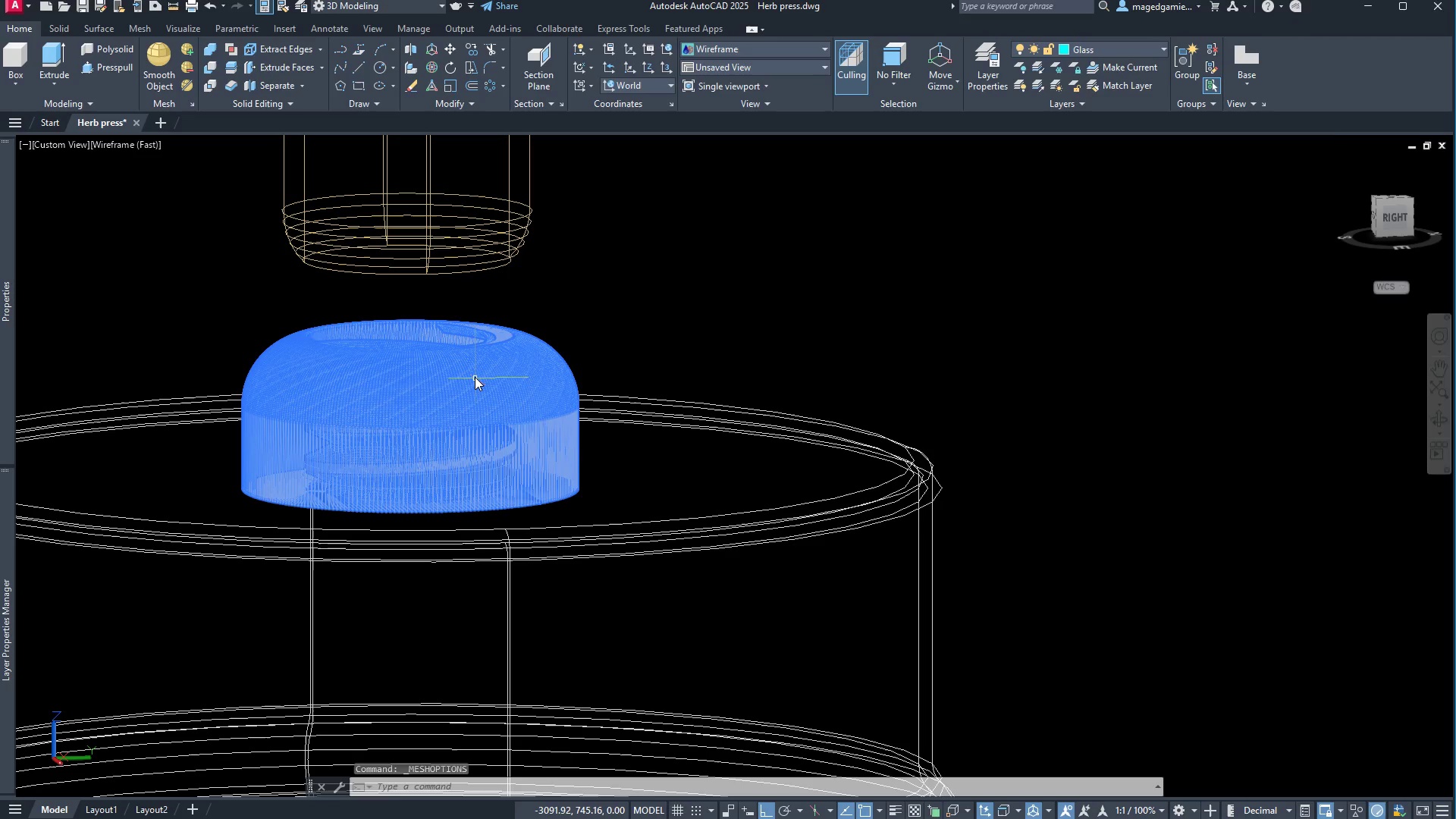 
wait(8.8)
 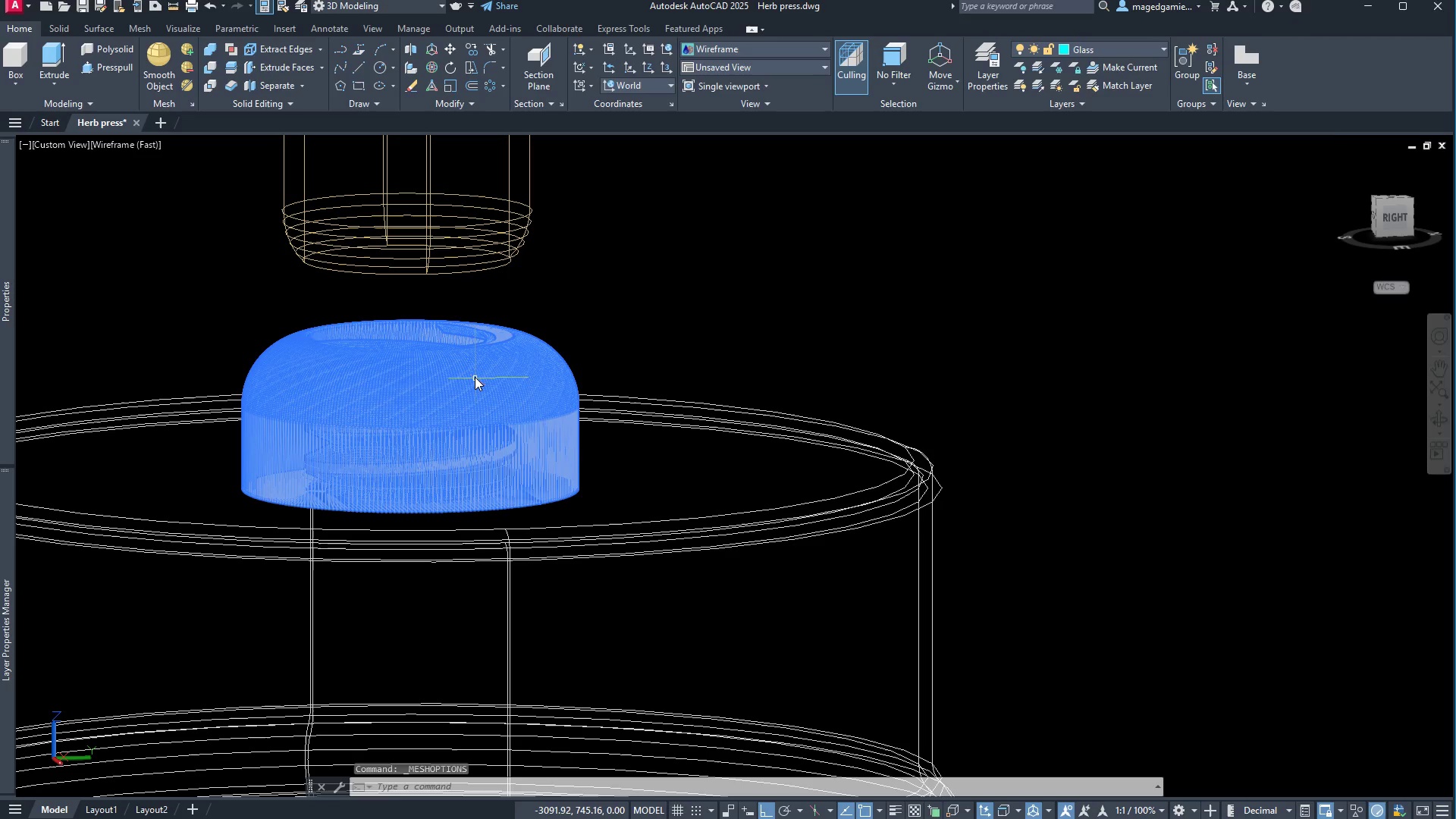 
scroll: coordinate [930, 397], scroll_direction: down, amount: 2.0
 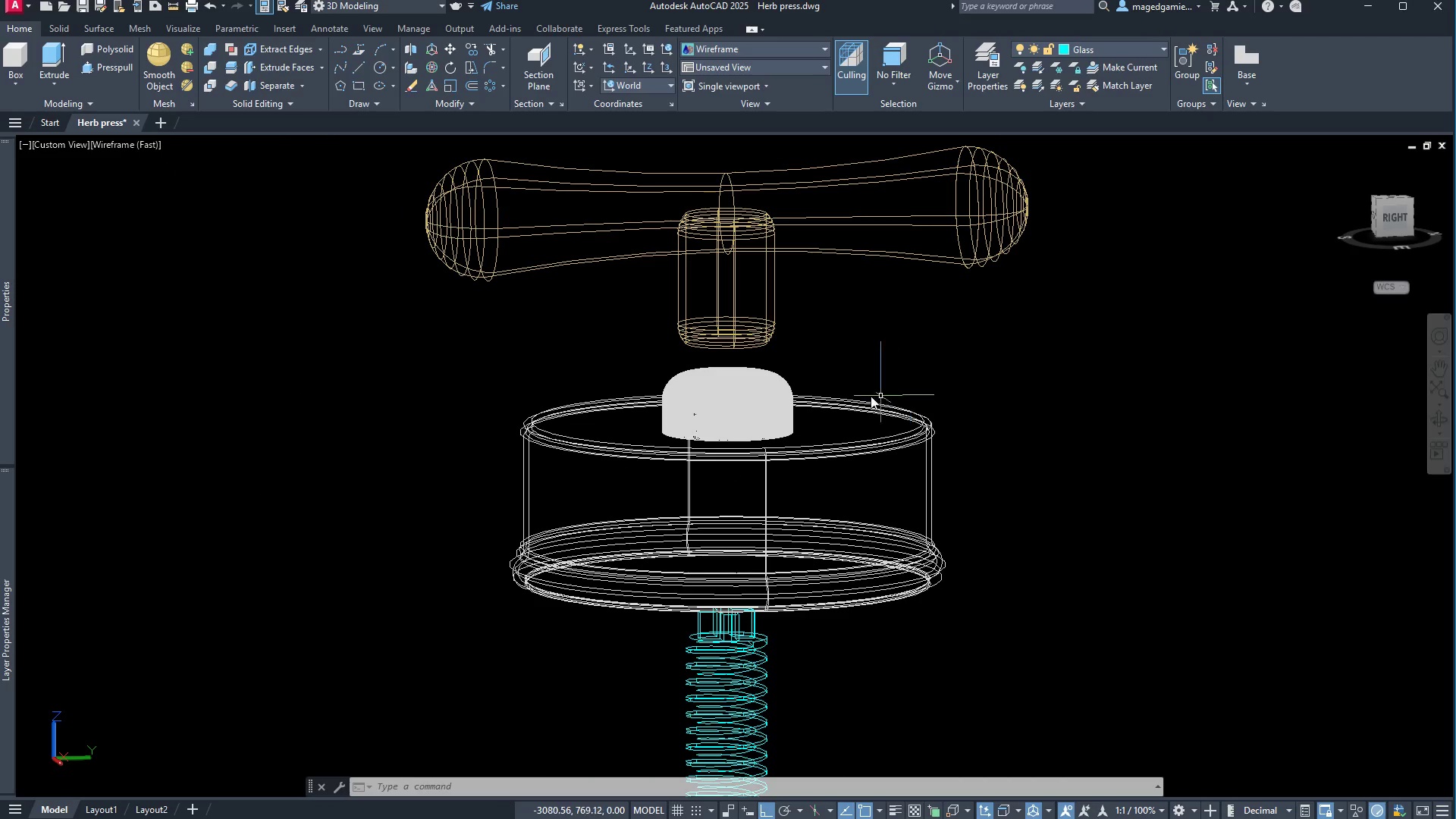 
scroll: coordinate [838, 402], scroll_direction: up, amount: 2.0
 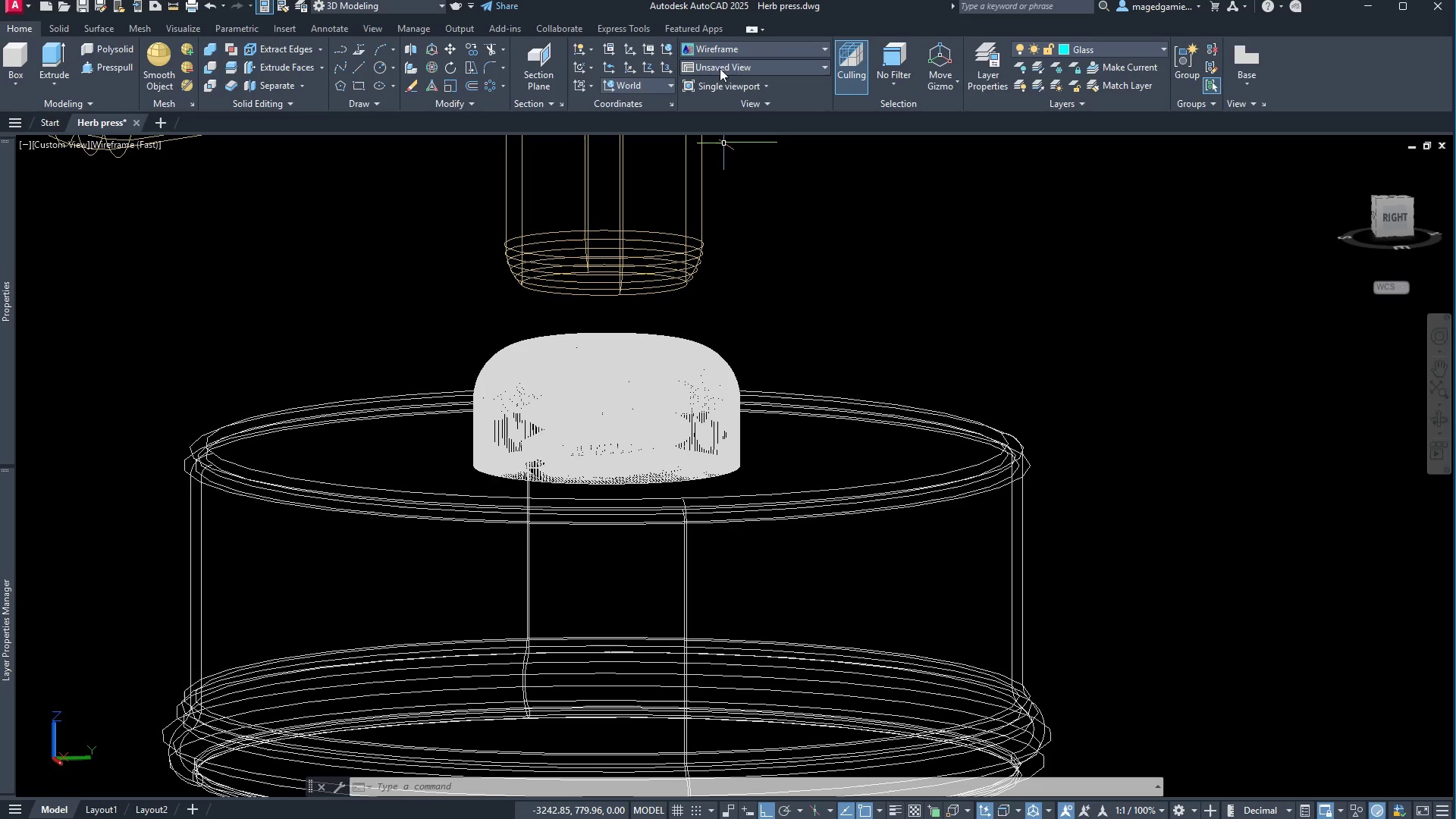 
left_click([755, 49])
 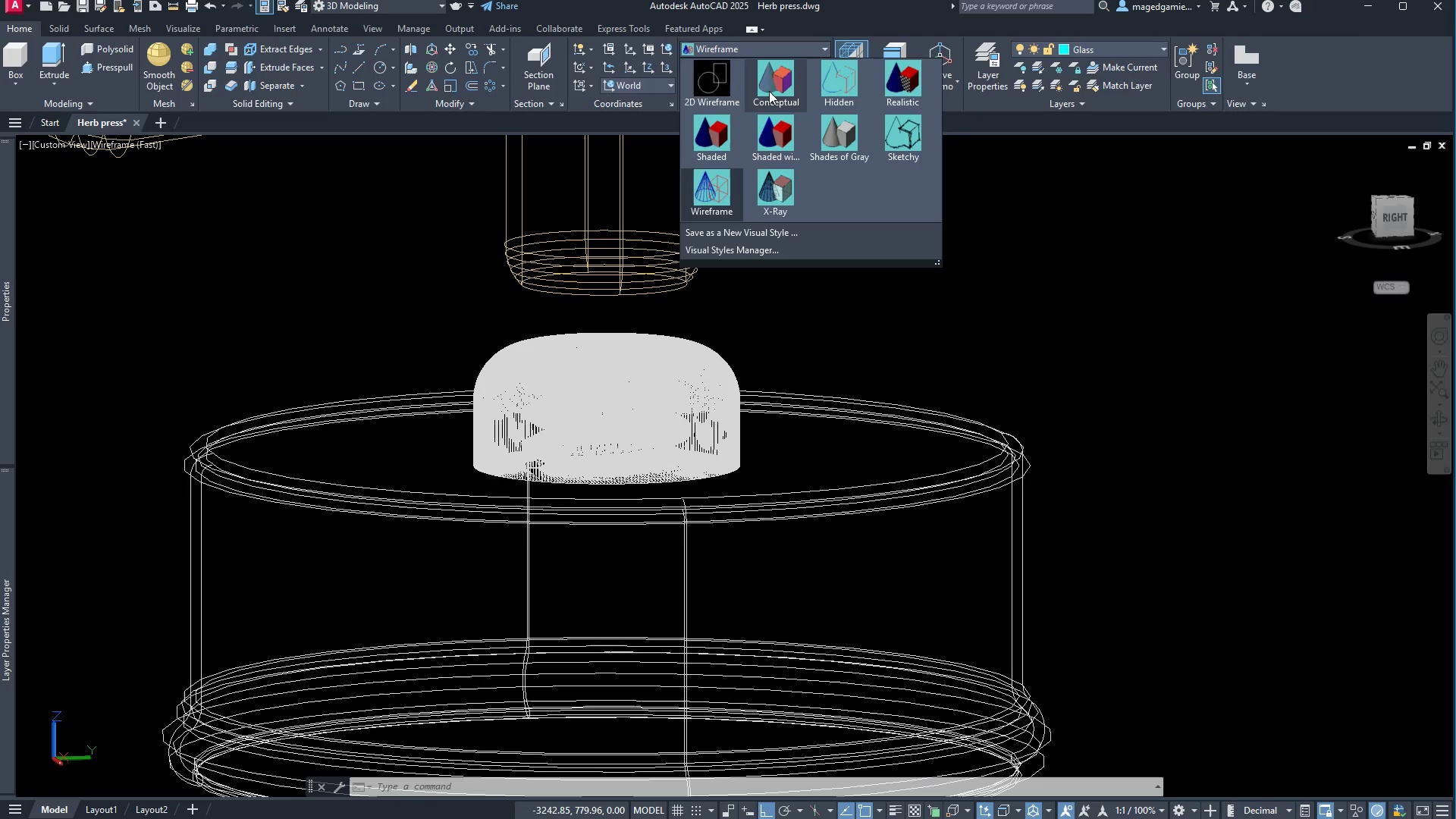 
left_click([769, 91])
 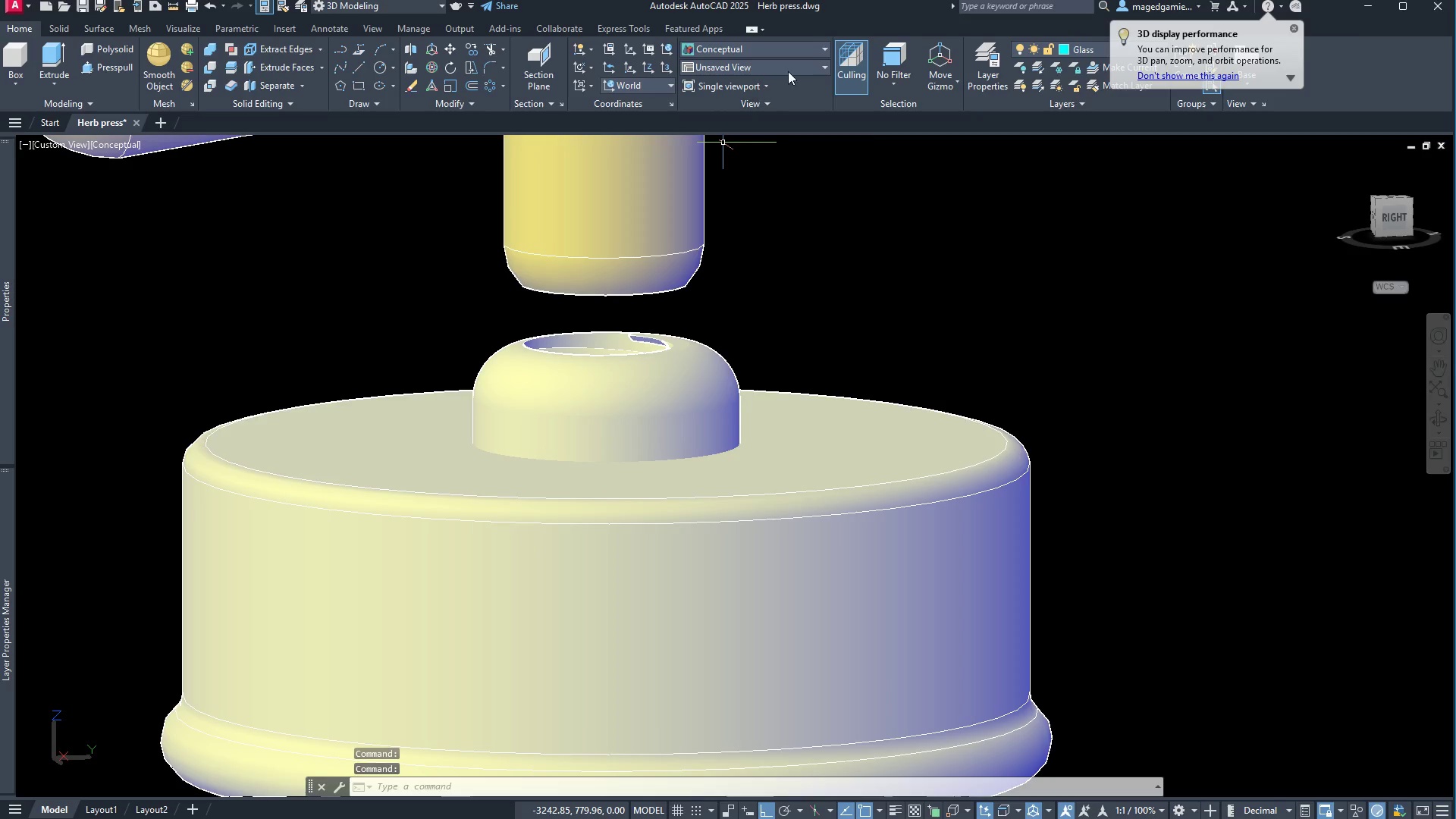 
left_click([783, 49])
 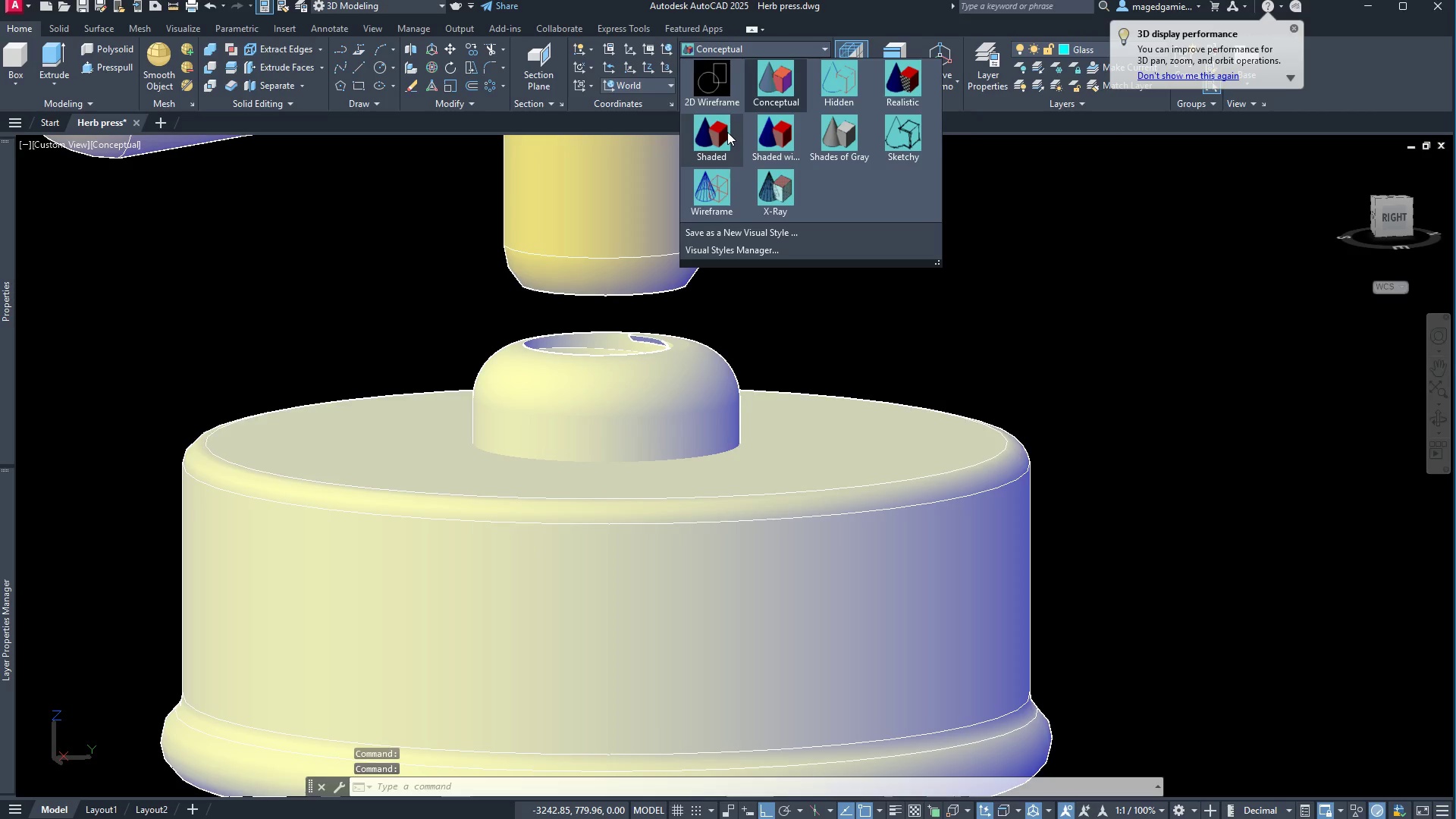 
left_click([720, 132])
 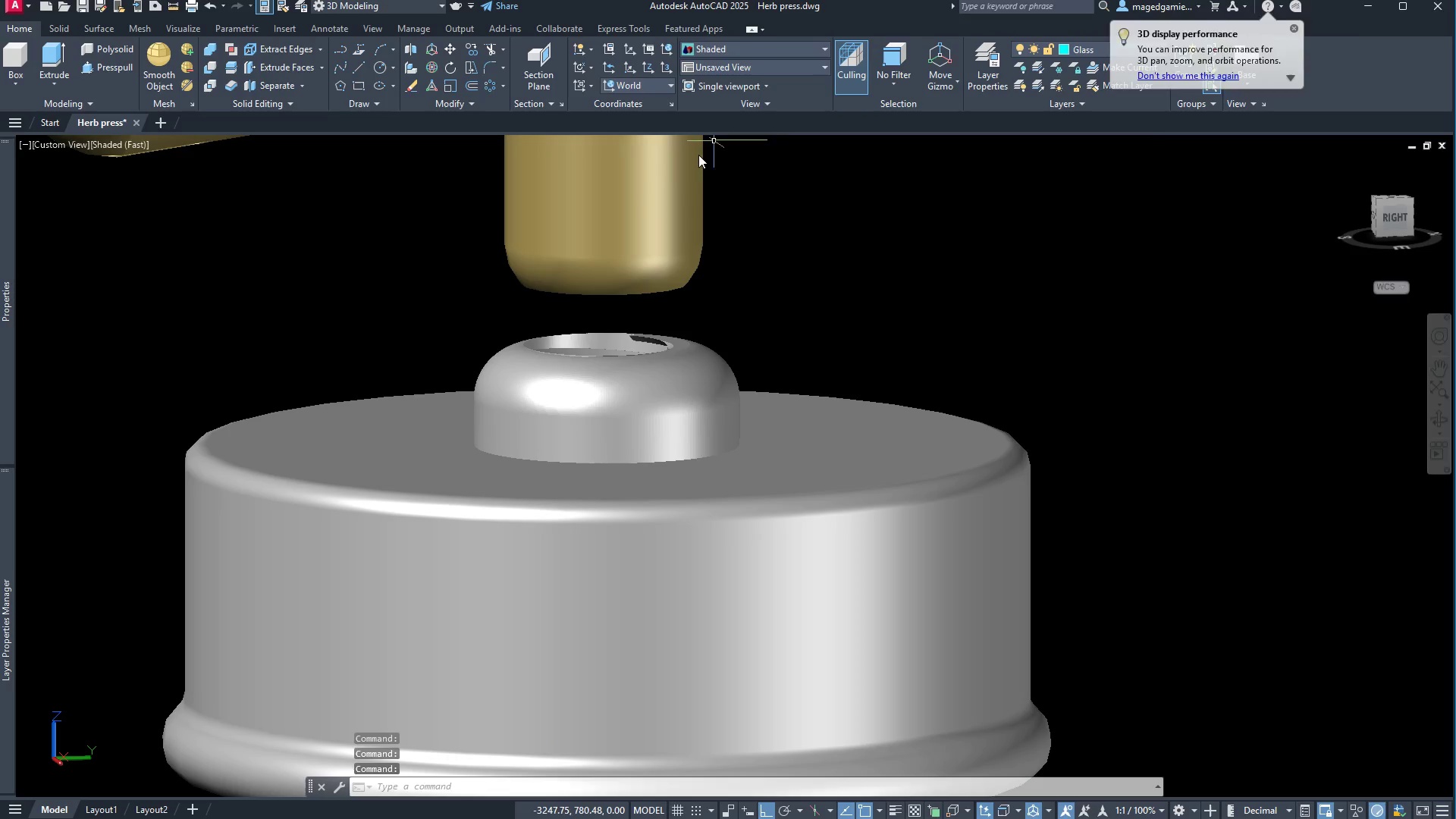 
scroll: coordinate [557, 394], scroll_direction: up, amount: 2.0
 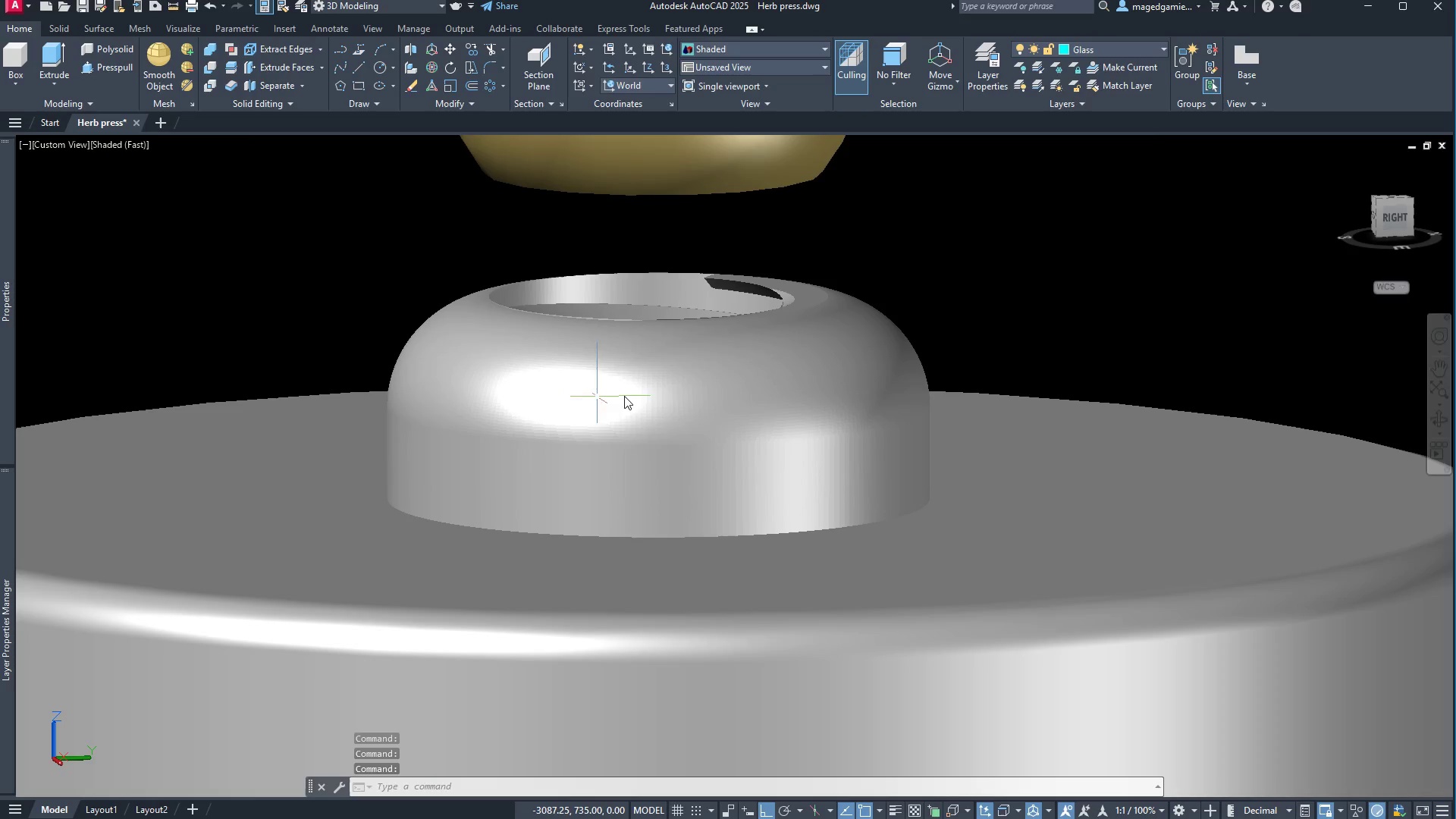 
left_click([628, 394])
 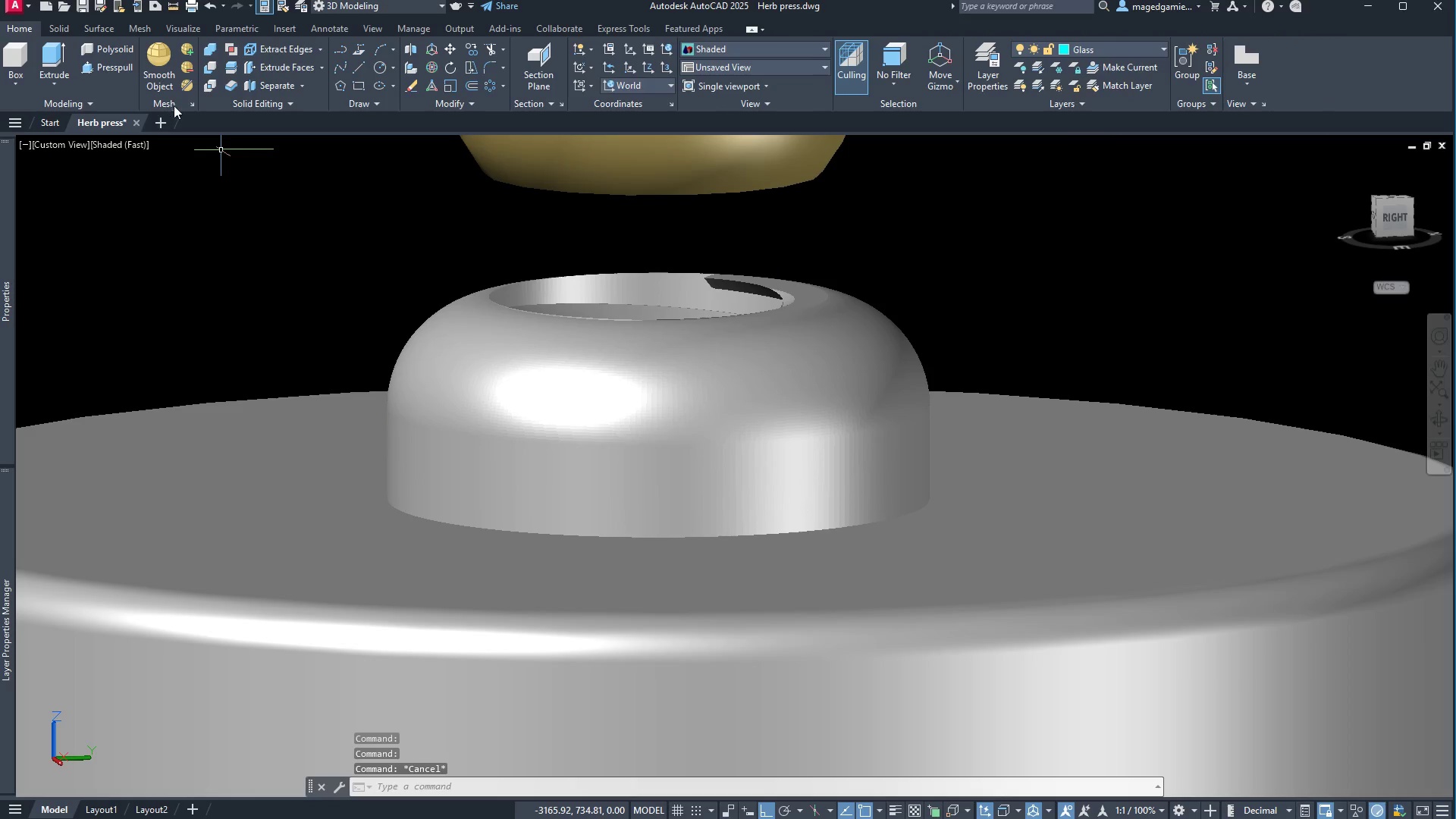 
wait(7.08)
 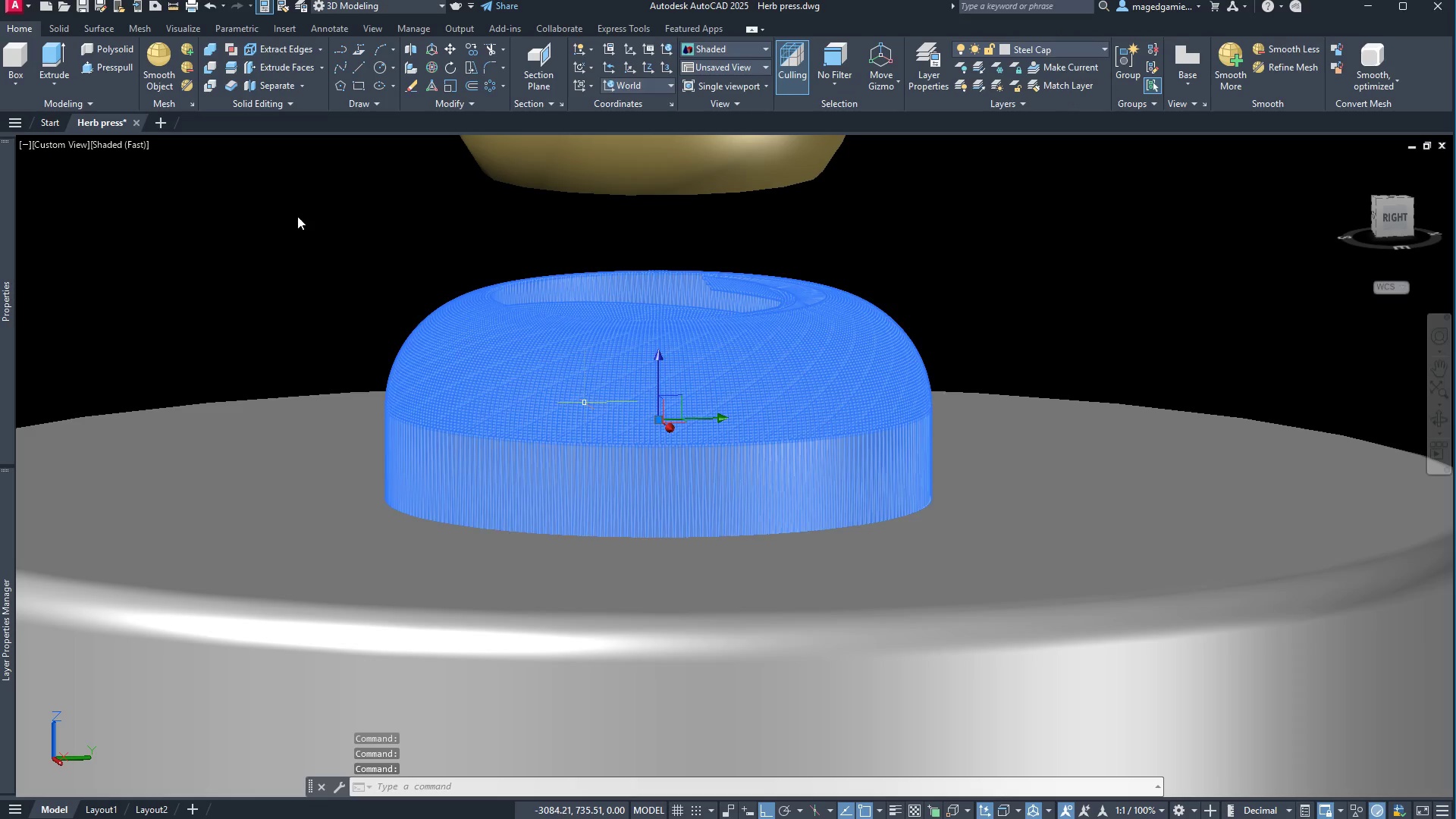 
left_click([191, 102])
 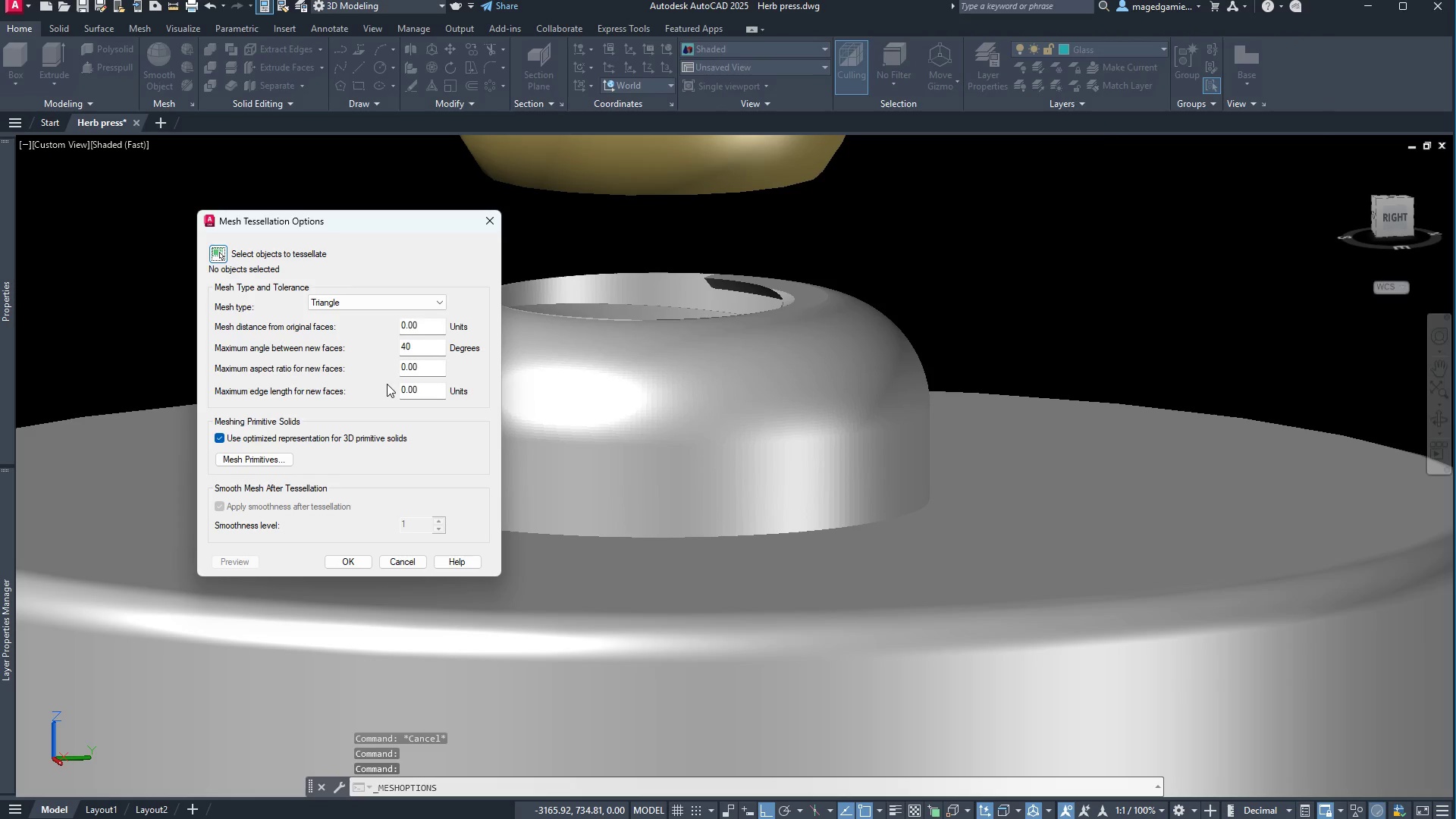 
left_click([435, 302])
 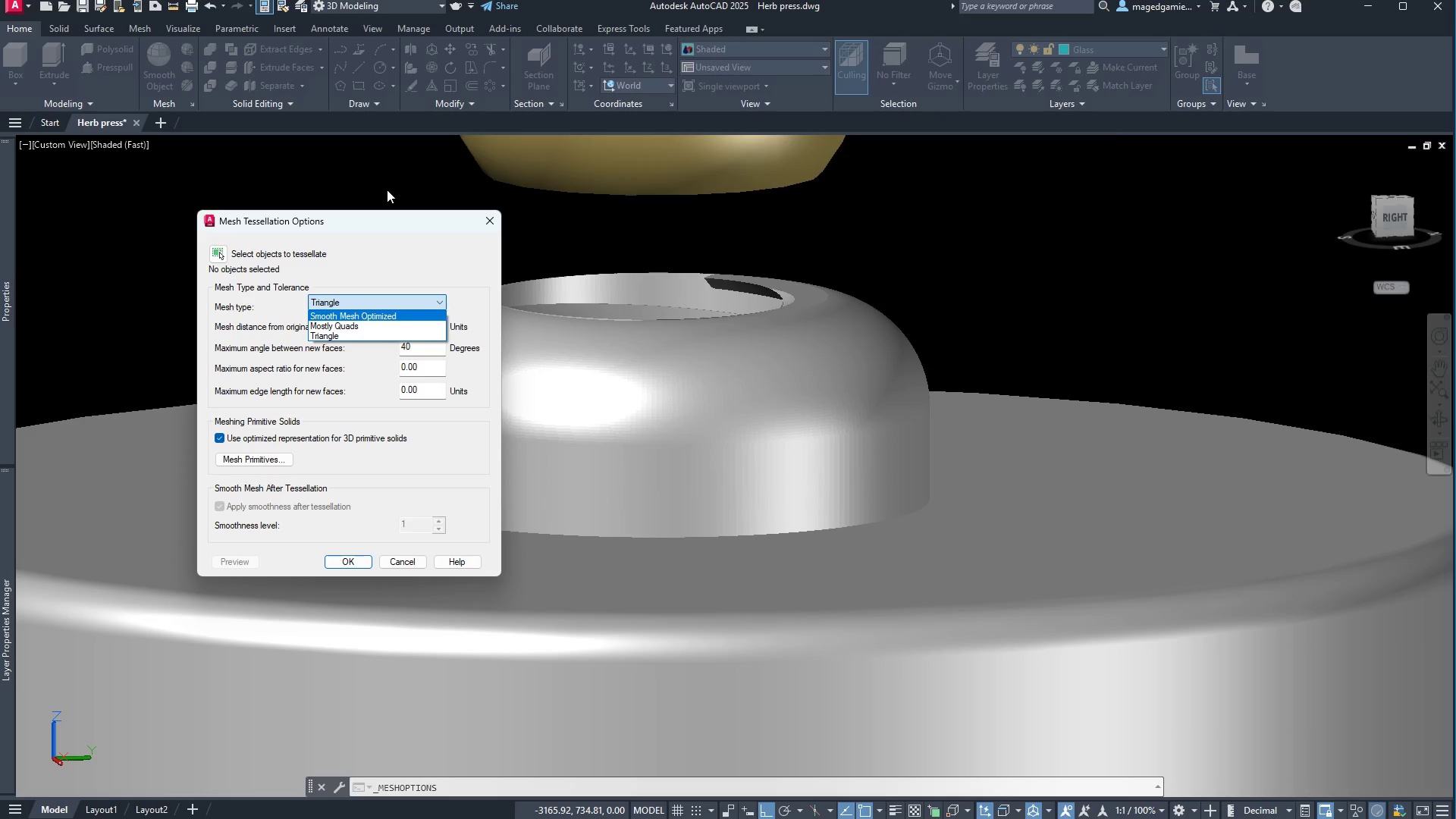 
wait(12.16)
 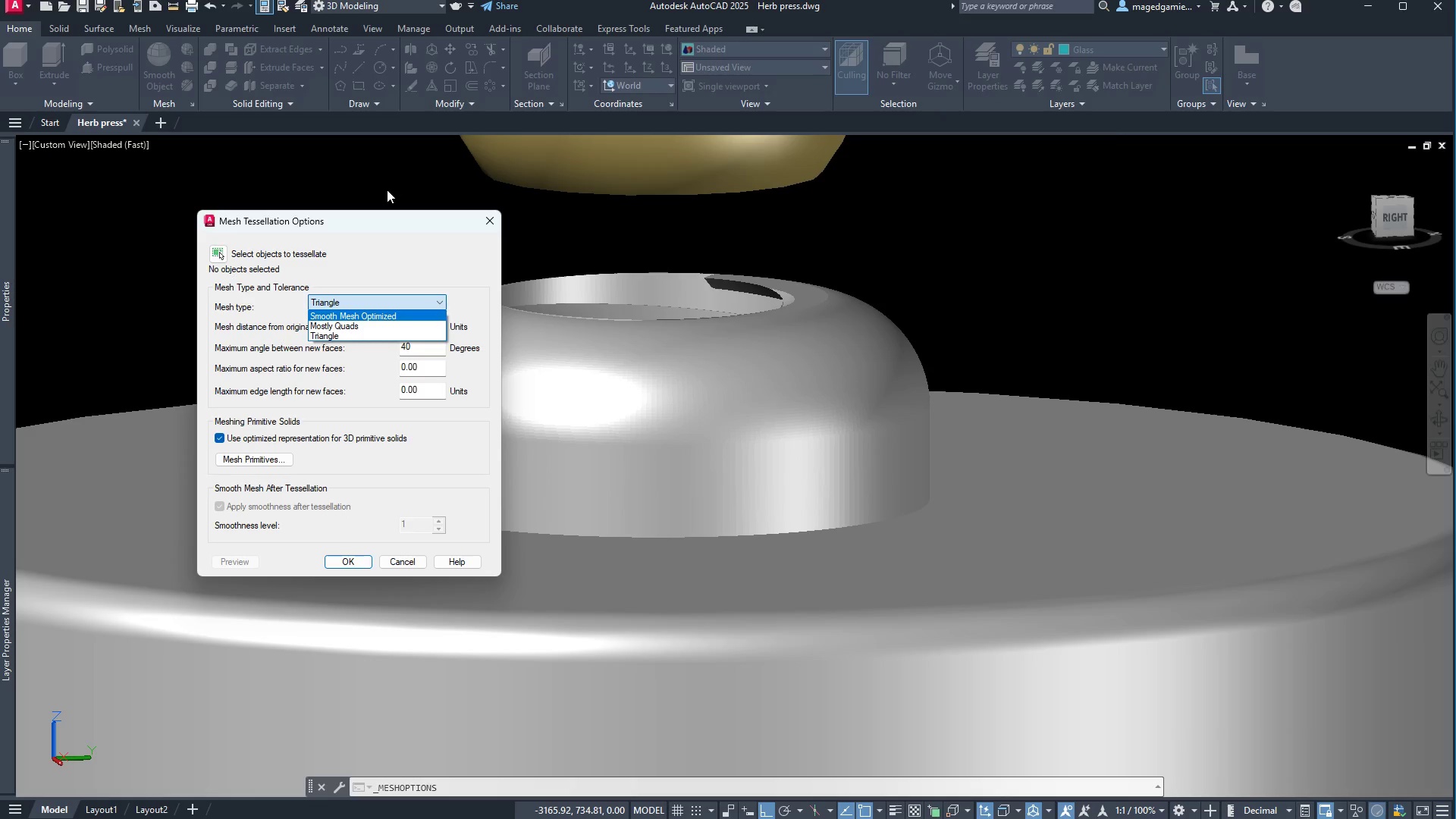 
left_click([414, 566])
 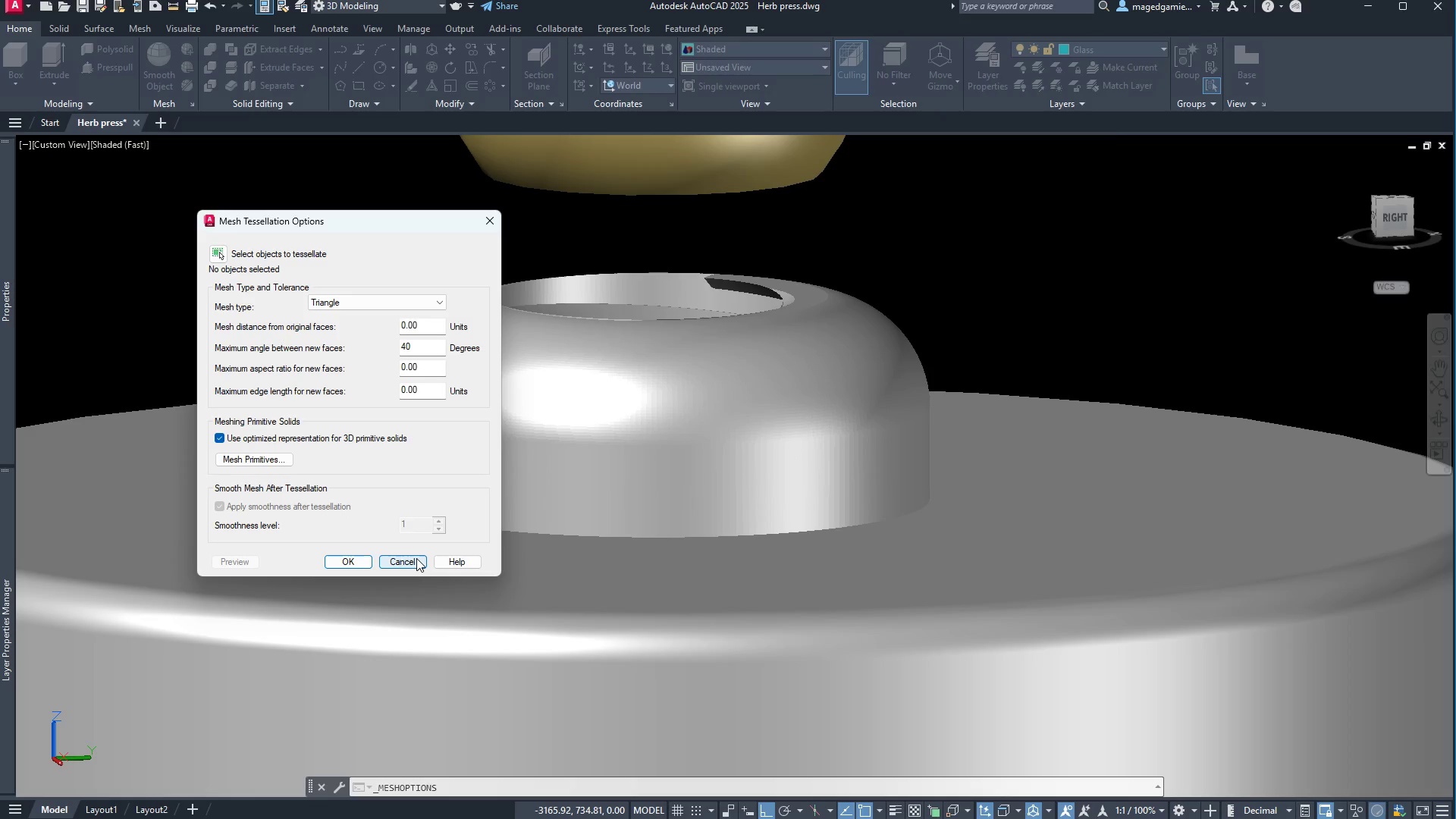 
left_click([416, 558])
 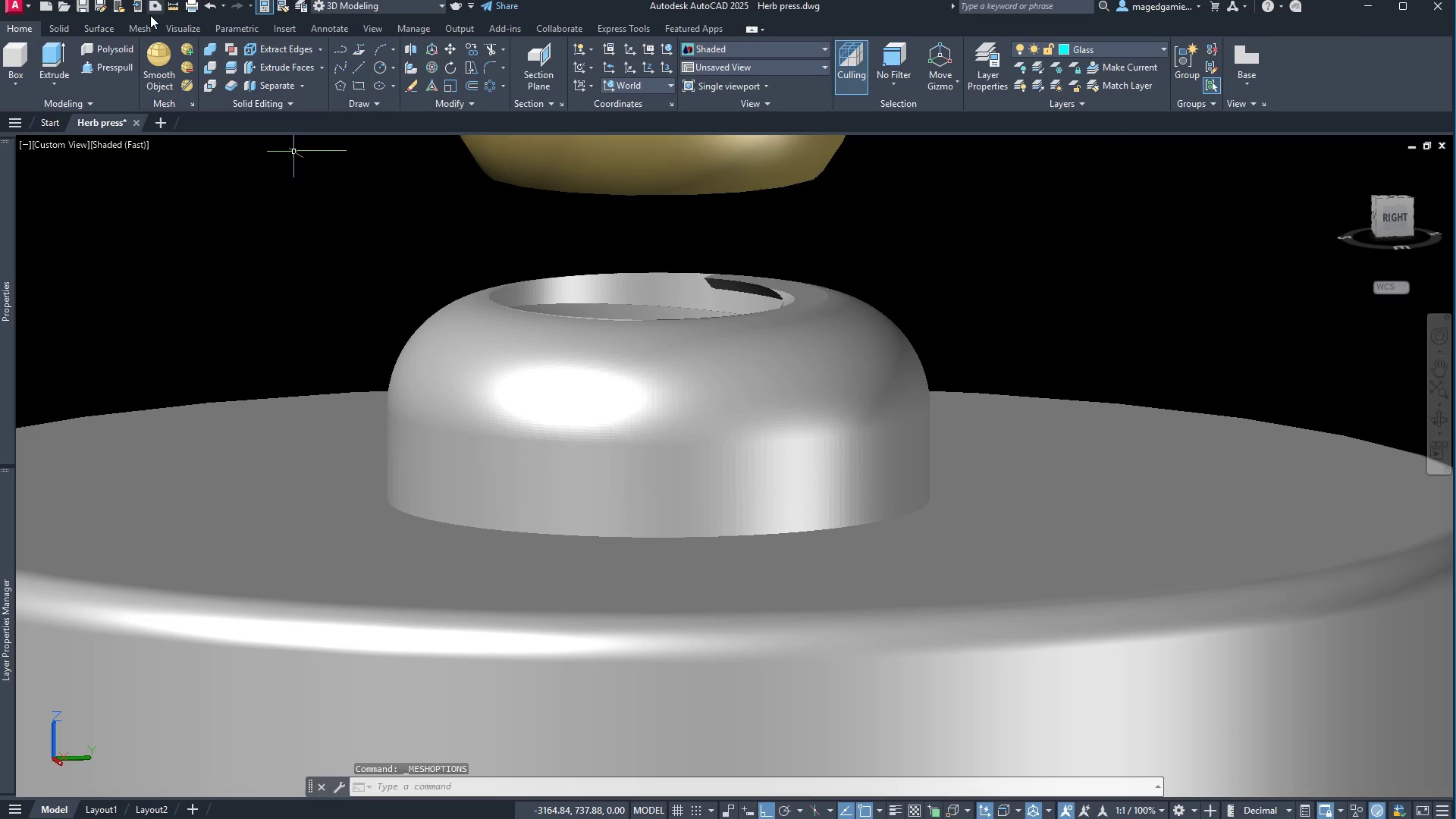 
left_click([205, 5])
 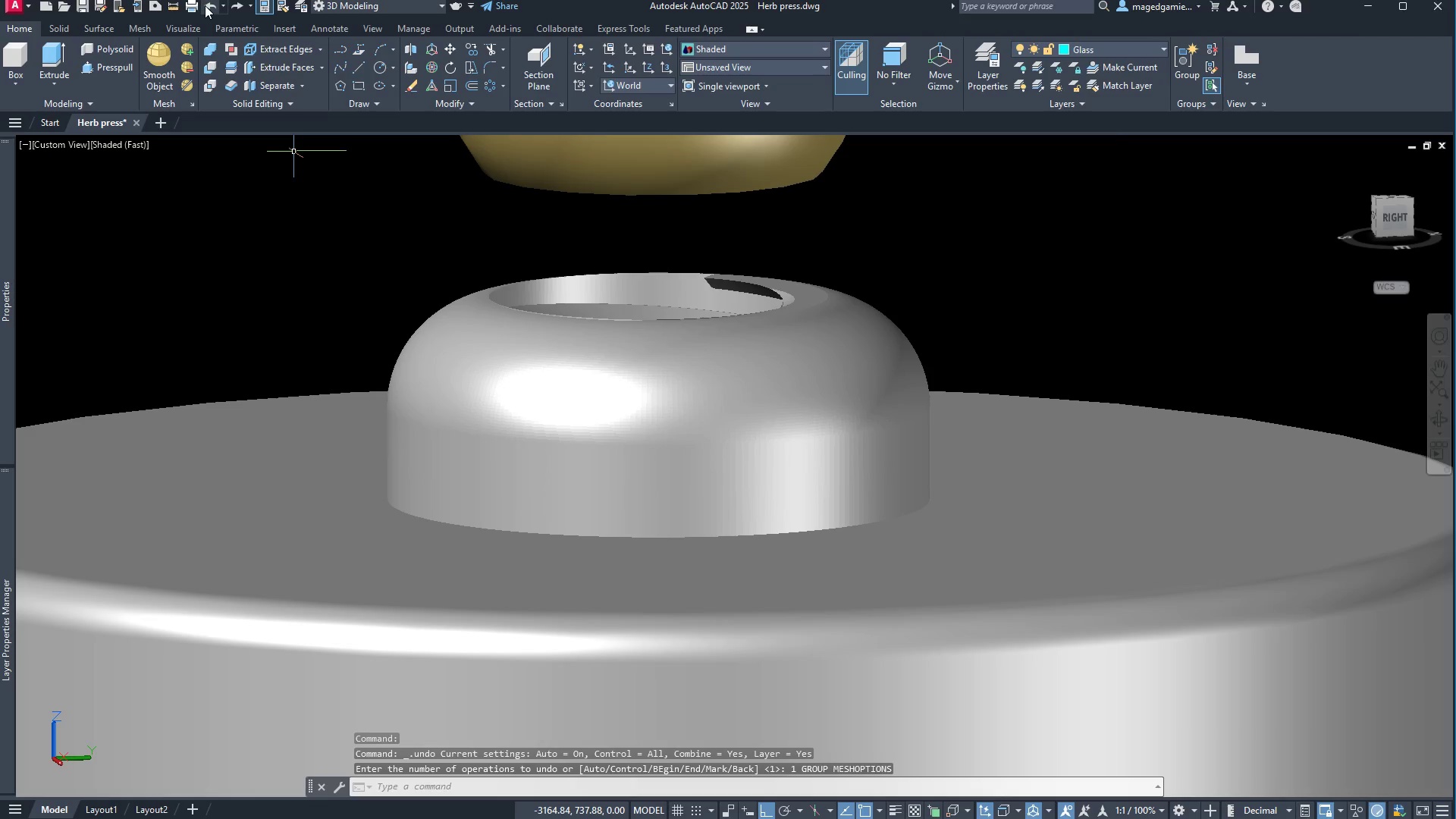 
left_click([206, 5])
 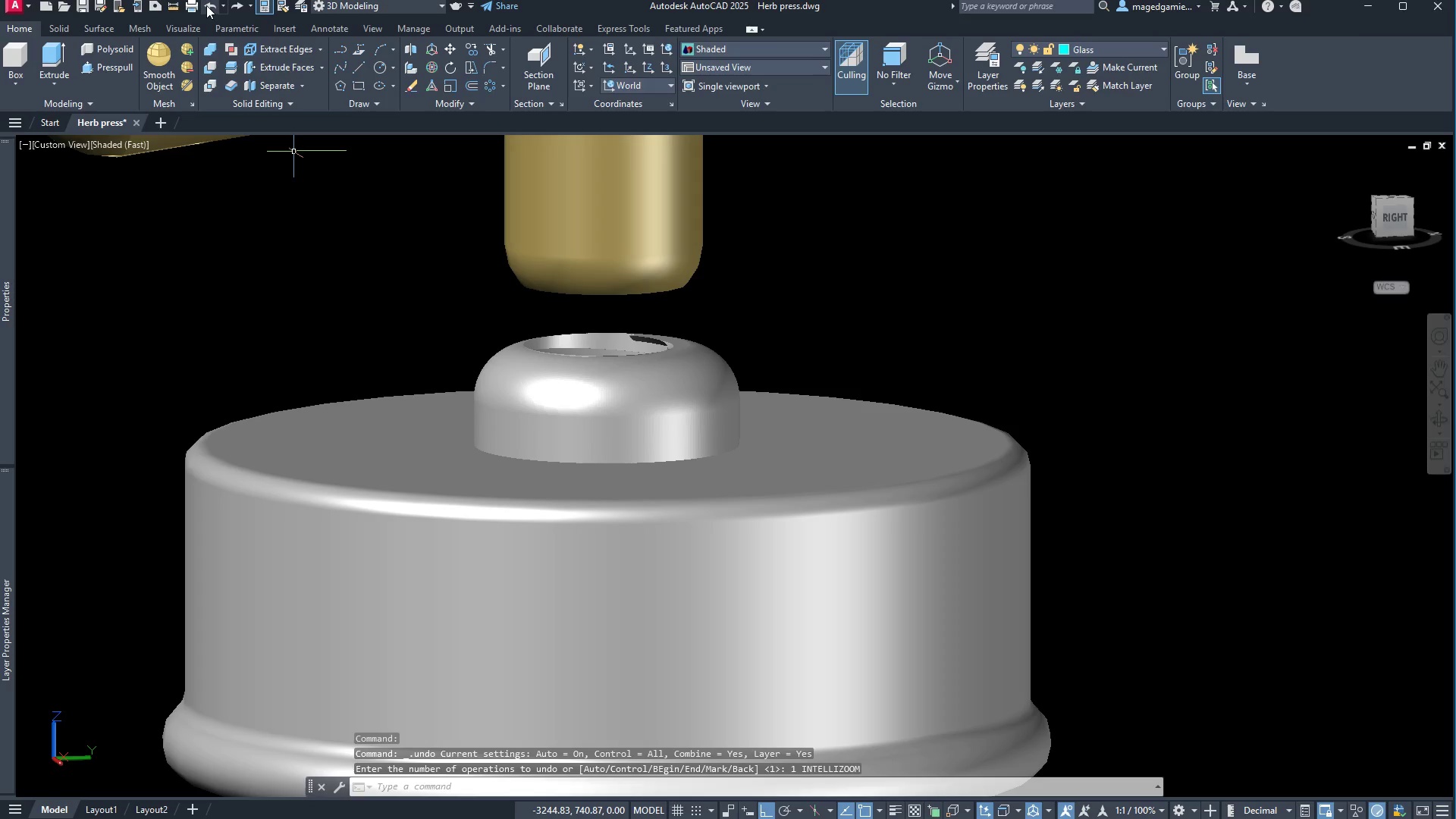 
left_click([206, 5])
 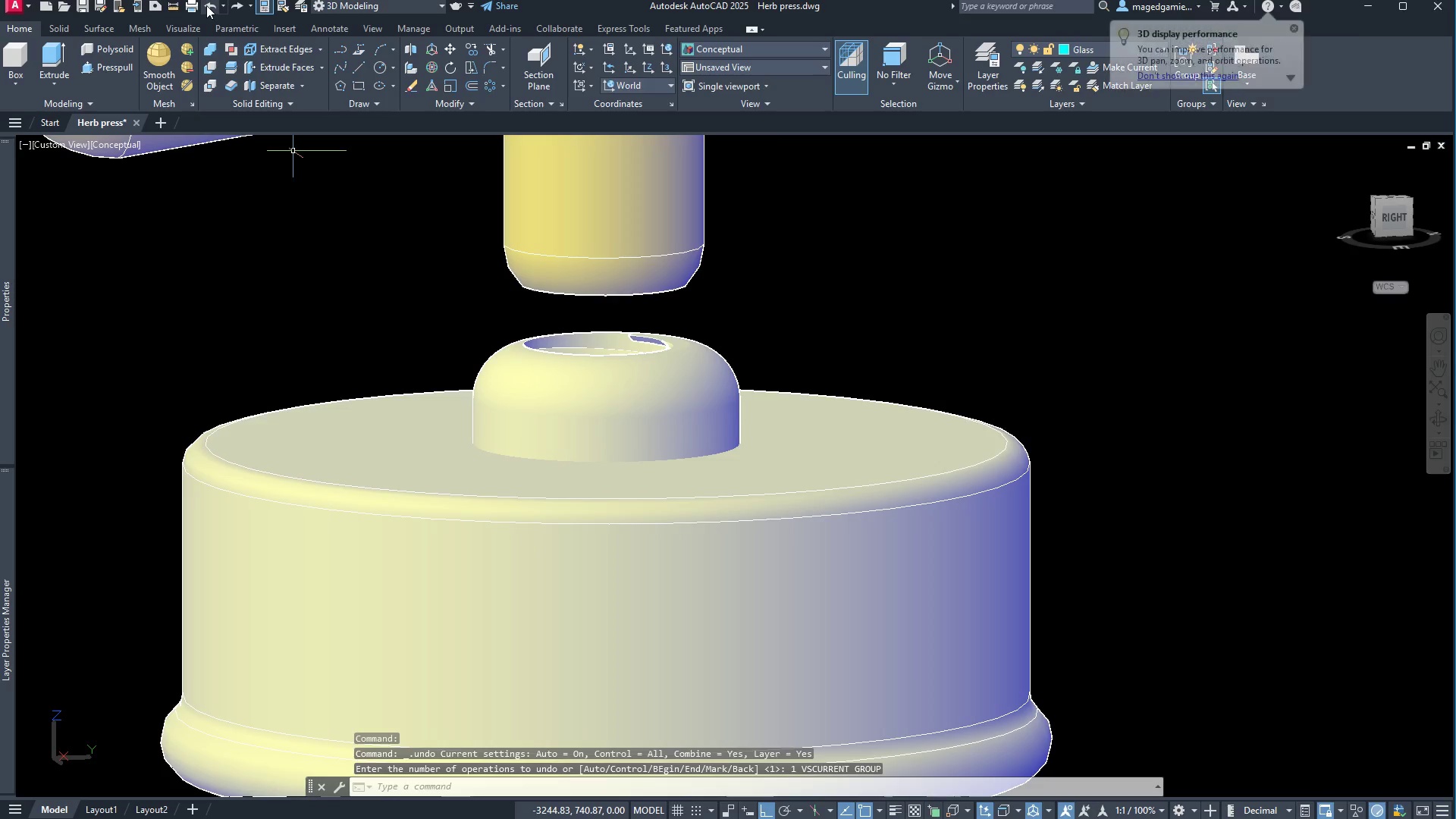 
left_click([206, 5])
 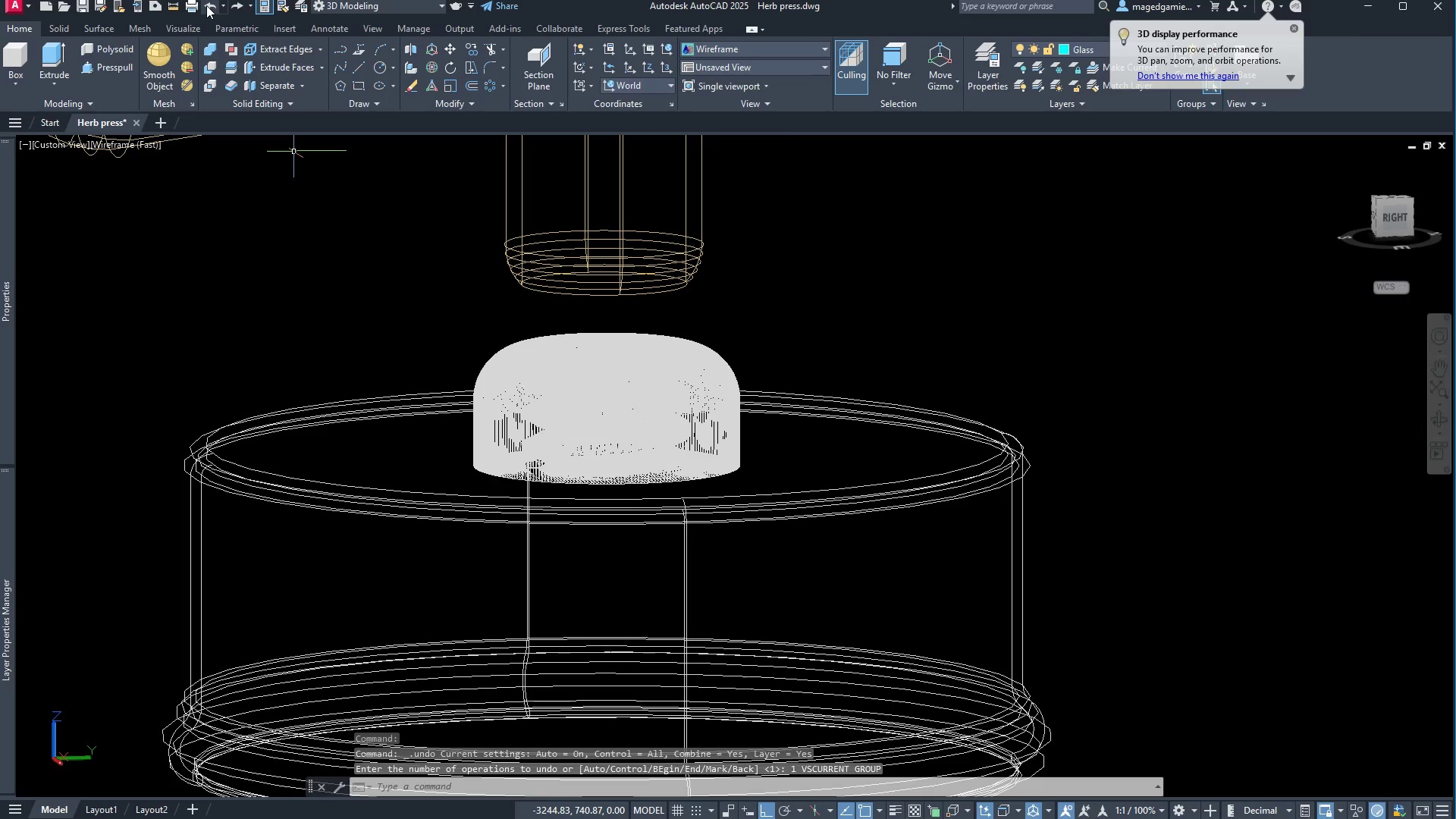 
left_click([206, 5])
 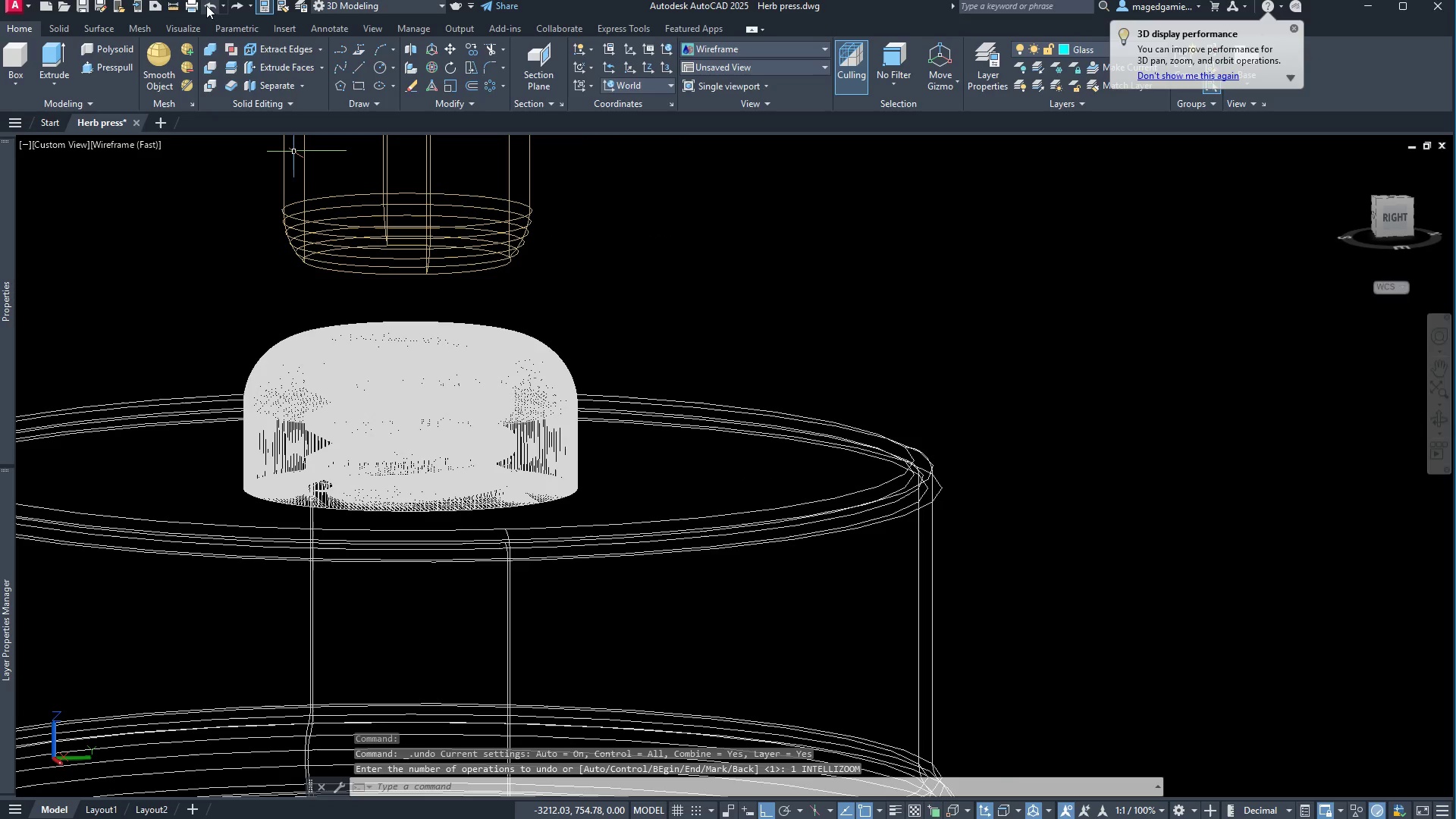 
left_click([206, 5])
 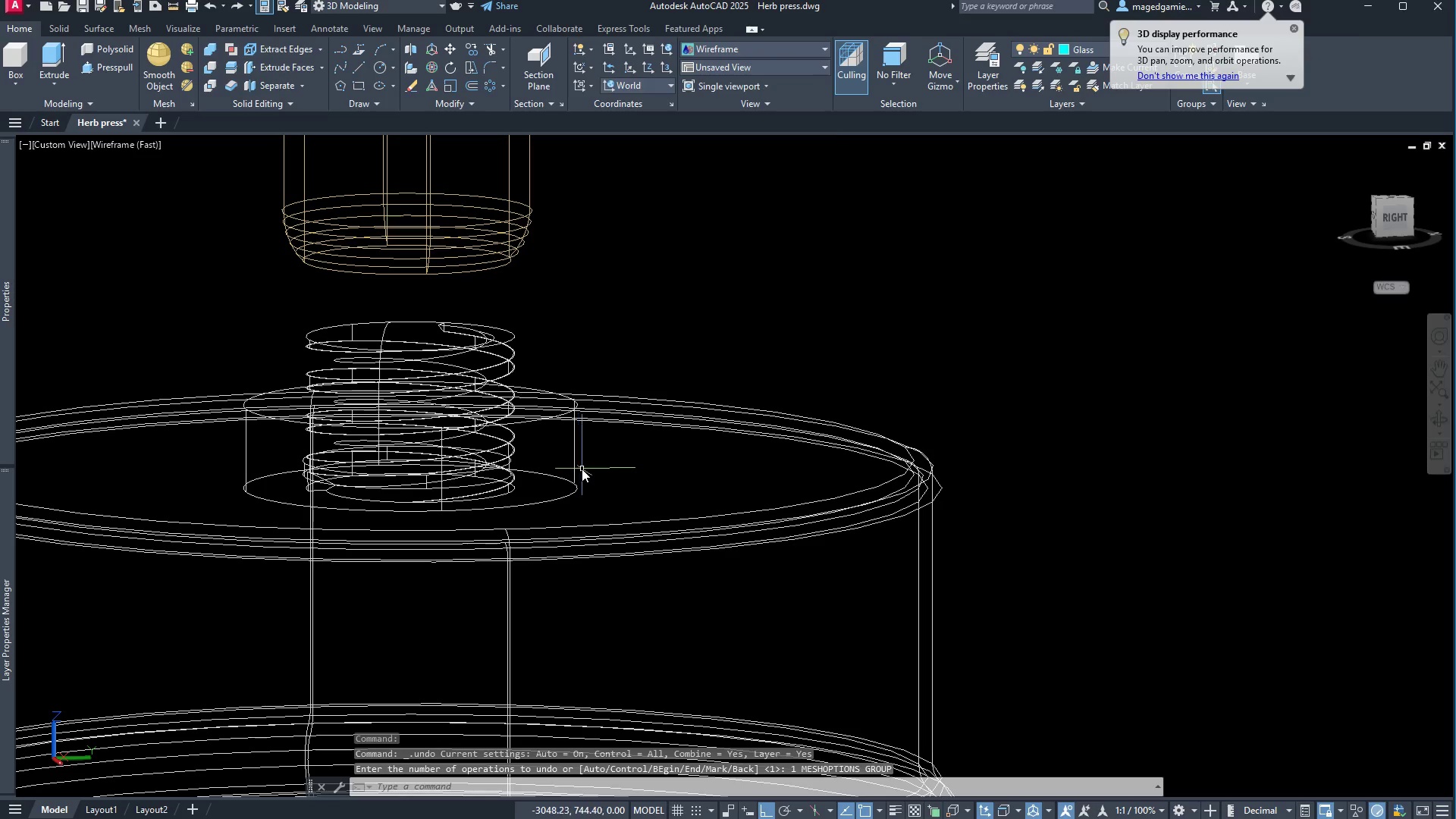 
left_click([573, 466])
 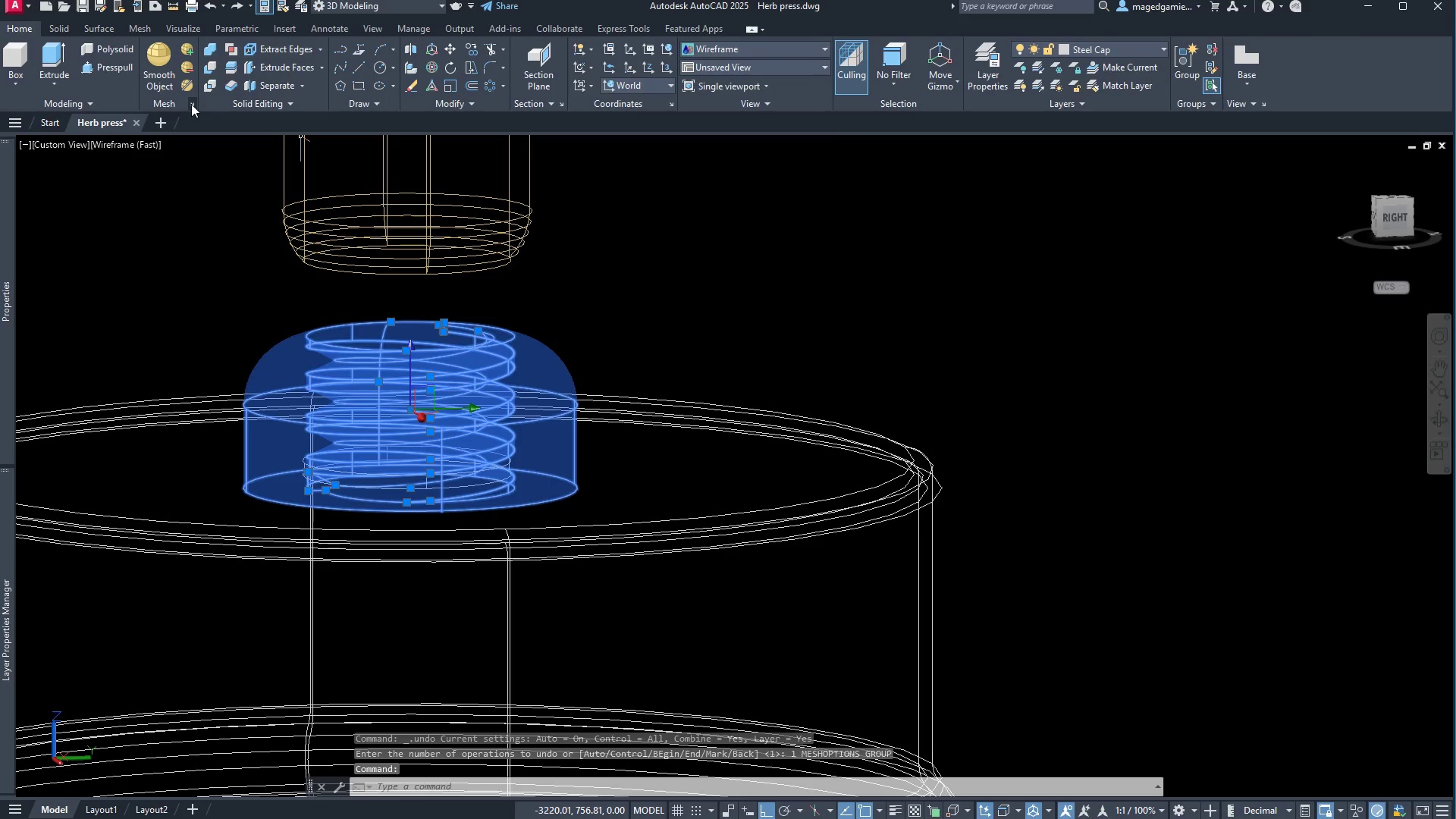 
left_click([191, 104])
 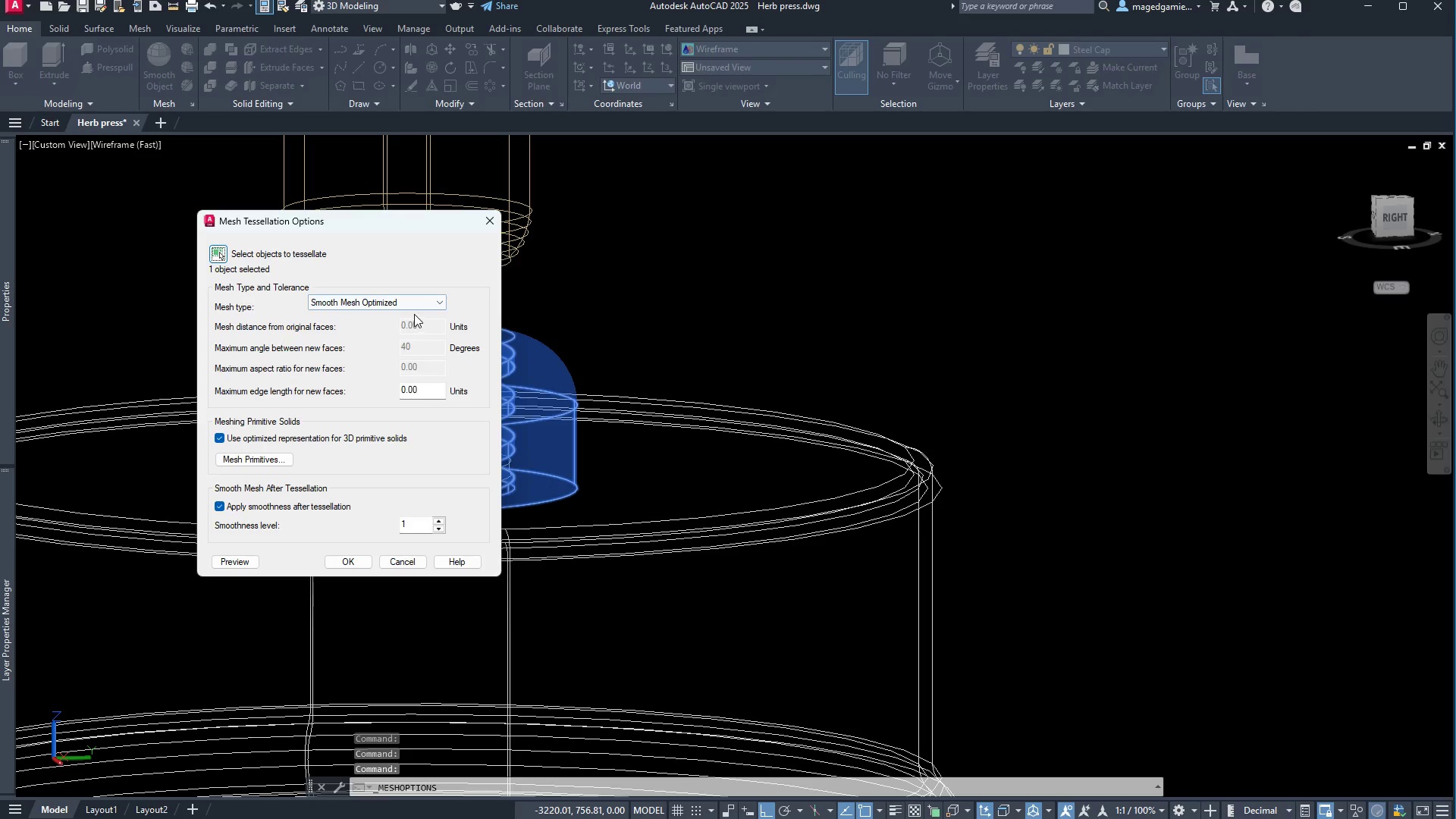 
left_click([414, 304])
 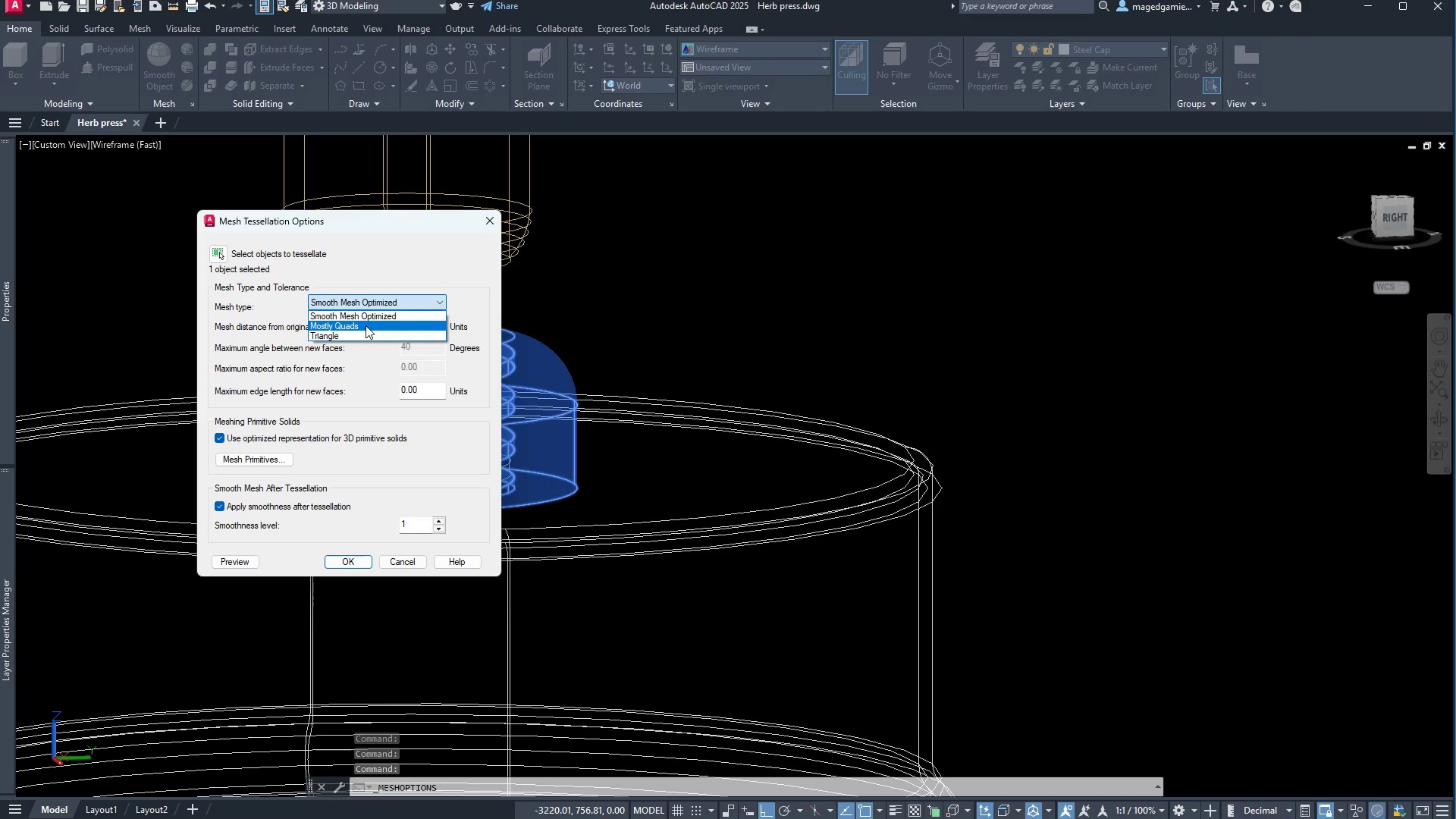 
left_click([366, 325])
 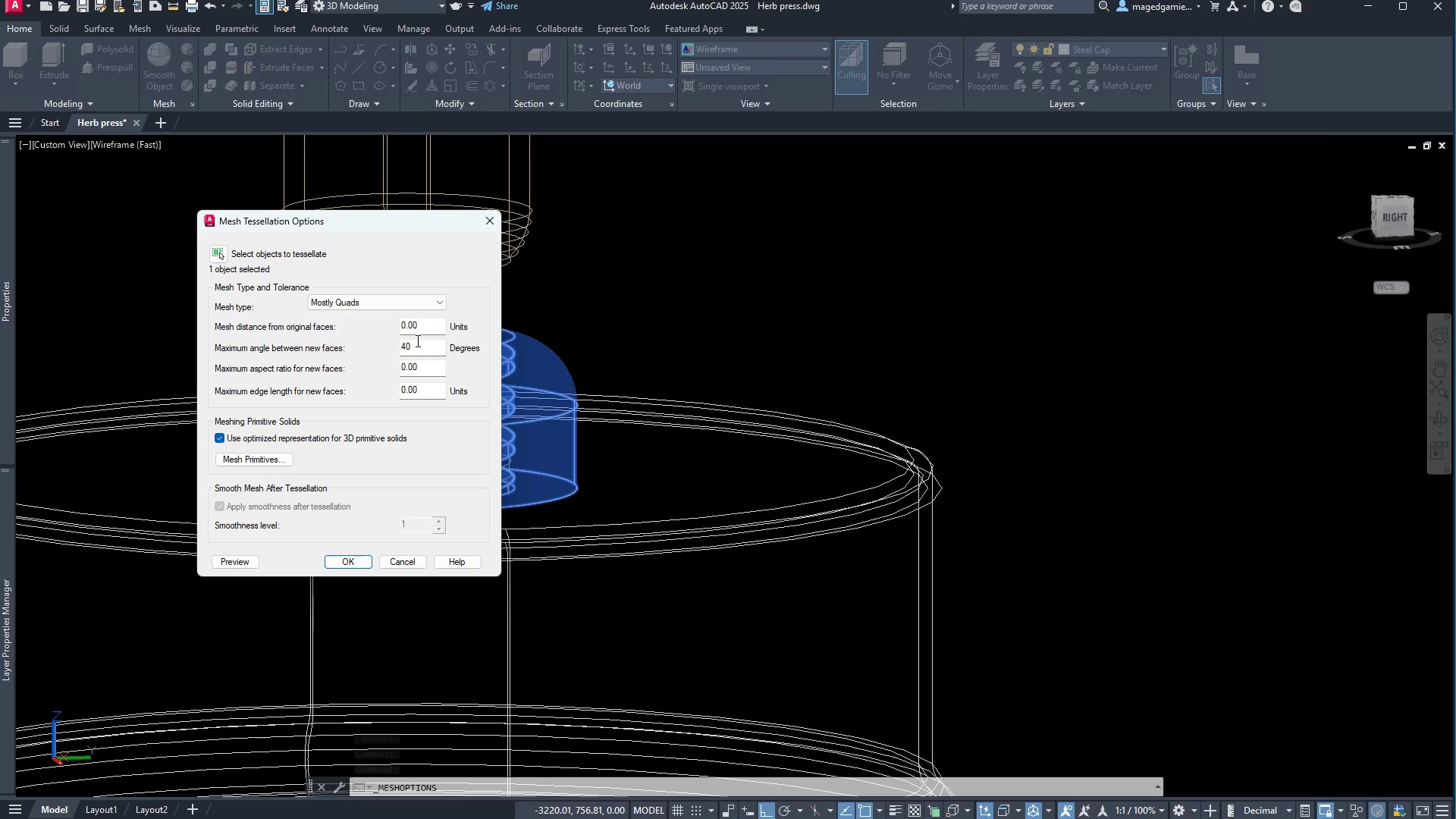 
left_click_drag(start_coordinate=[416, 347], to_coordinate=[398, 347])
 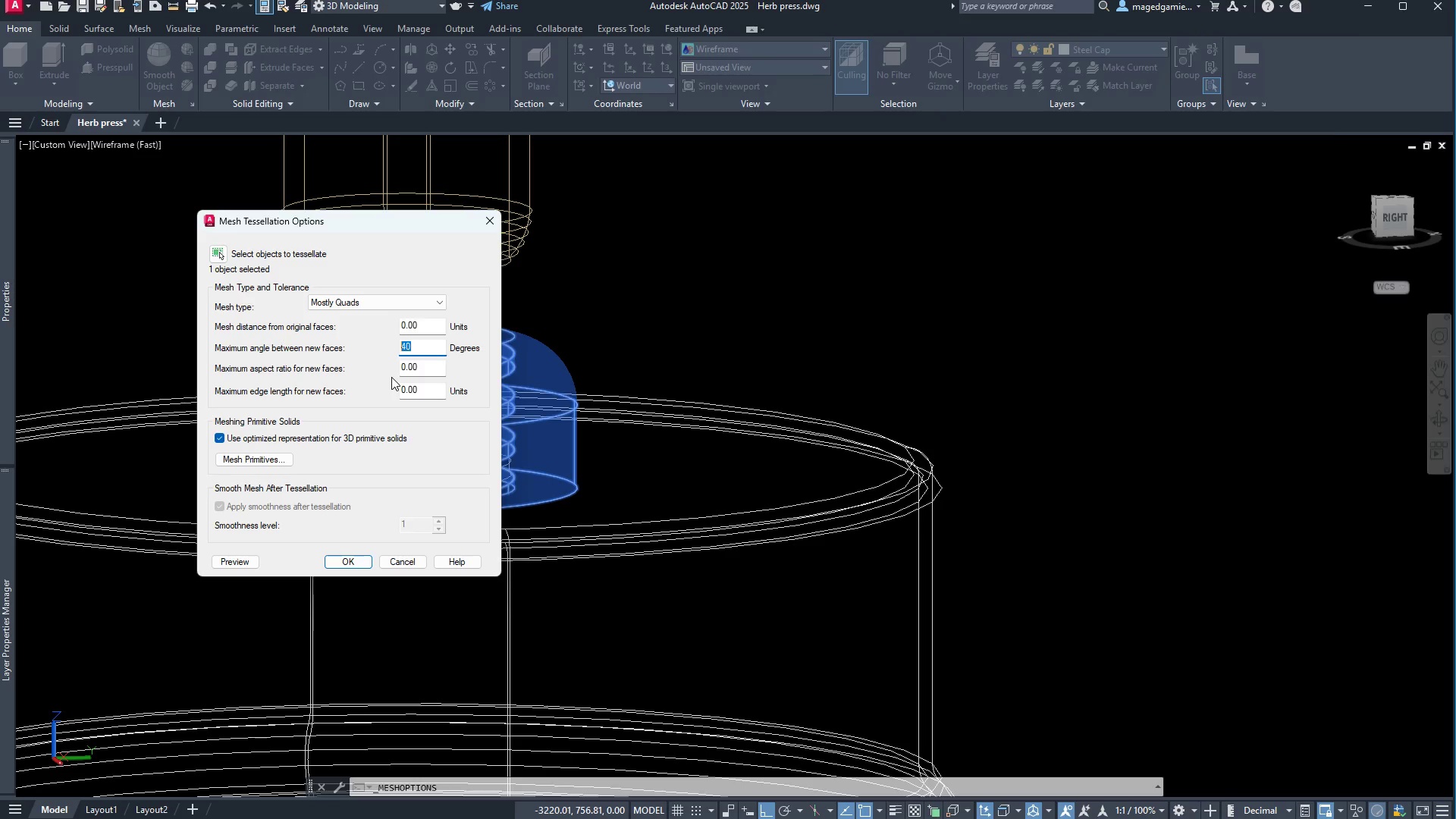 
type(20)
 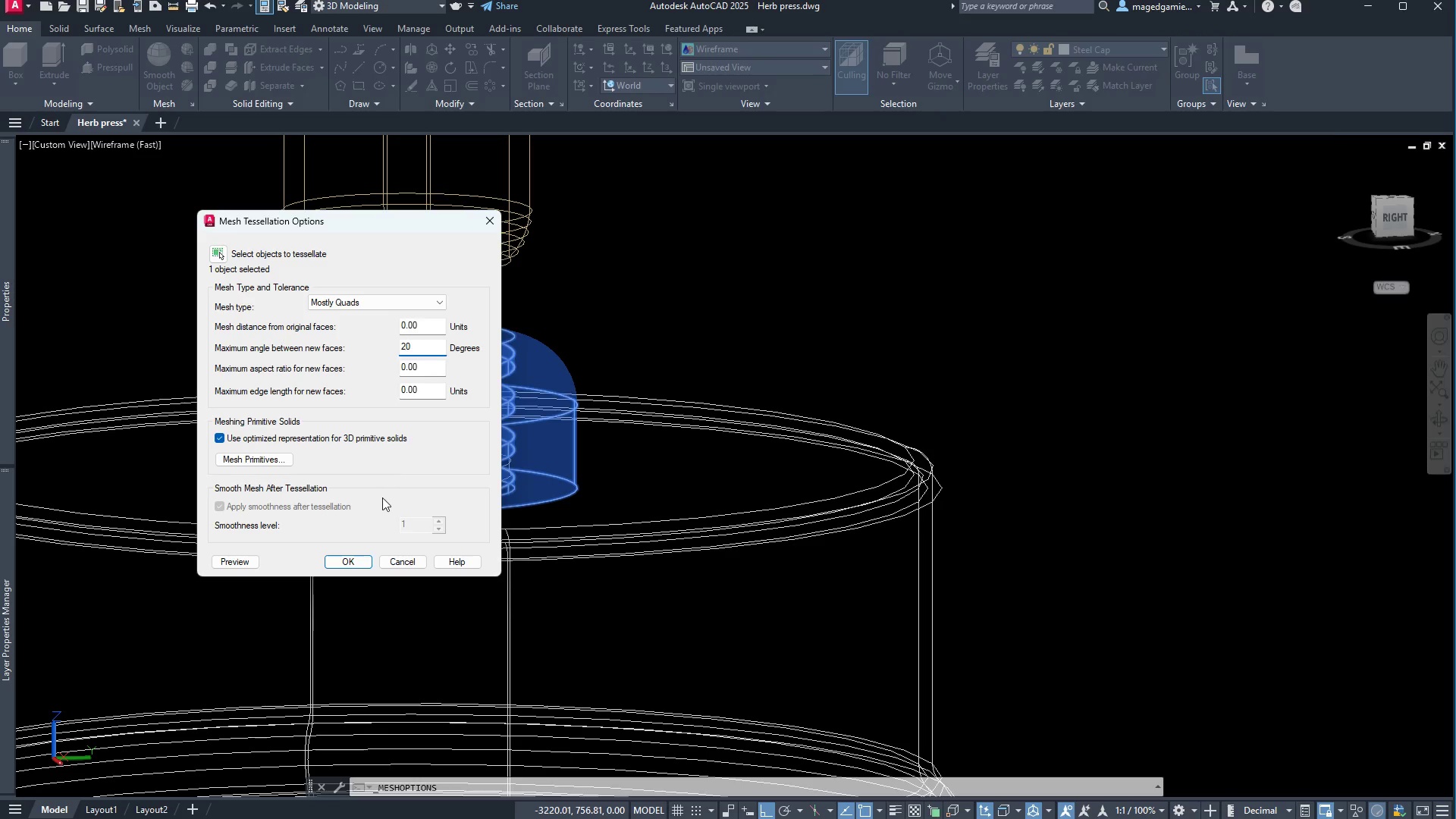 
left_click([353, 561])
 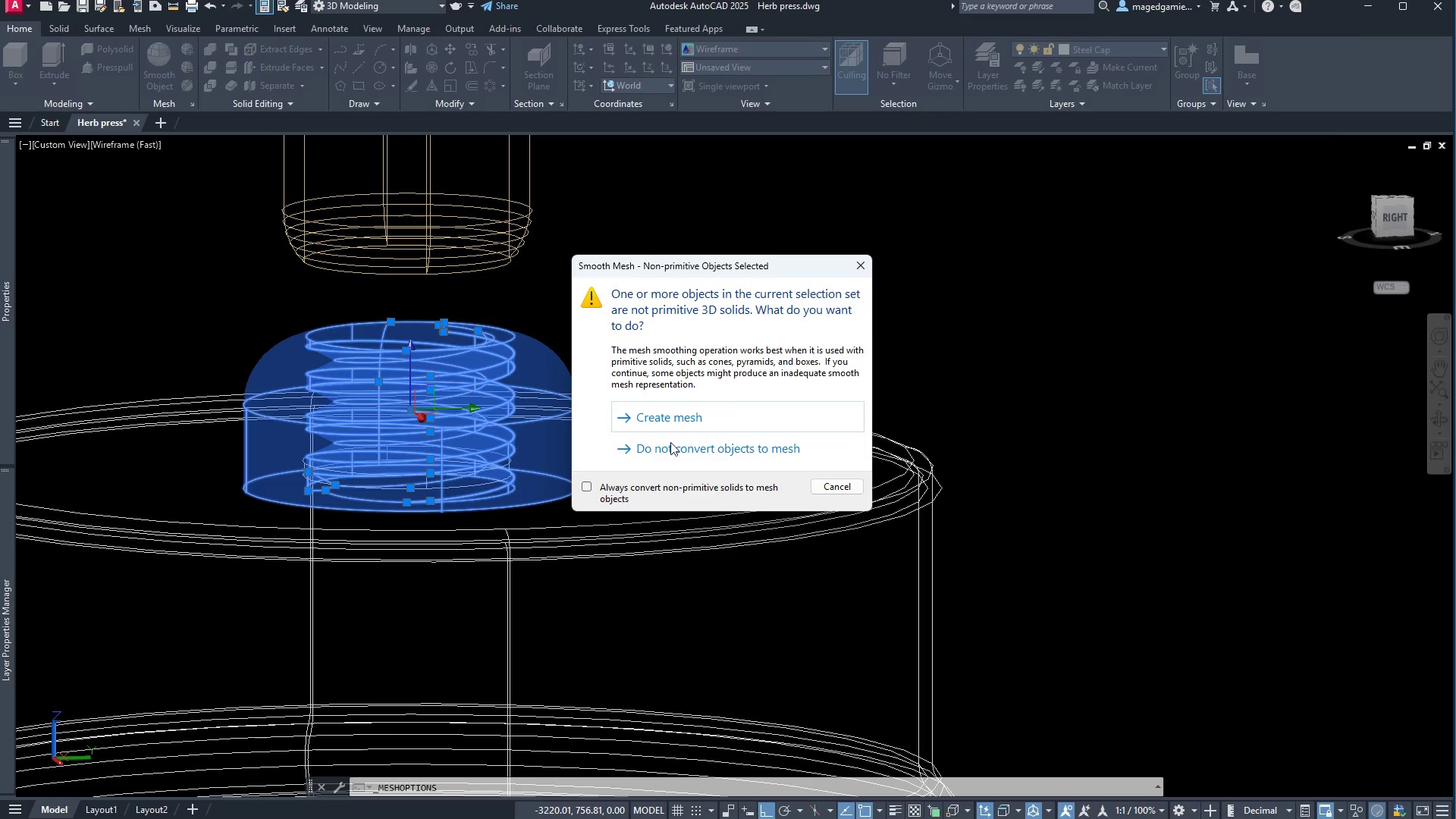 
left_click([680, 420])
 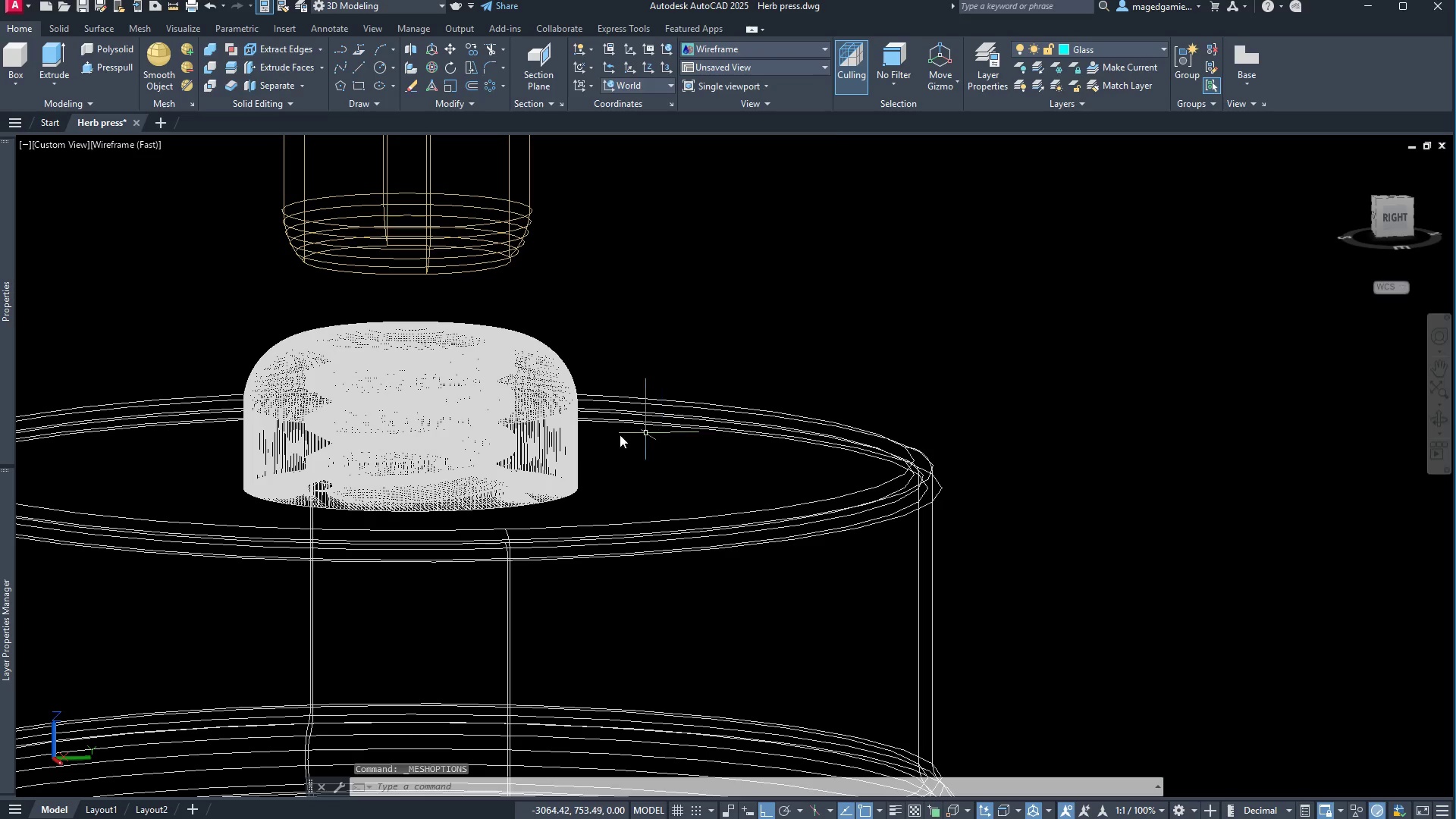 
wait(5.78)
 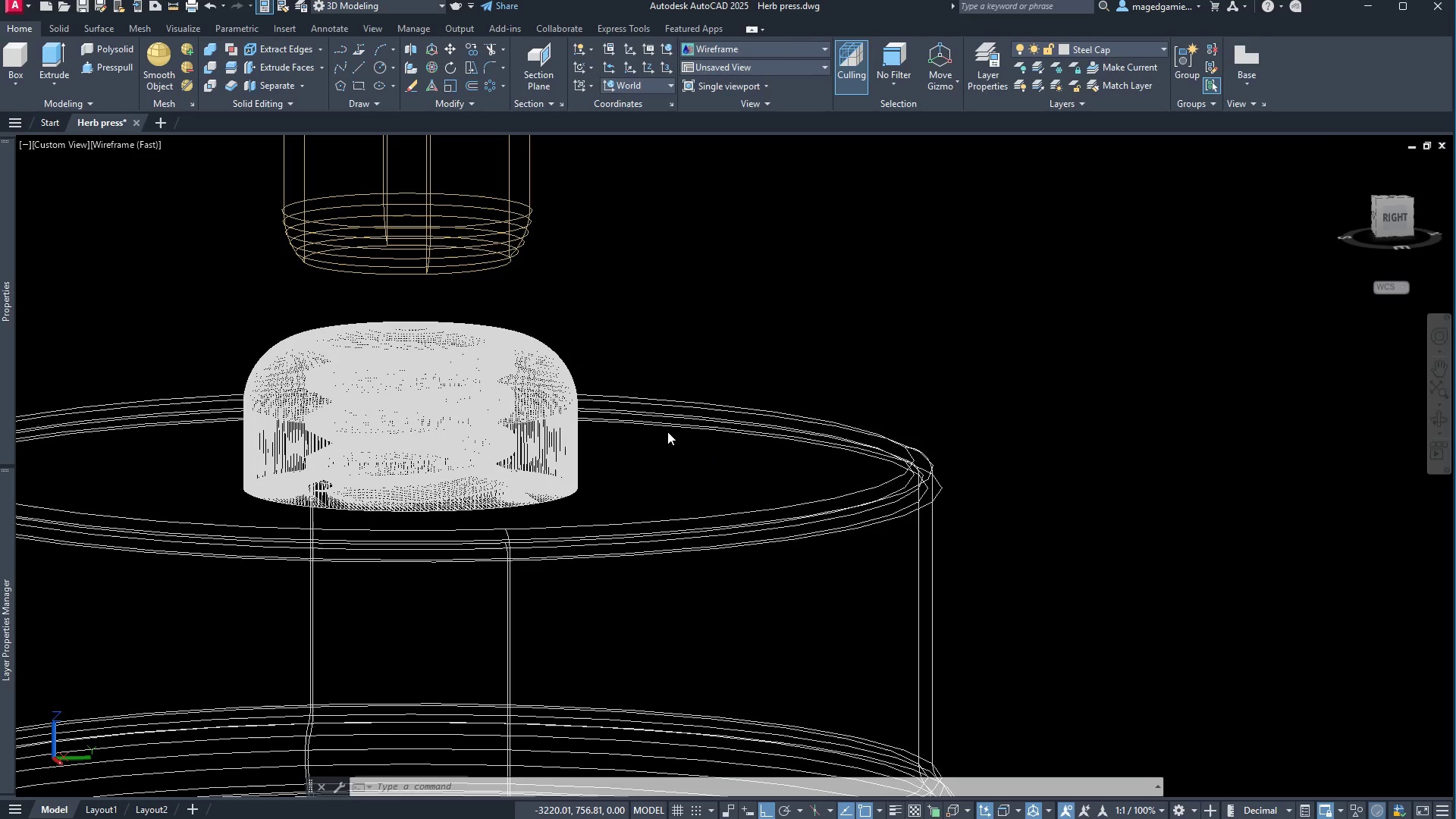 
scroll: coordinate [491, 457], scroll_direction: up, amount: 2.0
 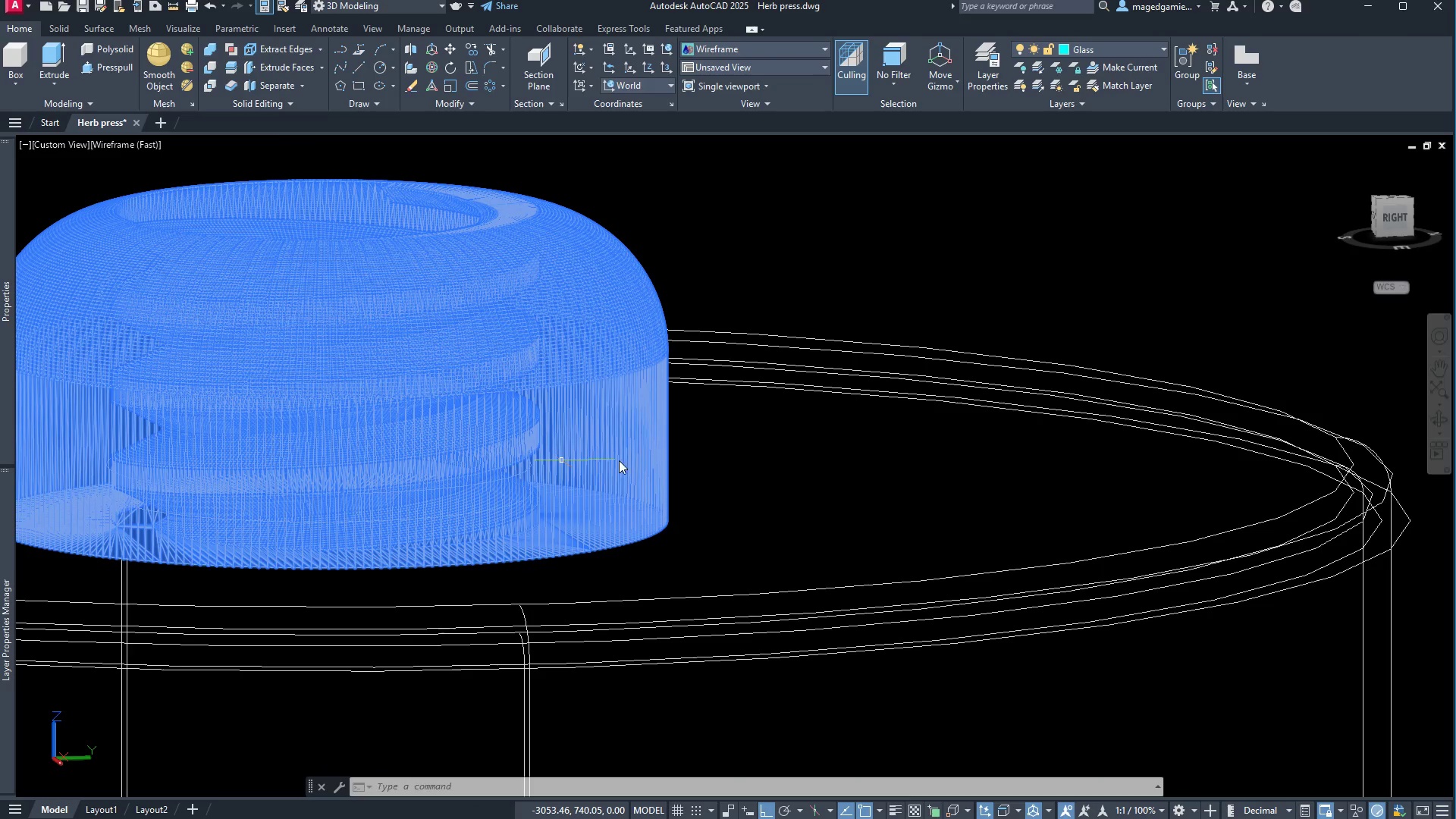 
scroll: coordinate [713, 470], scroll_direction: down, amount: 1.0
 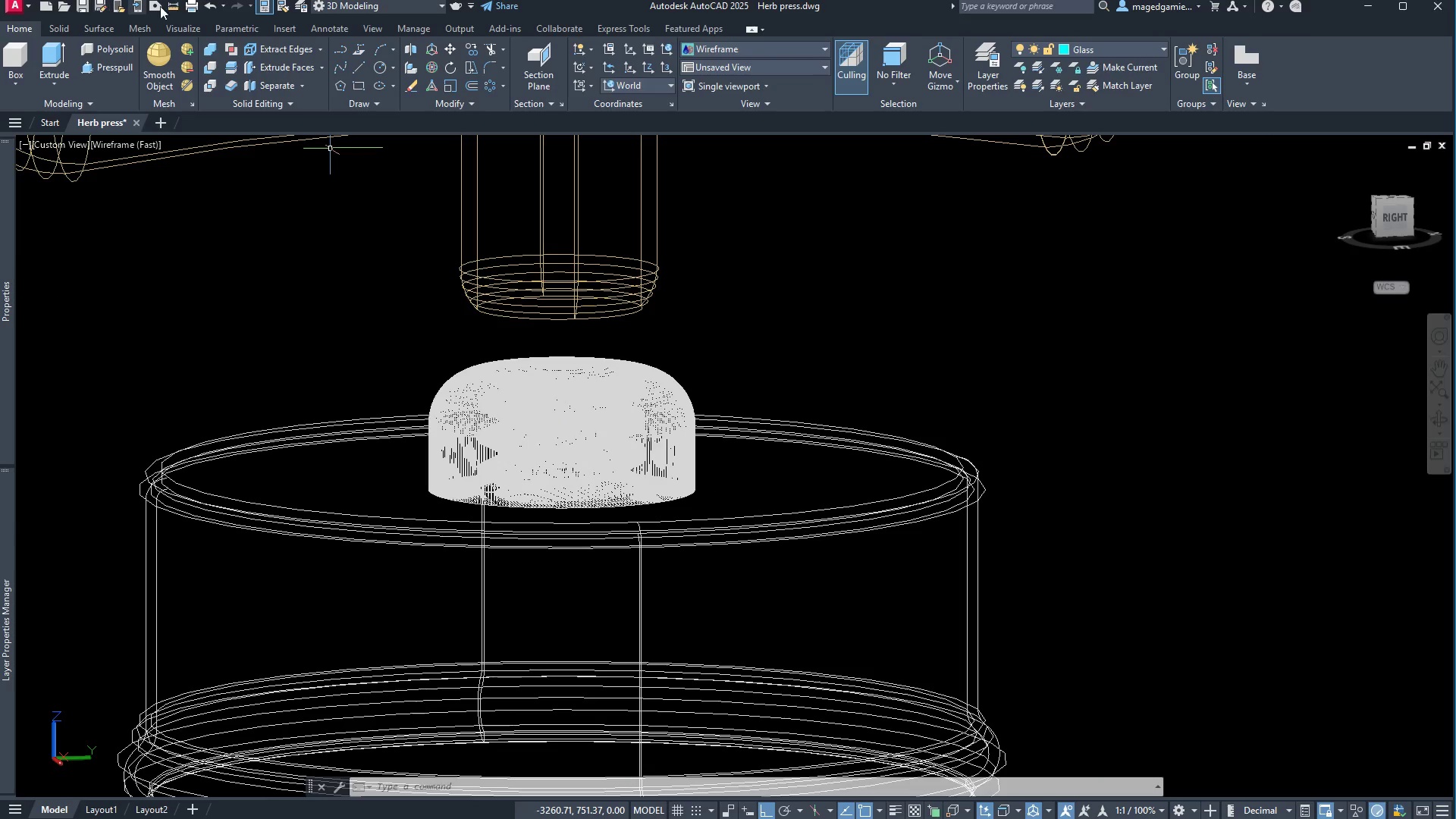 
left_click([209, 4])
 